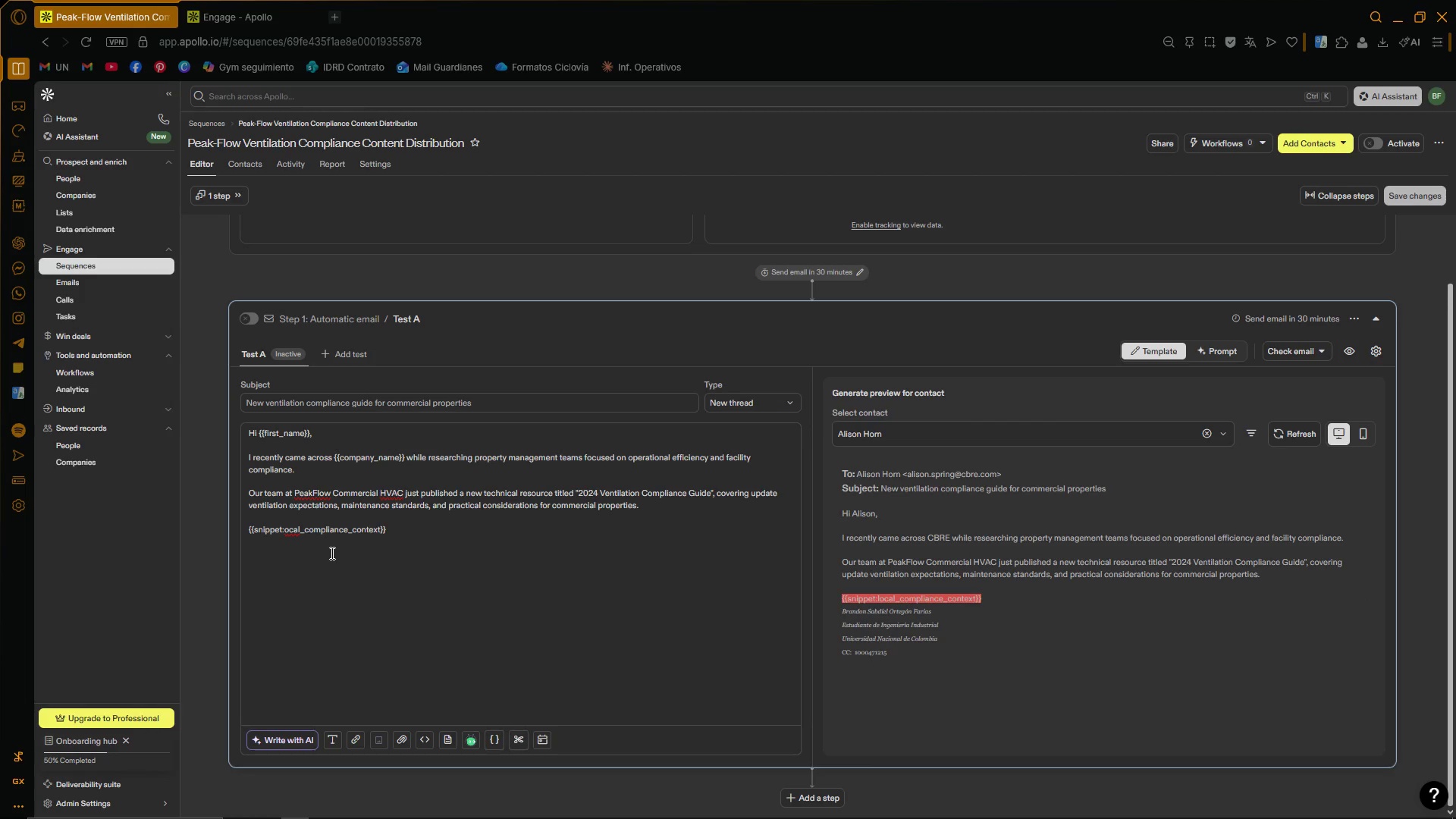 
key(Backspace)
 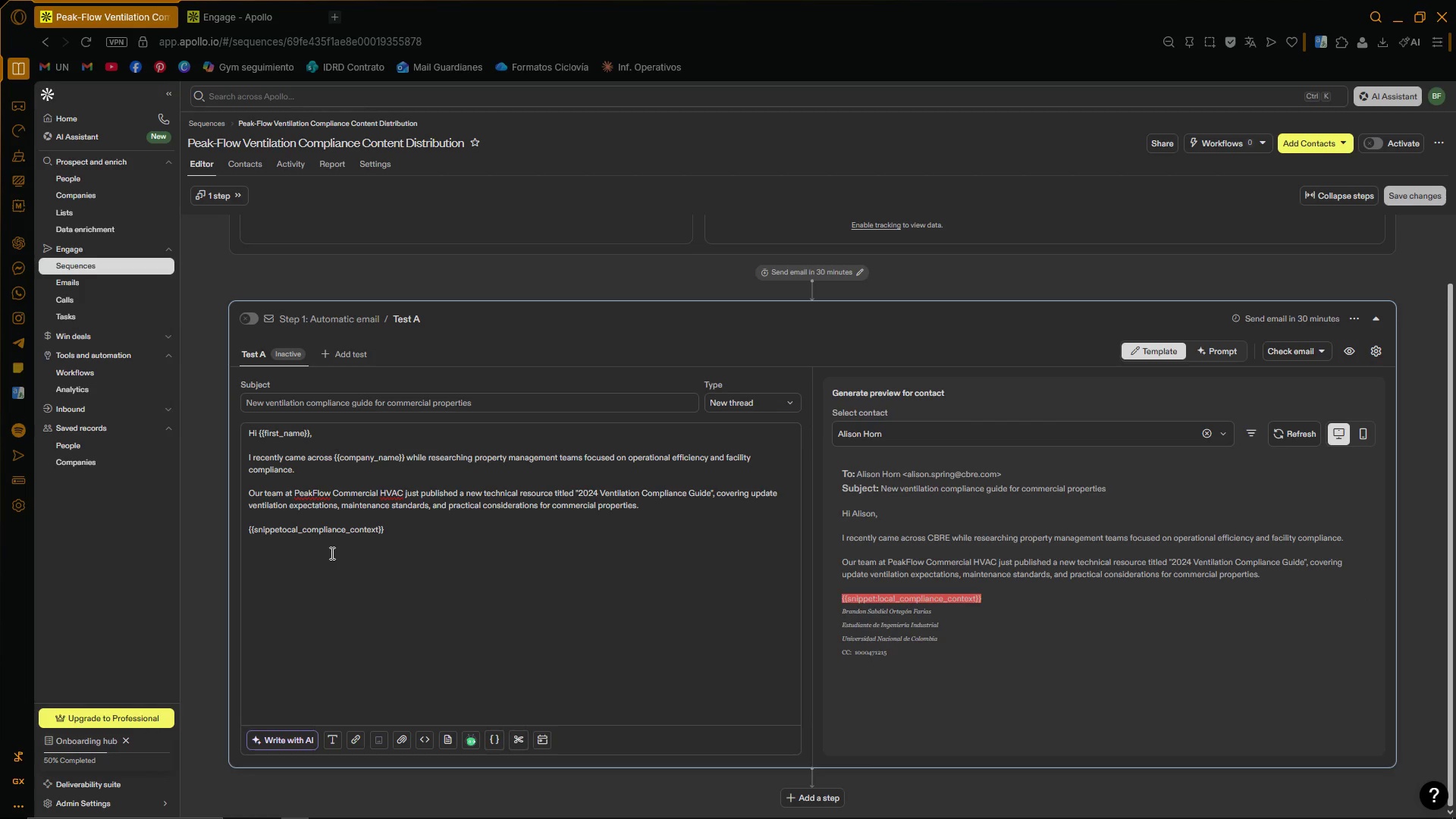 
key(Shift+ShiftLeft)
 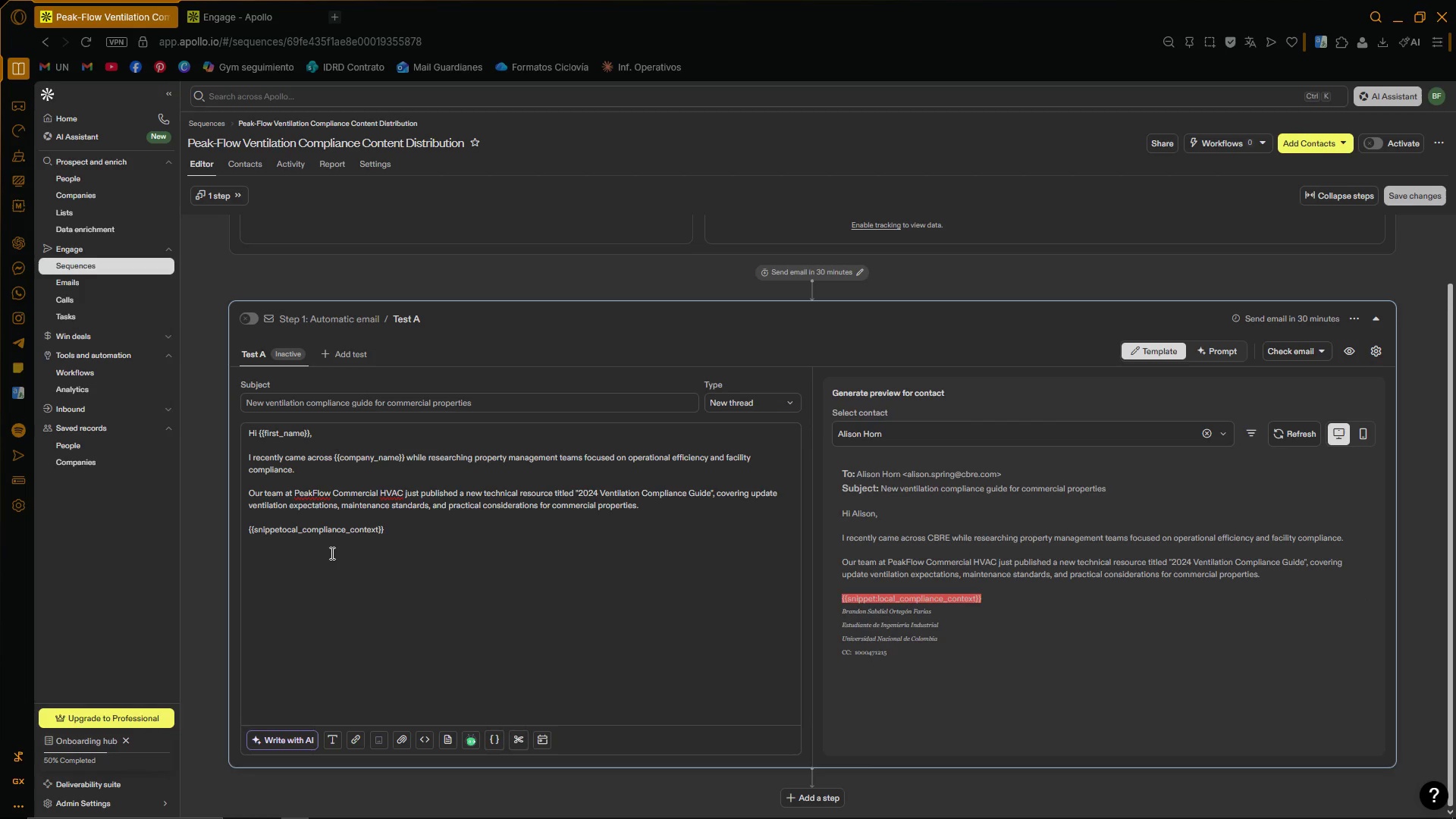 
key(Shift+Minus)
 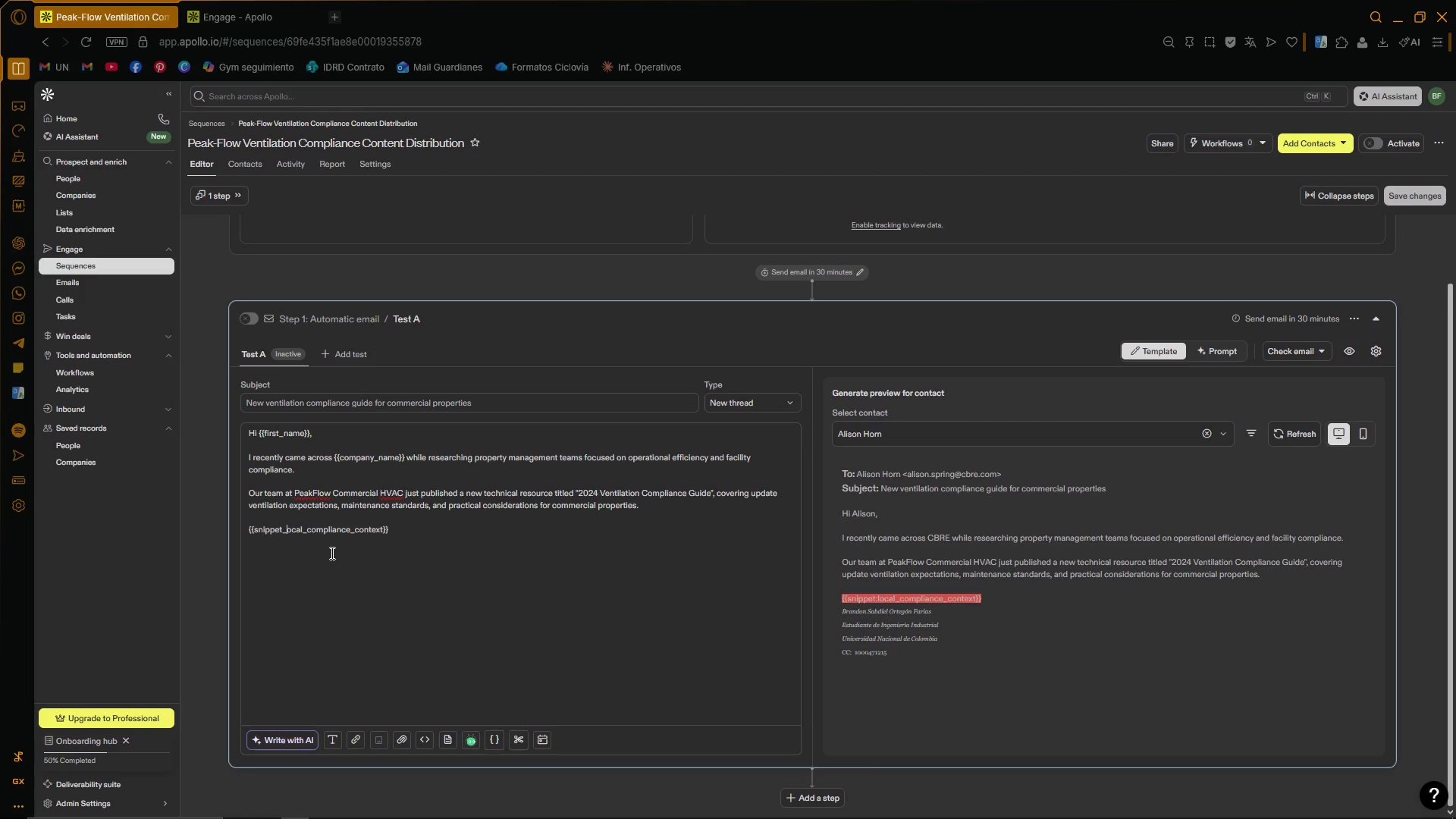 
key(Backquote)
 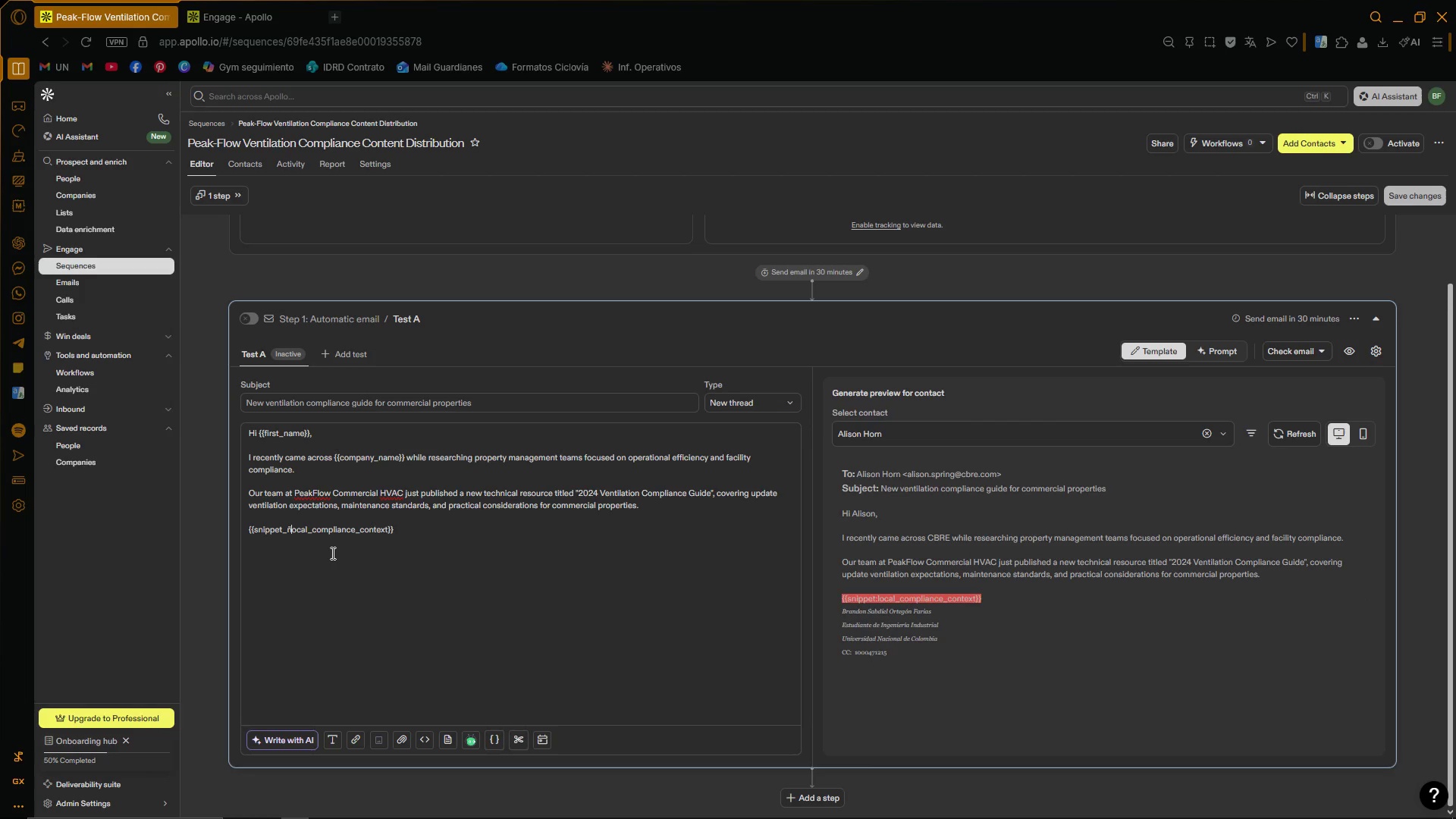 
key(Backspace)
 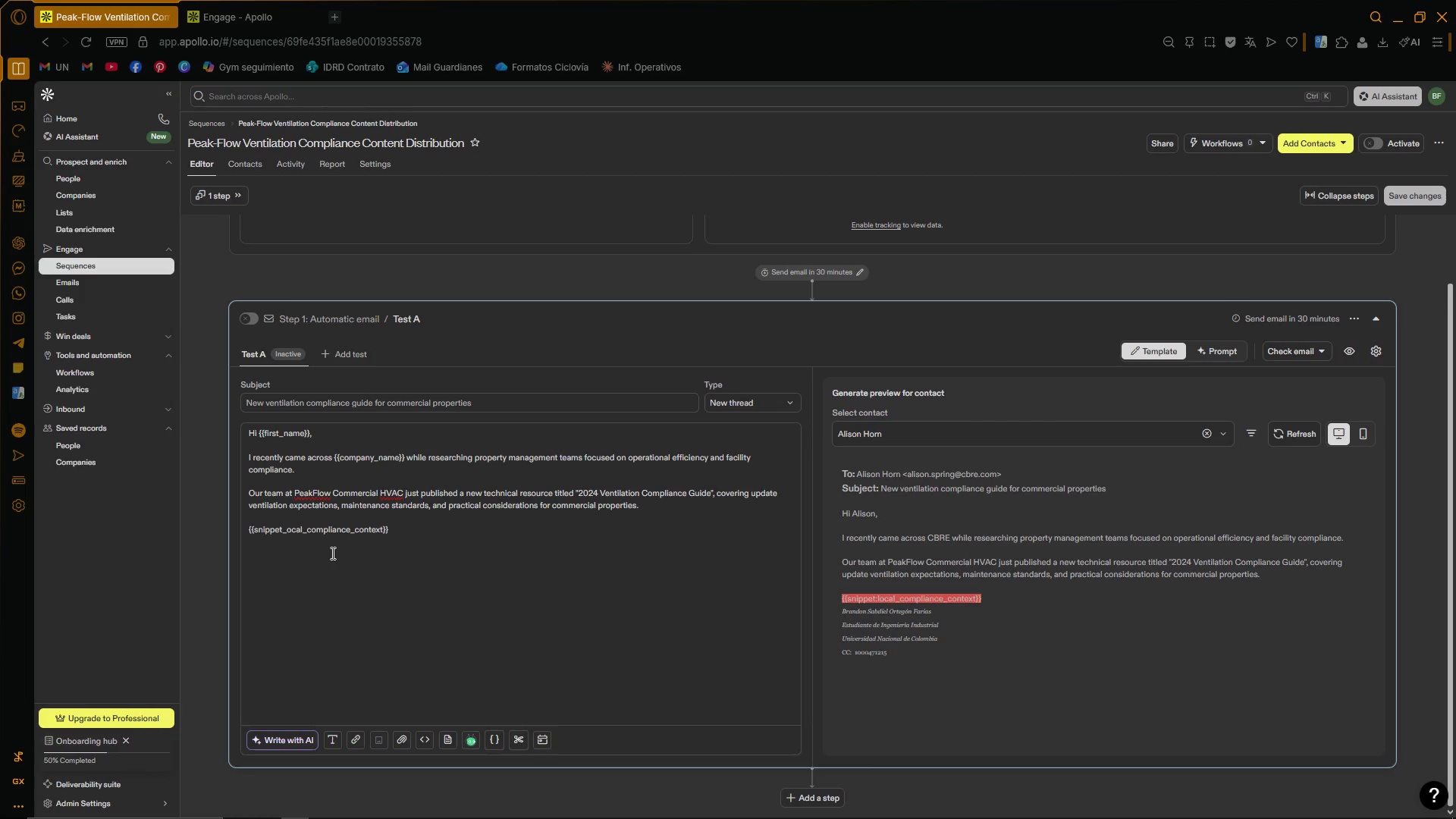 
key(L)
 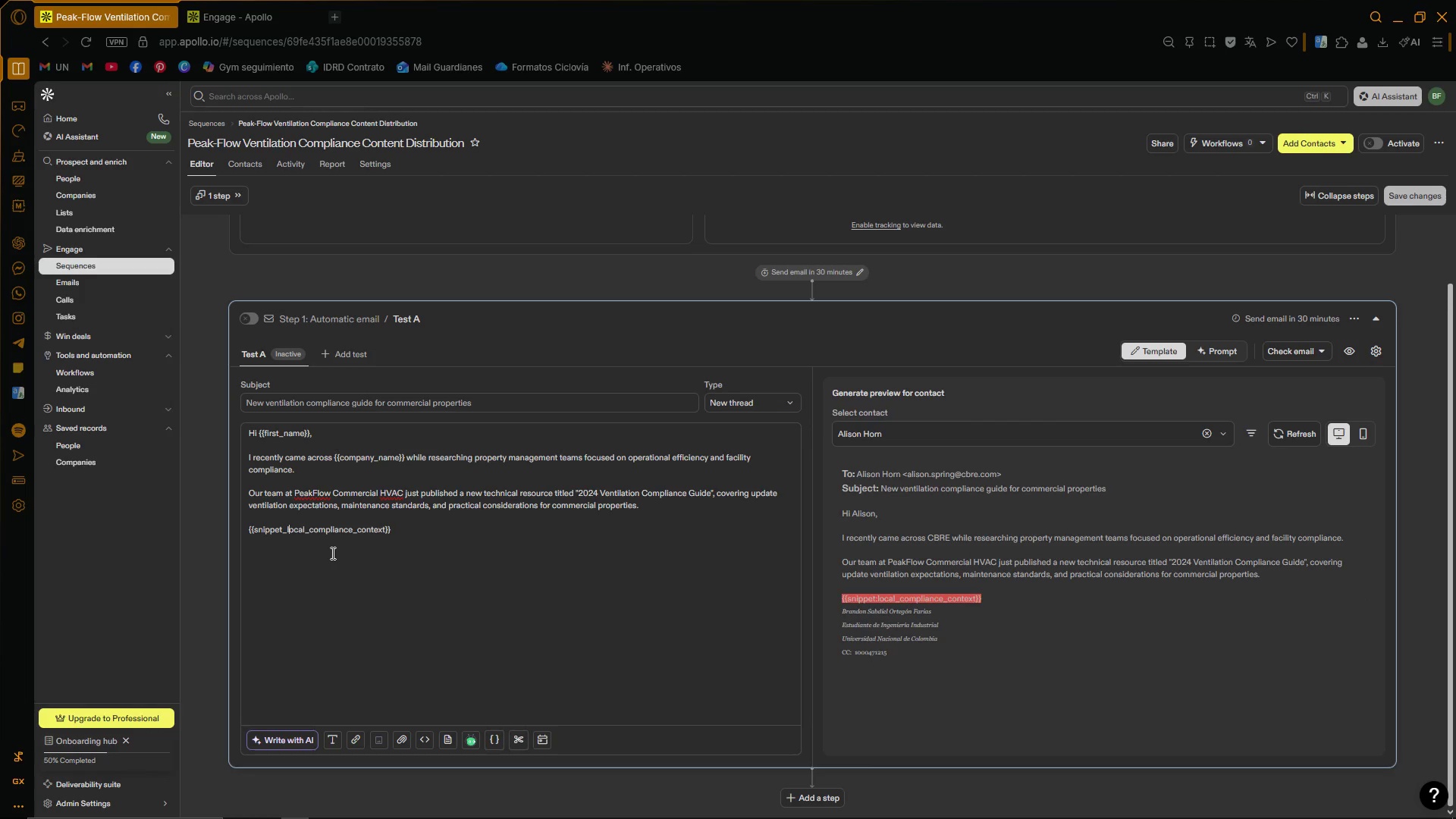 
key(Backquote)
 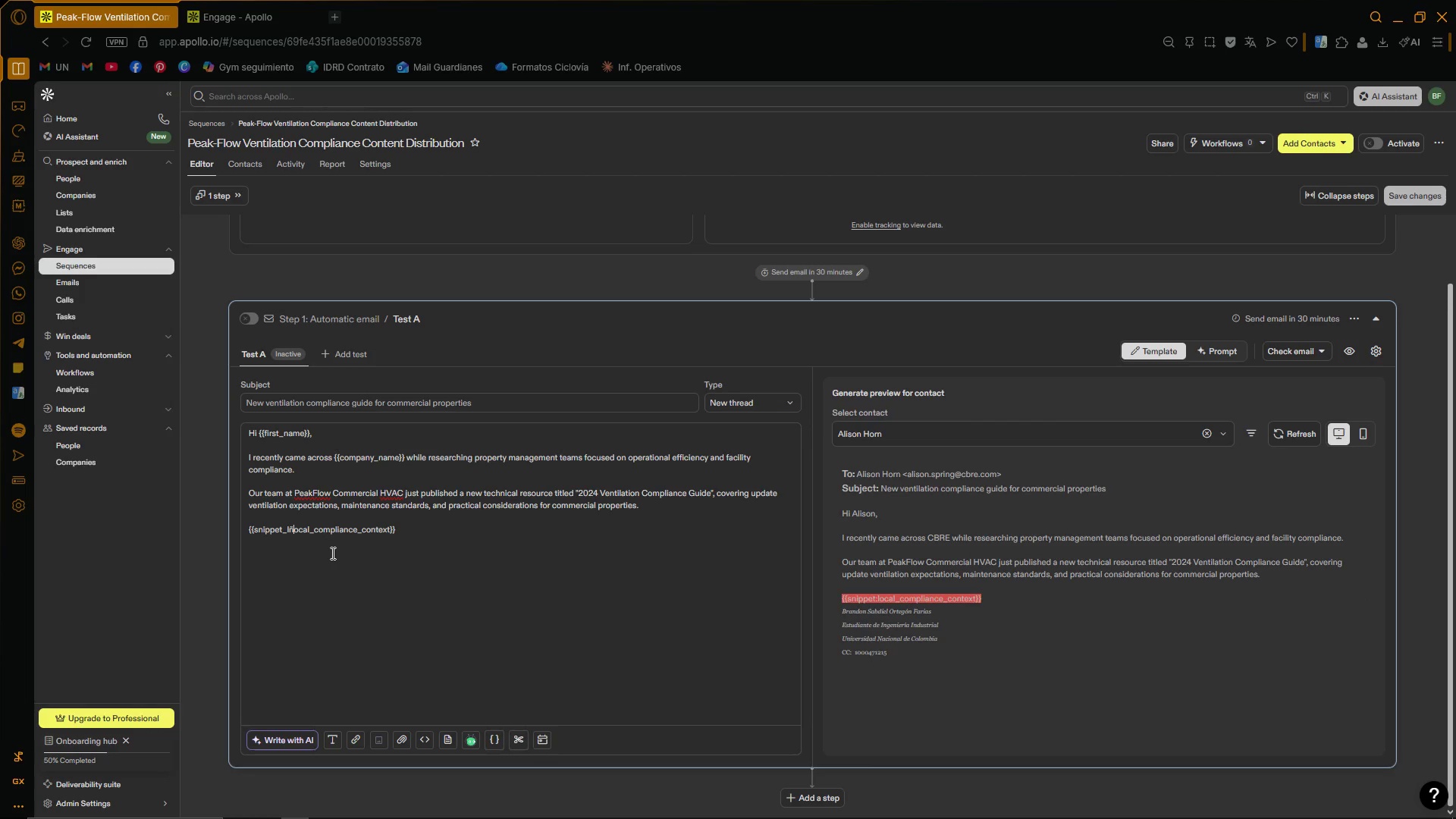 
key(Backspace)
 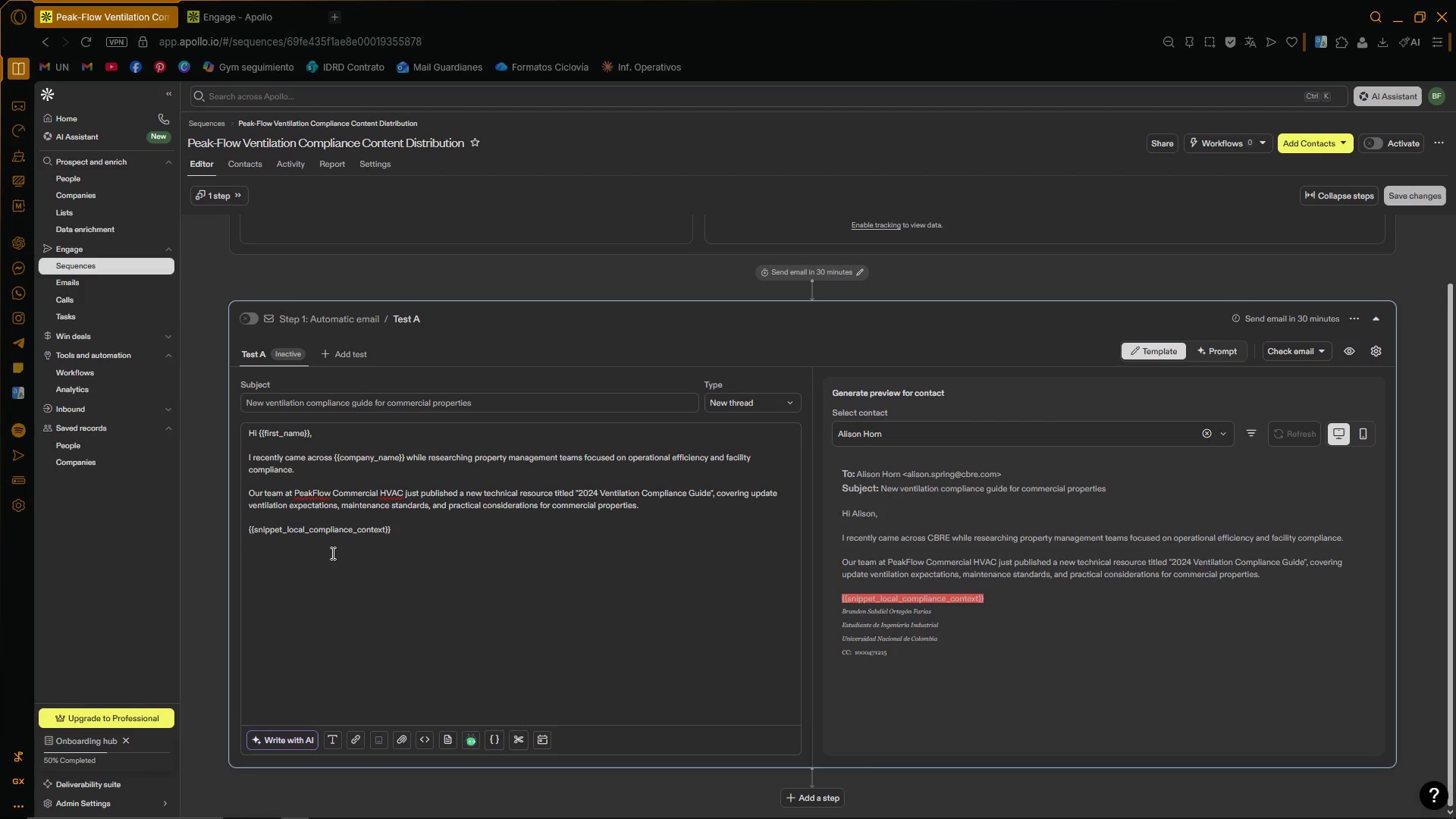 
double_click([438, 533])
 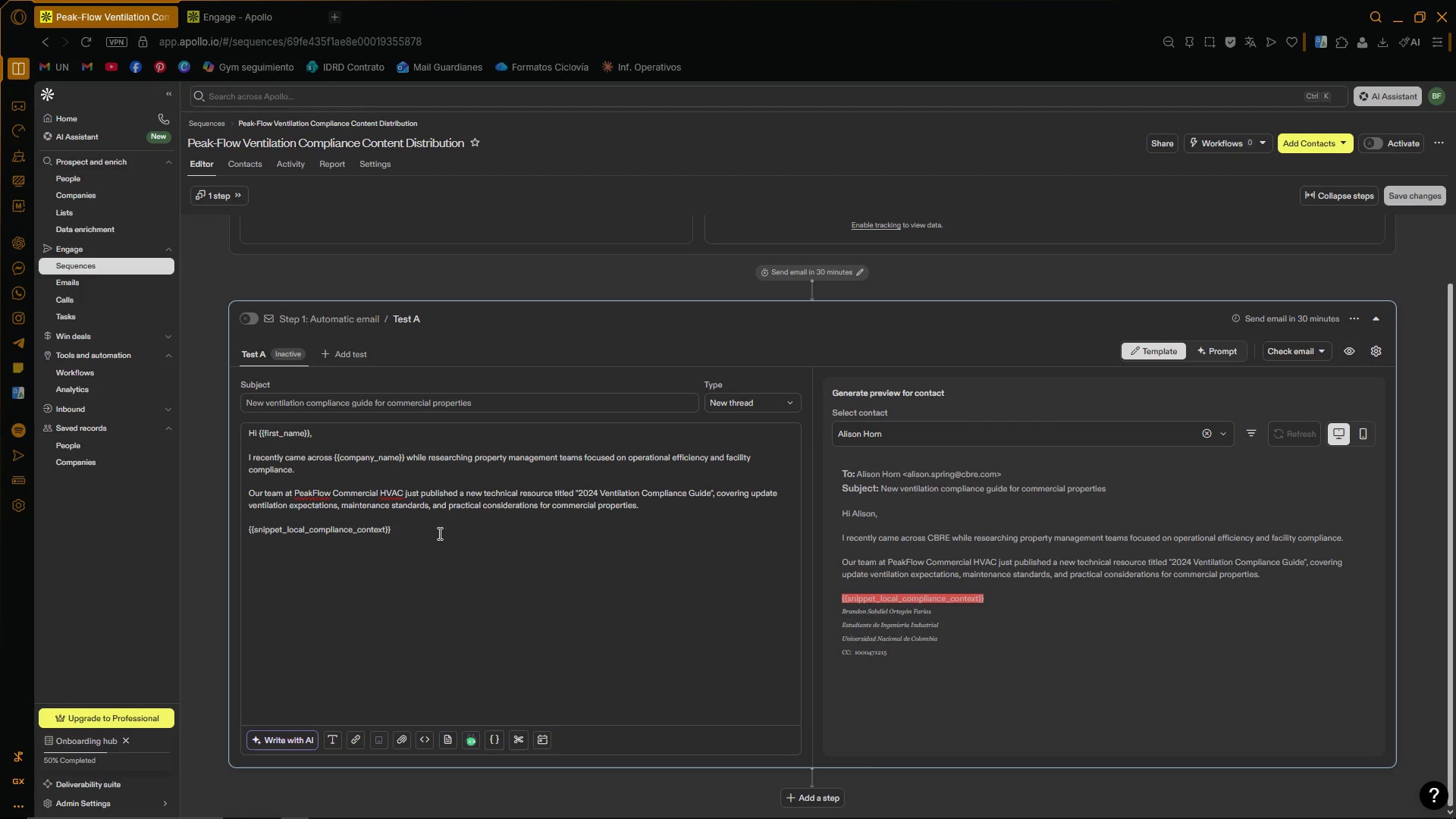 
left_click_drag(start_coordinate=[438, 533], to_coordinate=[221, 538])
 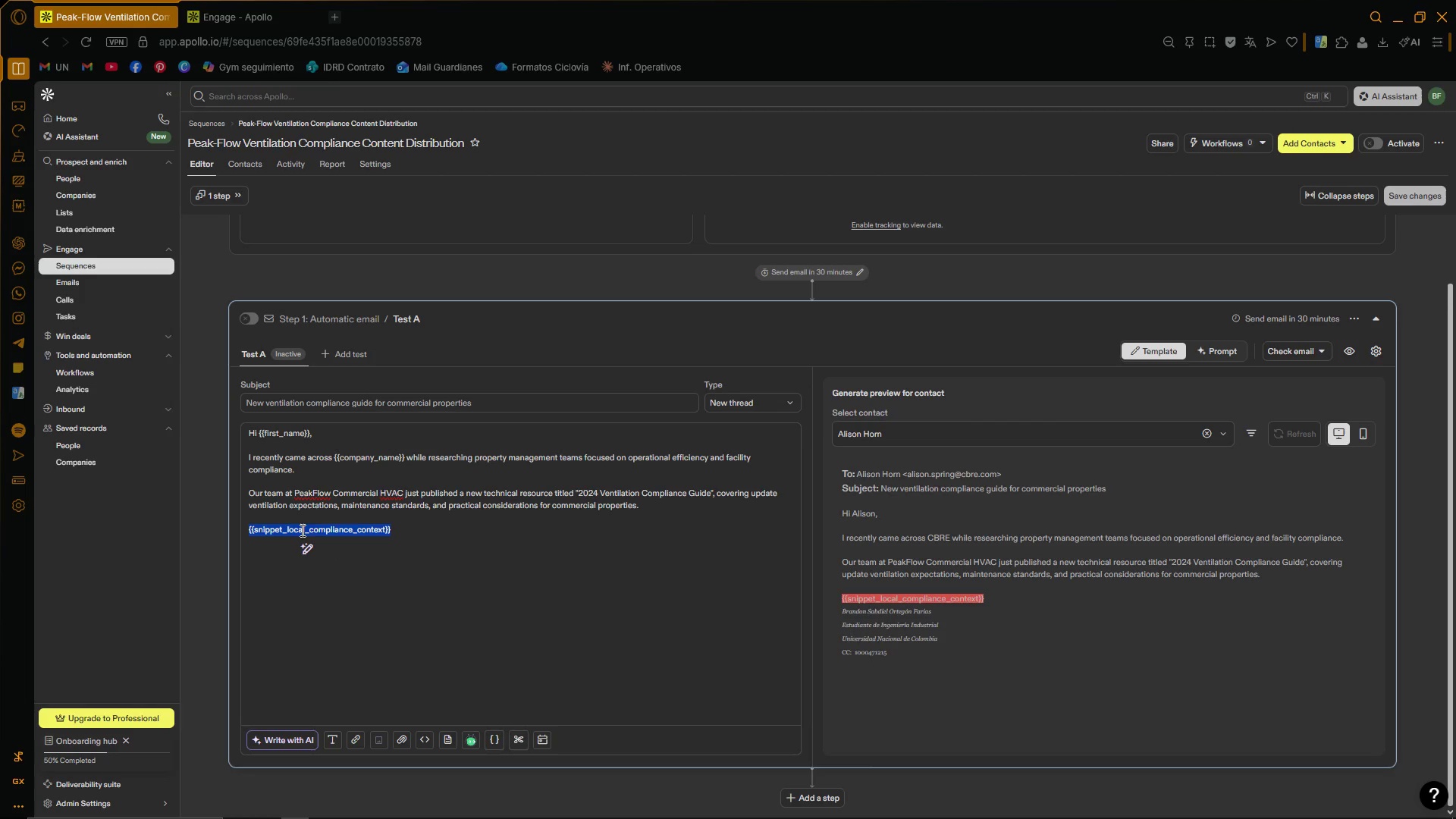 
wait(71.0)
 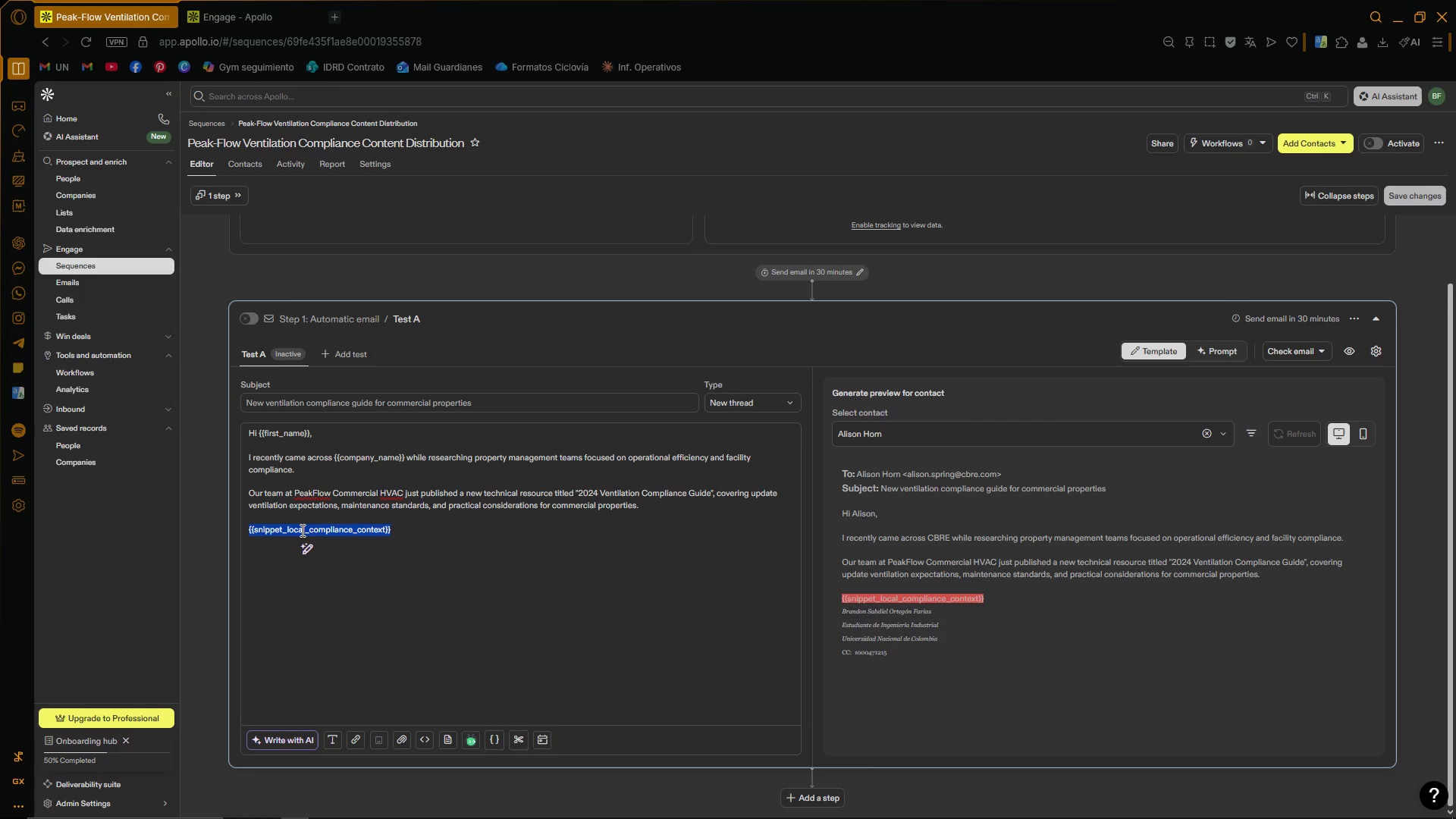 
double_click([284, 531])
 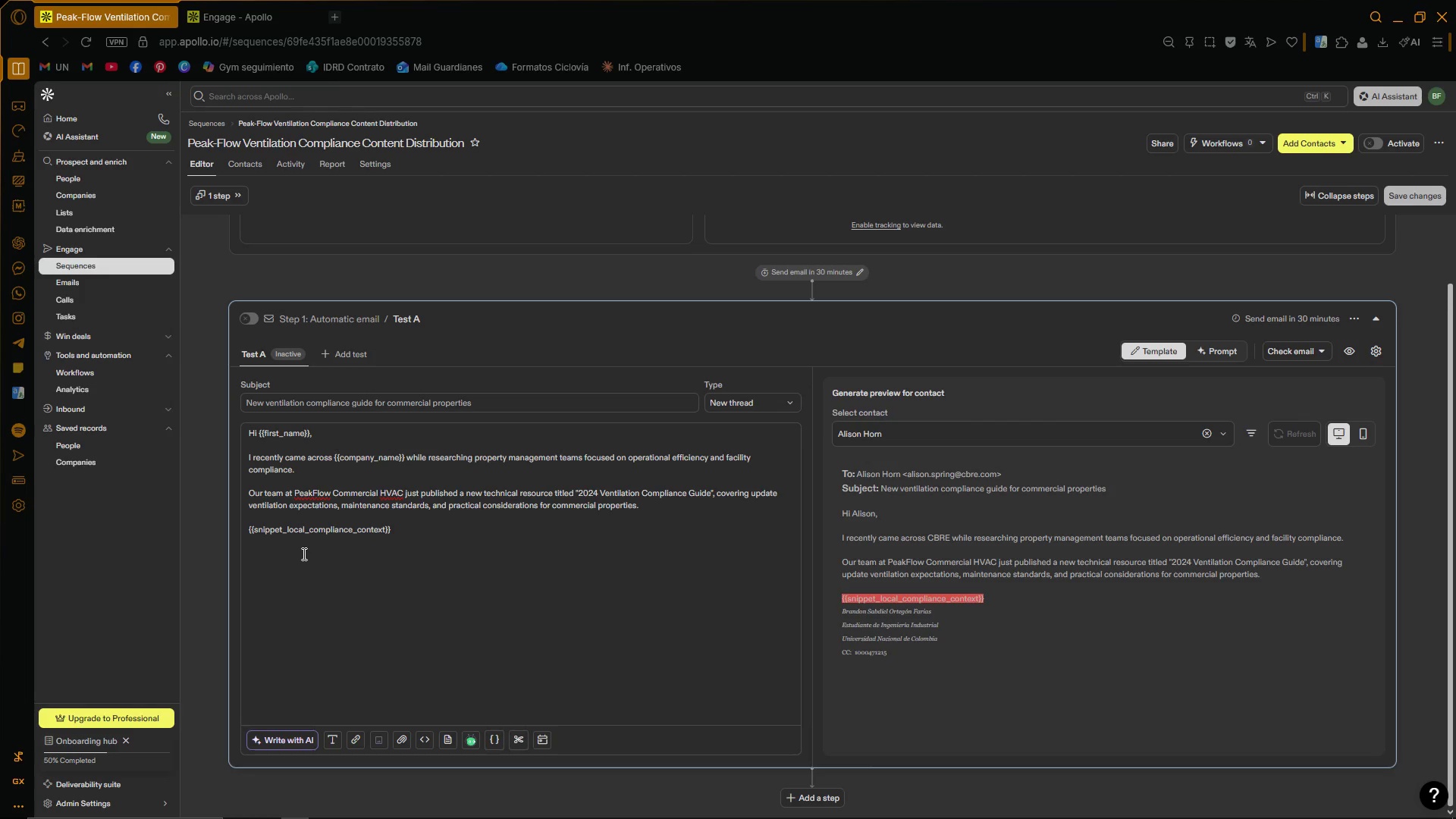 
key(S)
 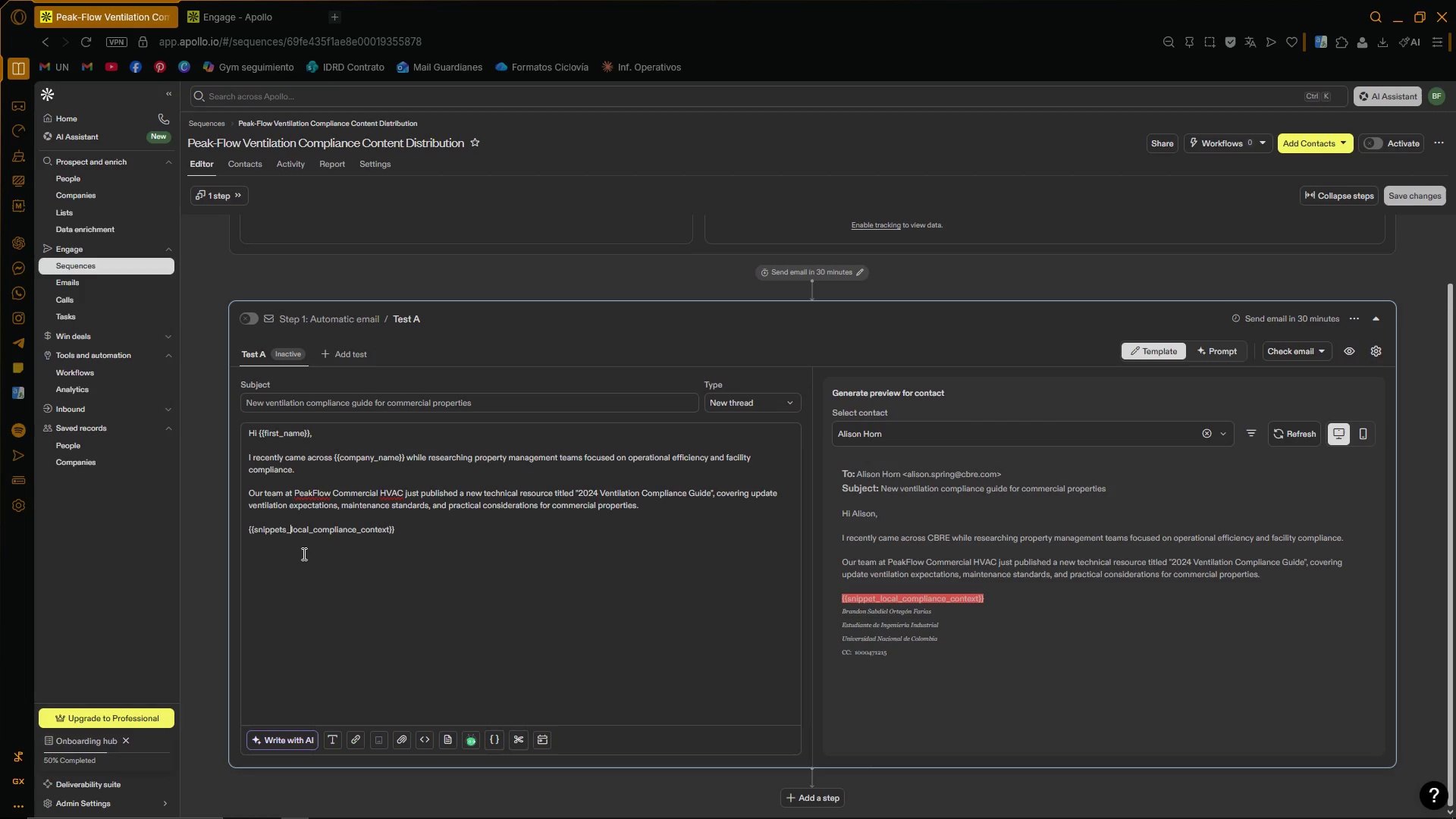 
key(ArrowRight)
 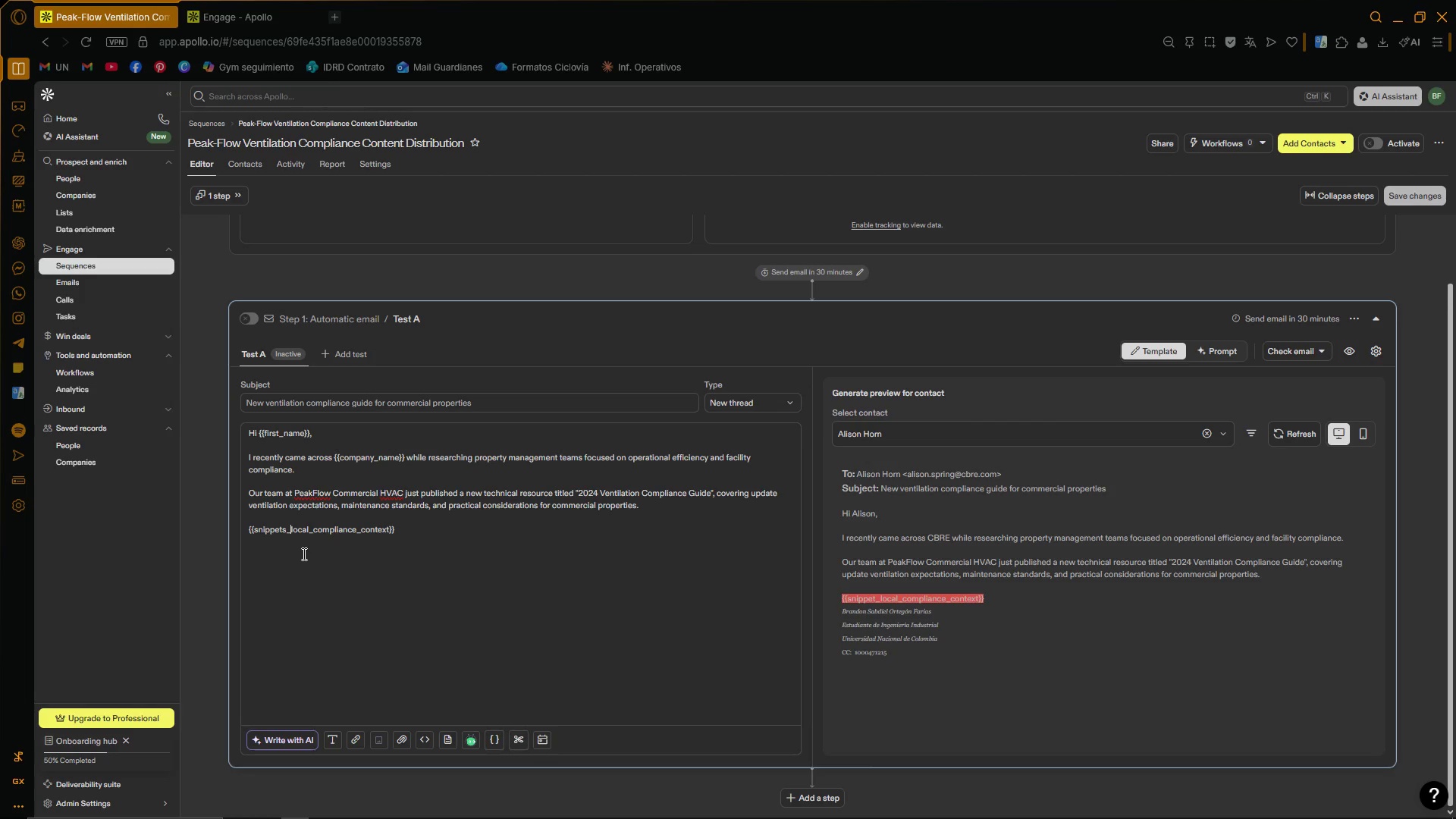 
key(Backspace)
 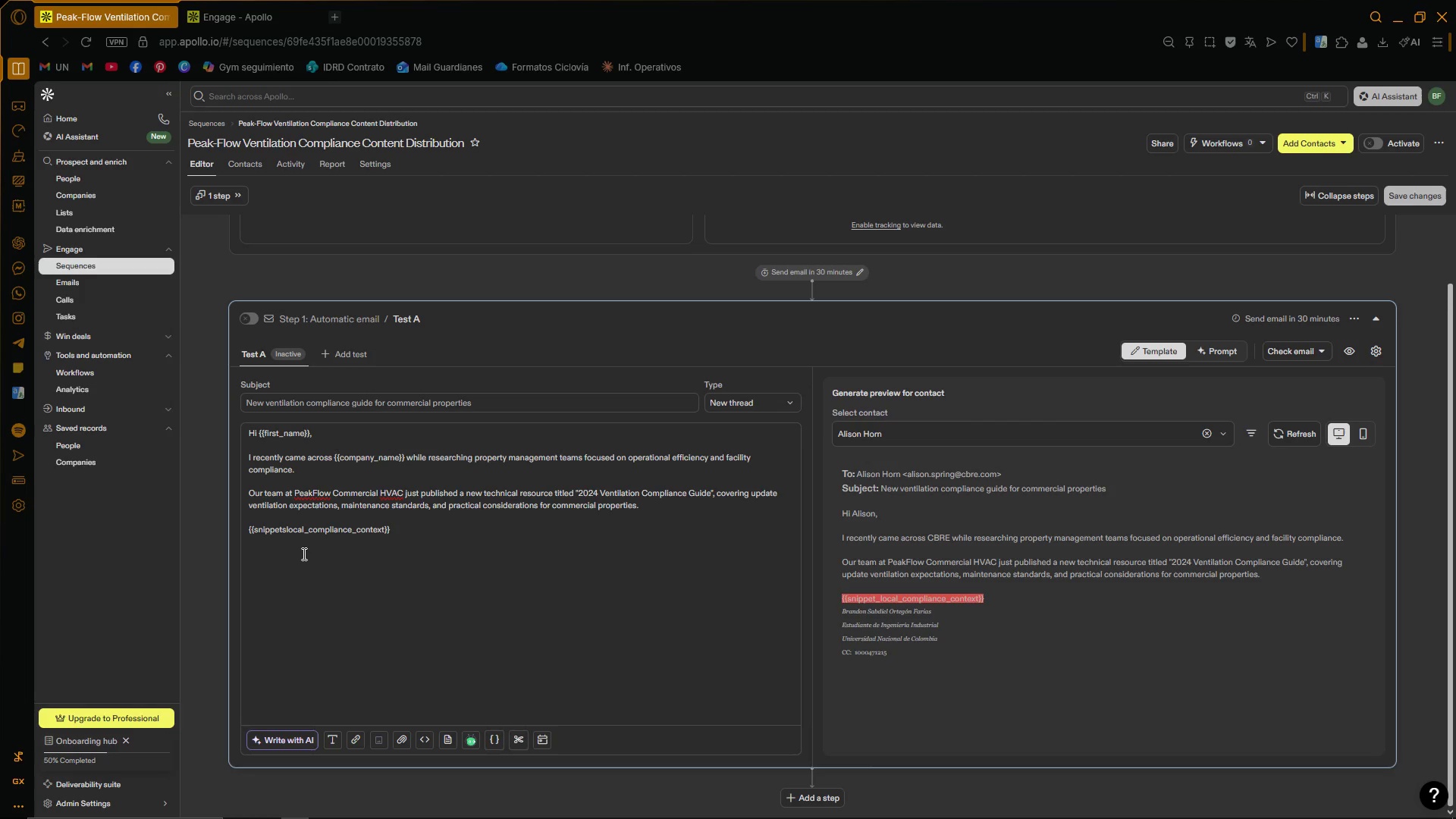 
key(Period)
 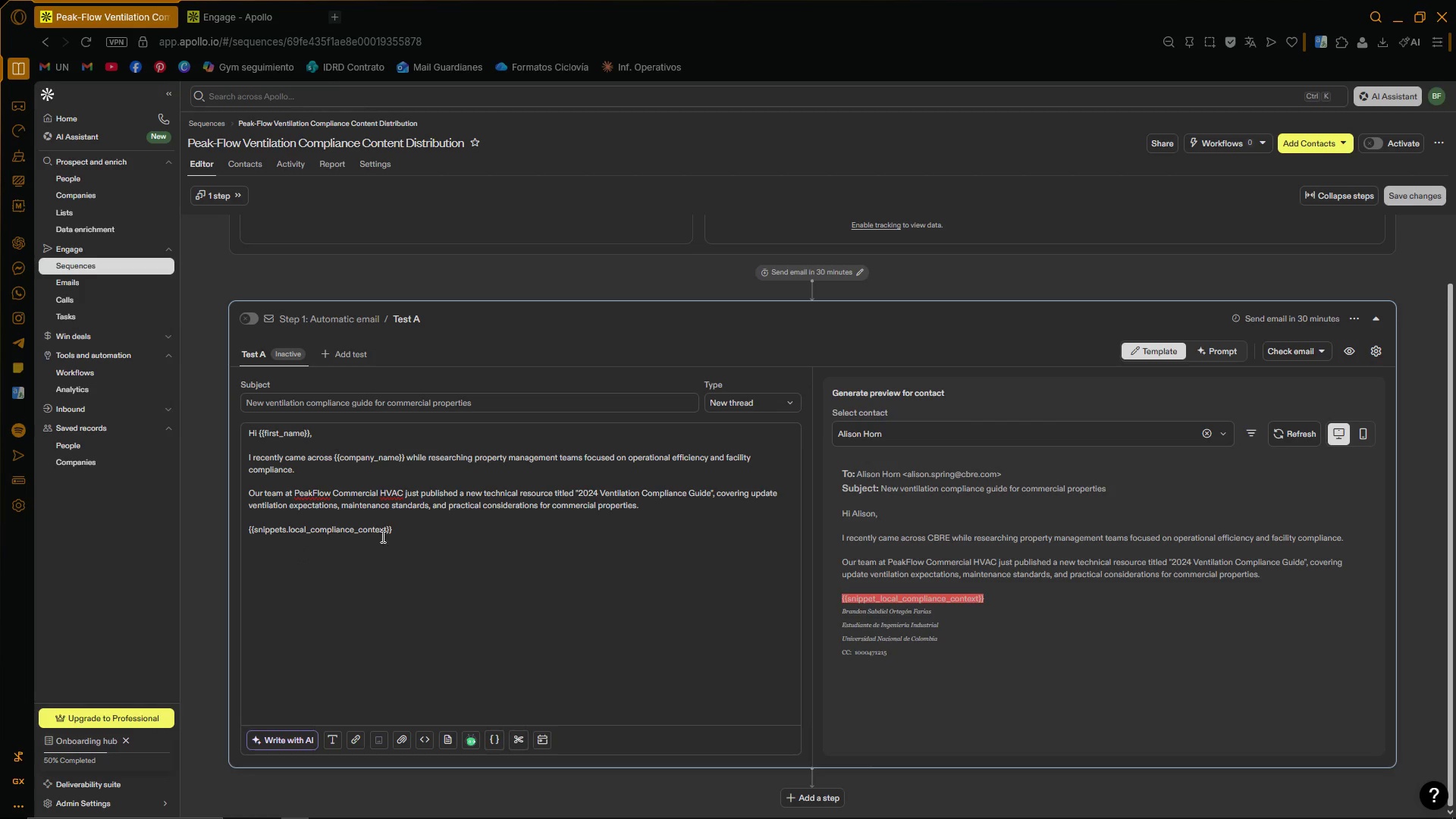 
left_click_drag(start_coordinate=[387, 530], to_coordinate=[396, 528])
 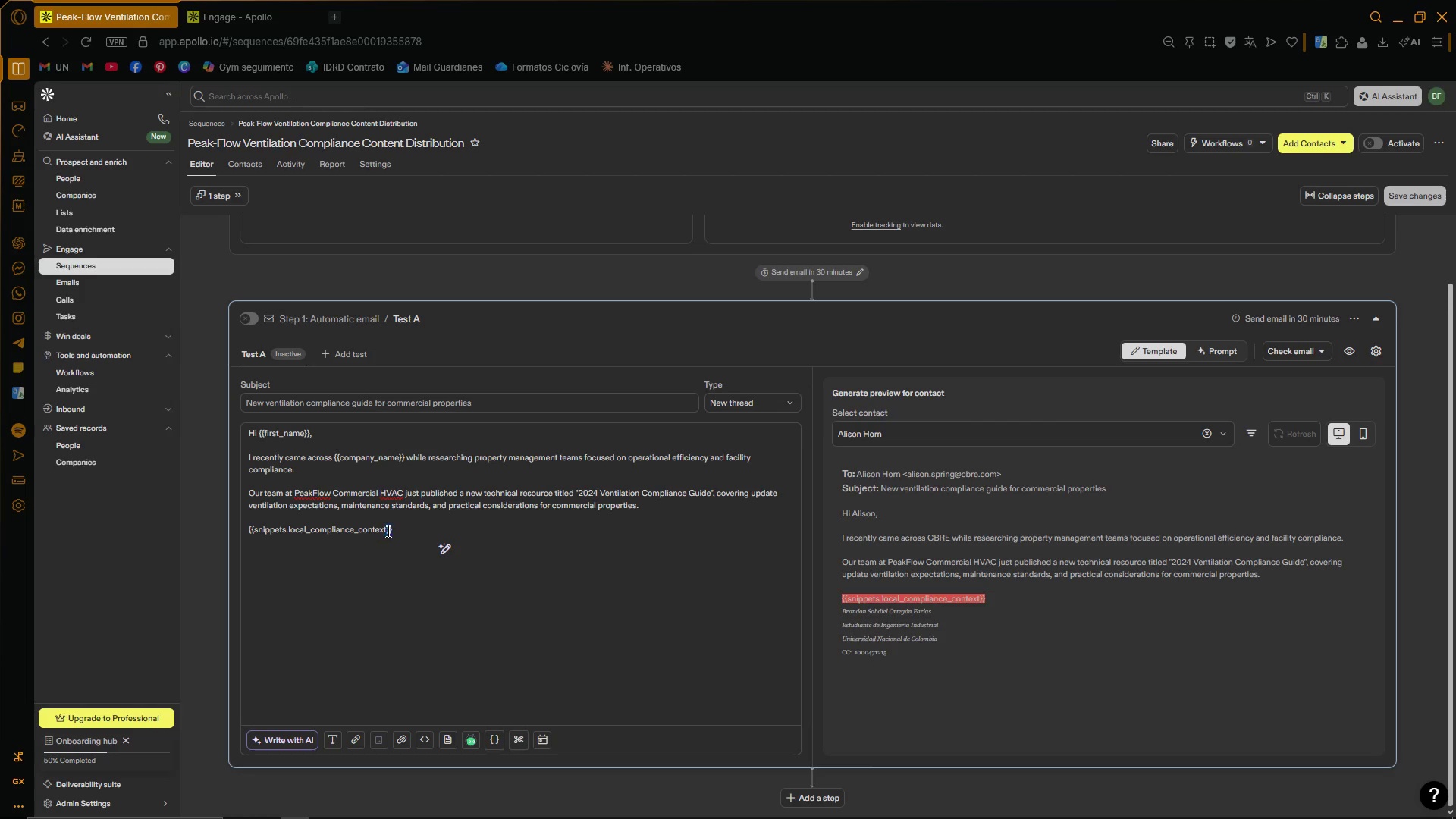 
left_click([386, 531])
 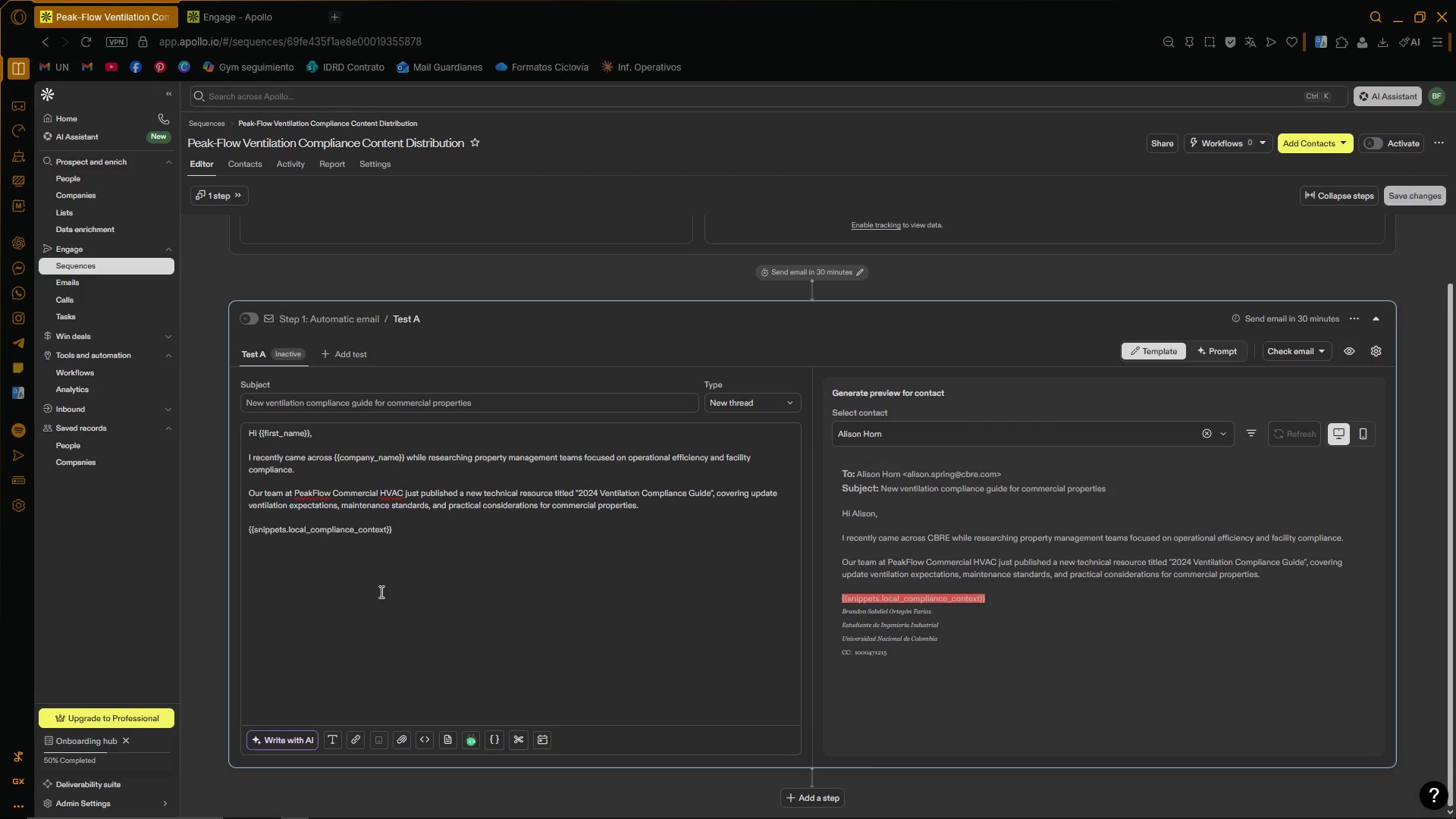 
wait(5.55)
 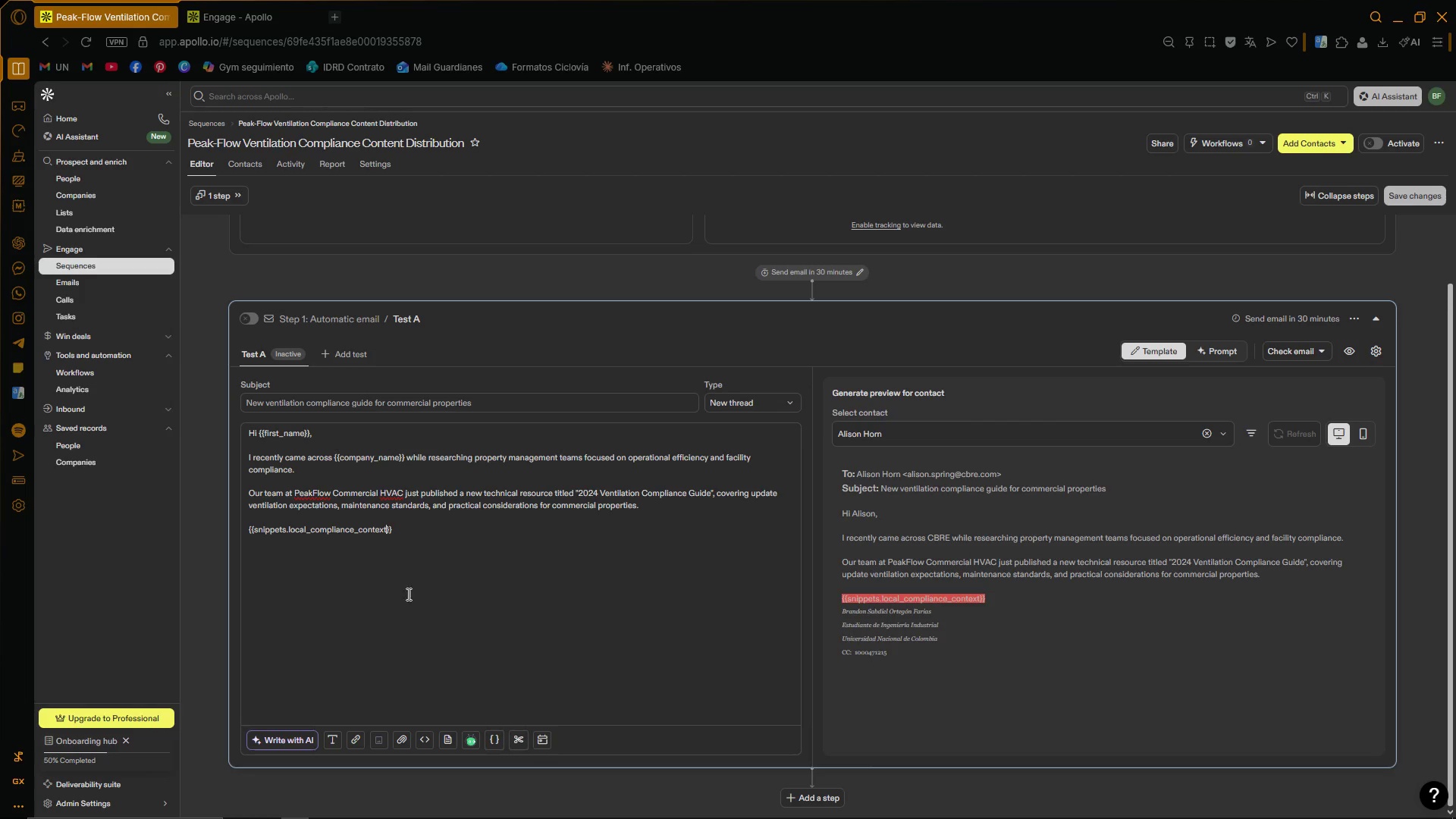 
left_click([309, 527])
 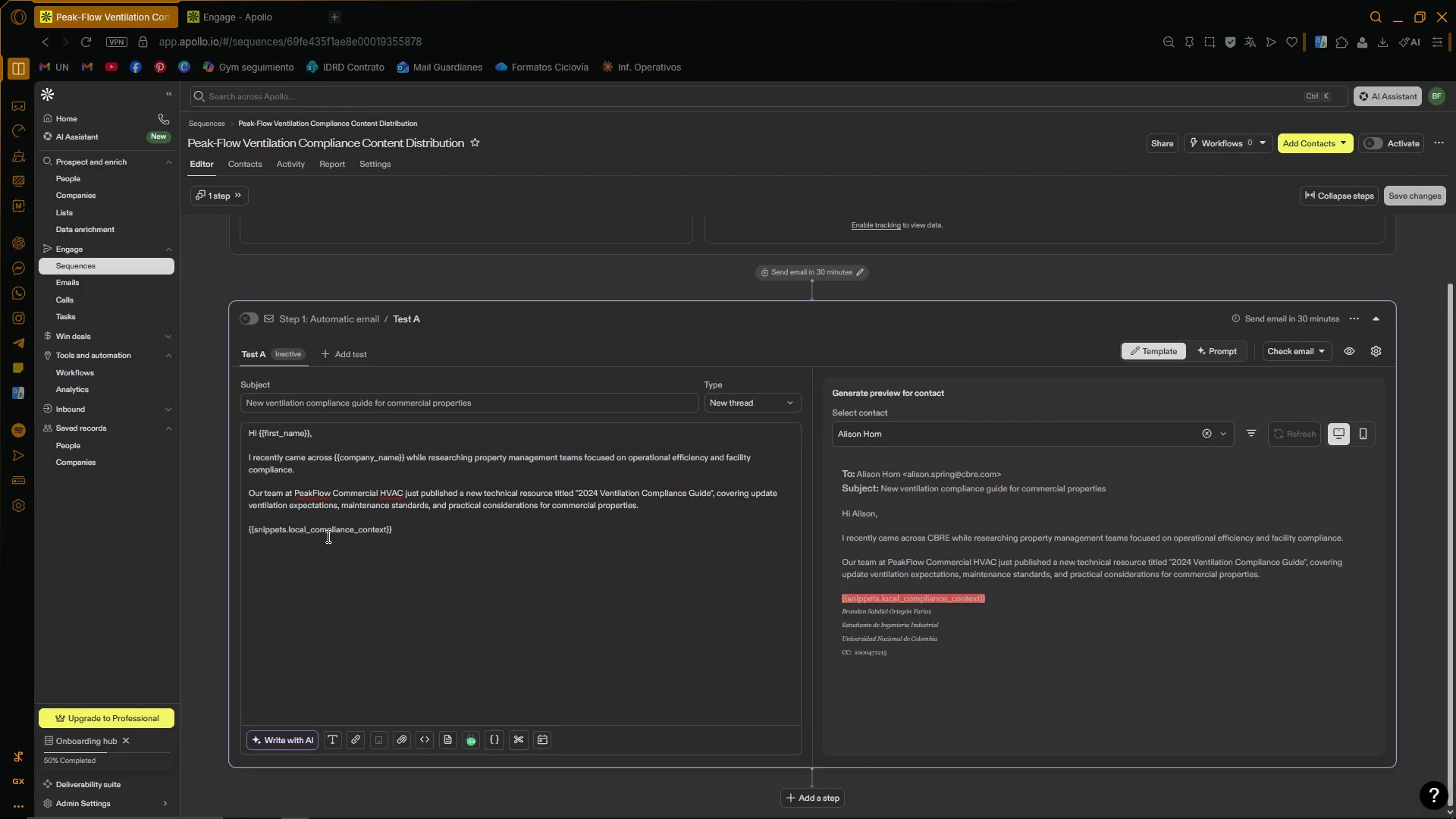 
key(Backspace)
key(Backspace)
key(Backspace)
key(Backspace)
key(Backspace)
key(Backspace)
key(Backspace)
type(.Local )
 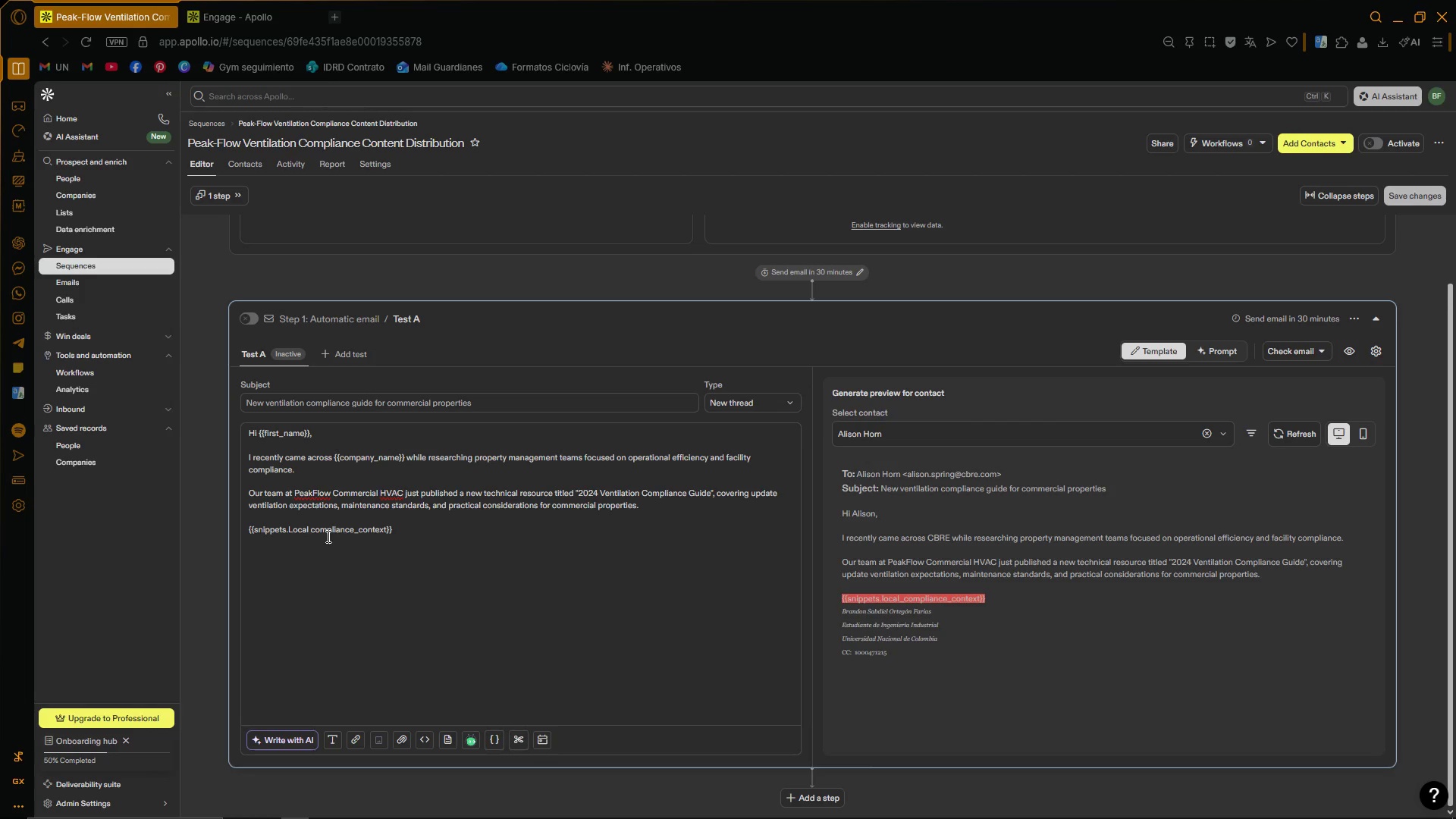 
key(ArrowRight)
 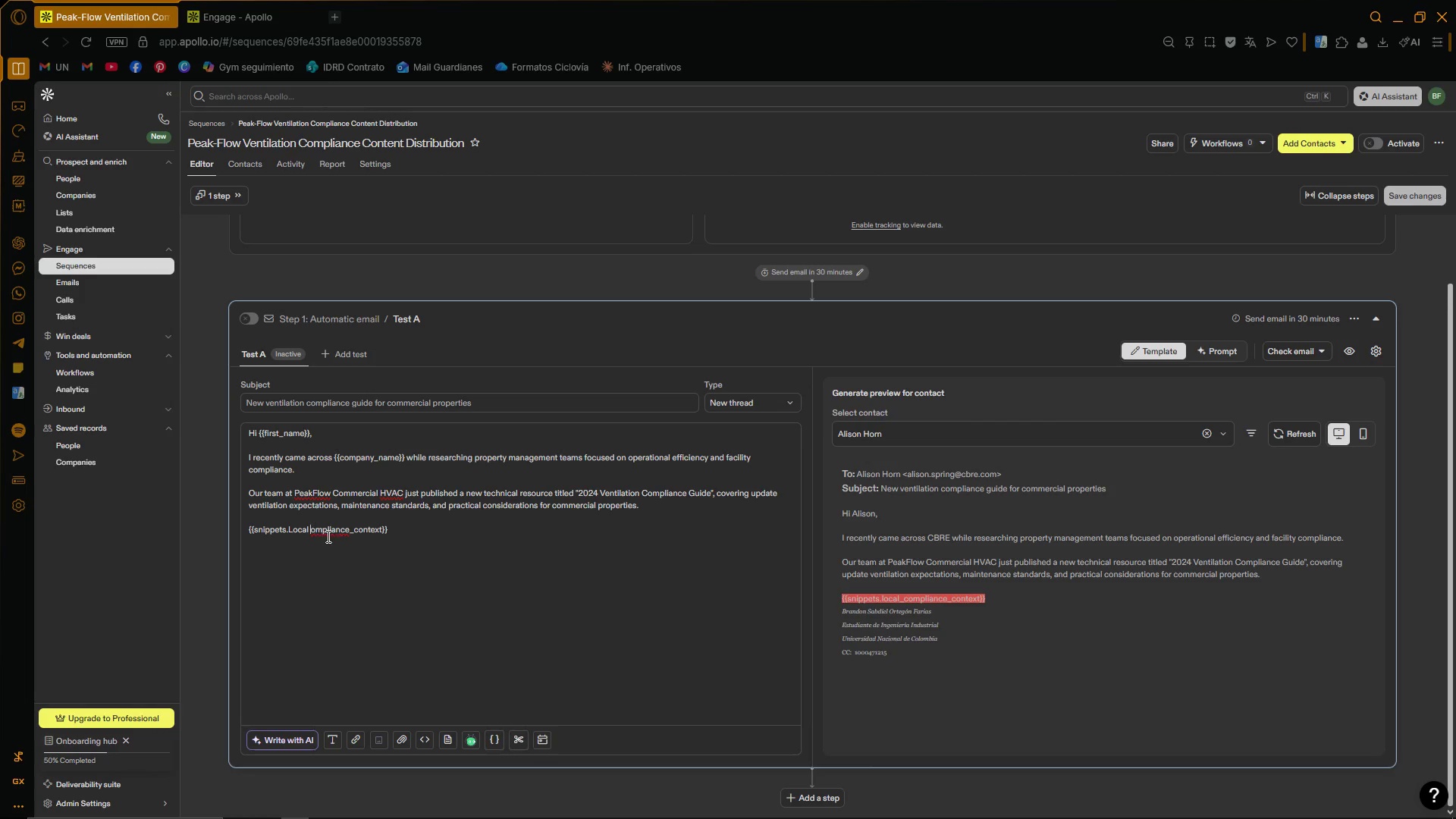 
key(CapsLock)
 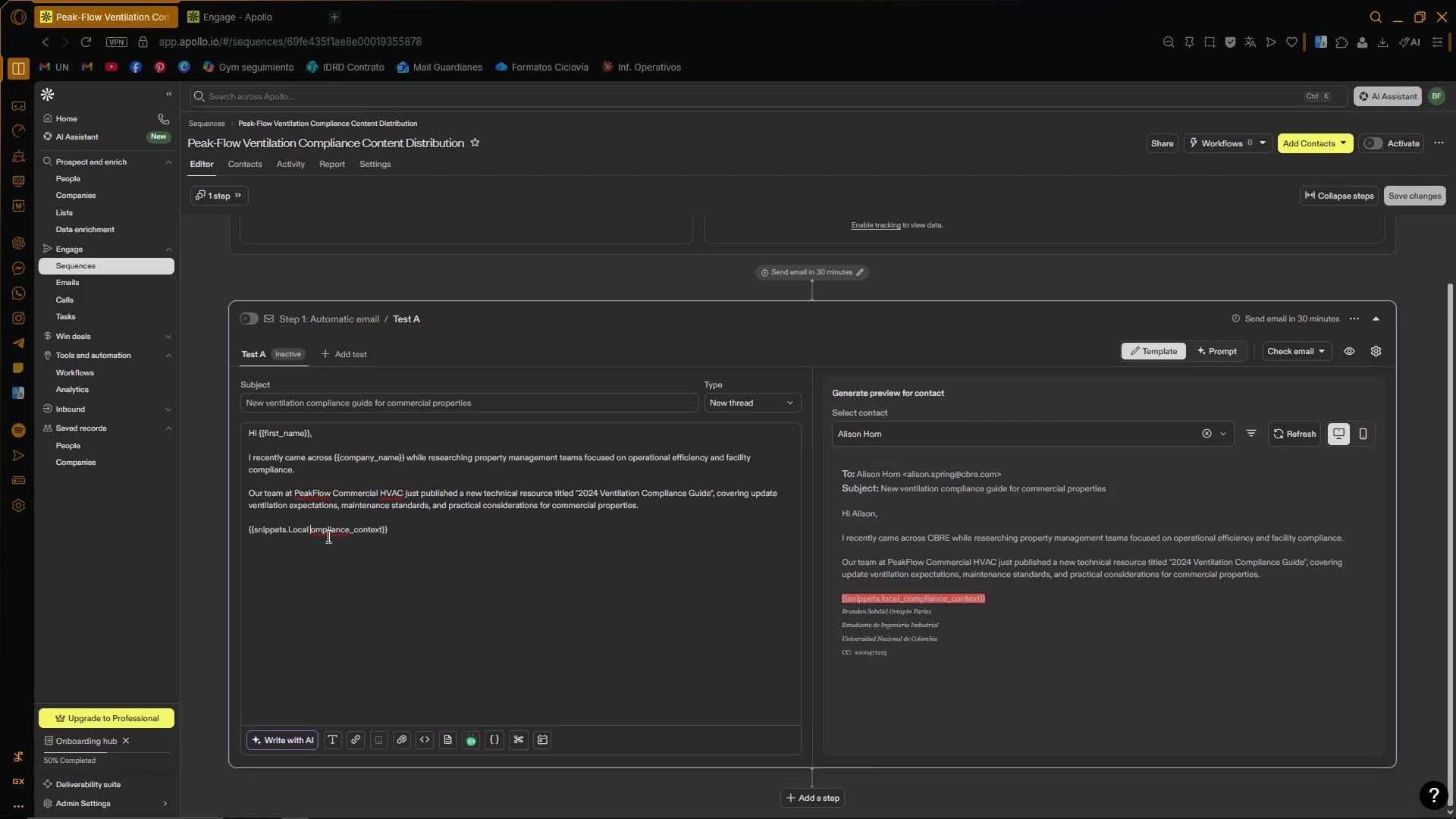 
key(Backspace)
 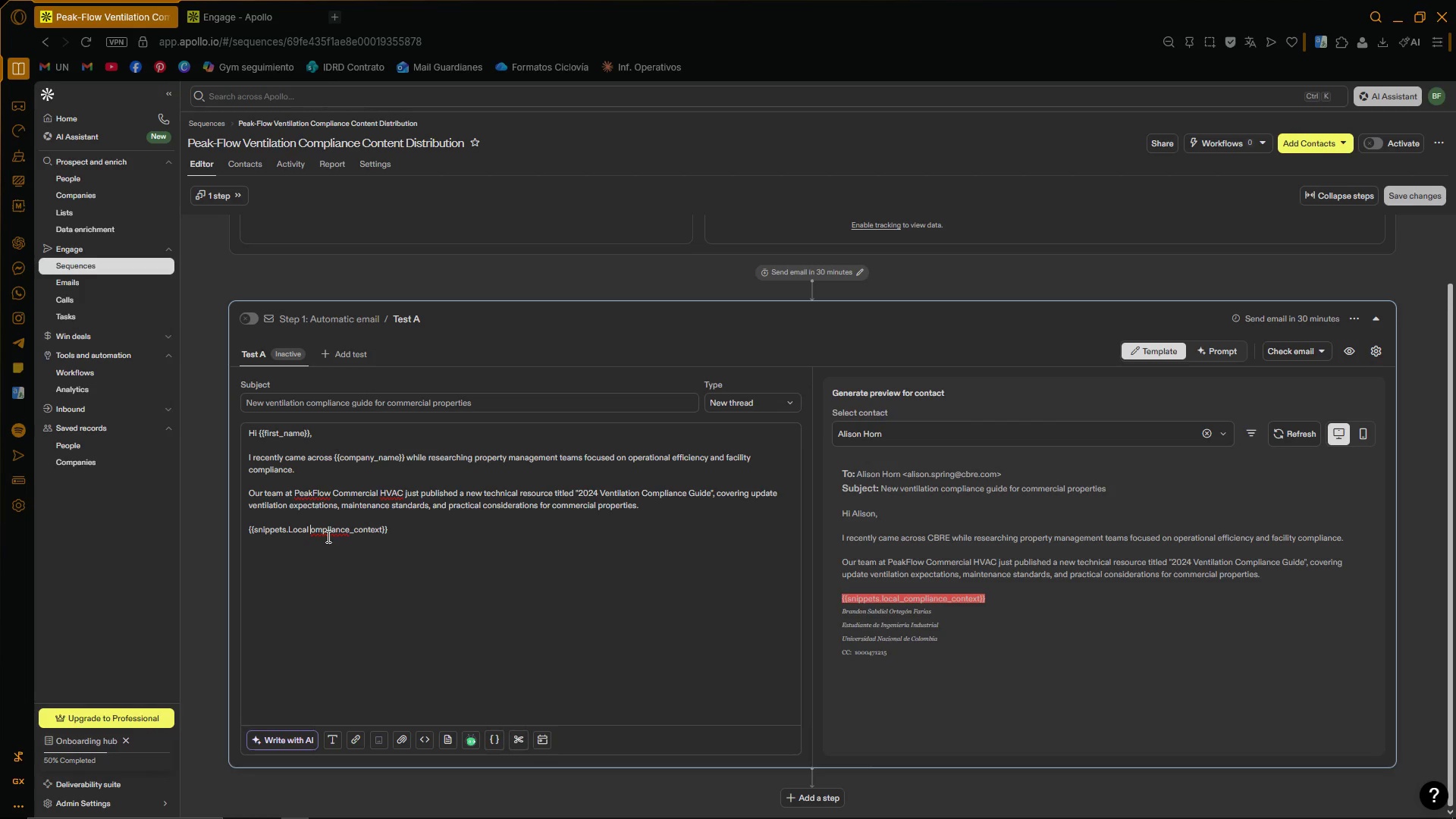 
key(C)
 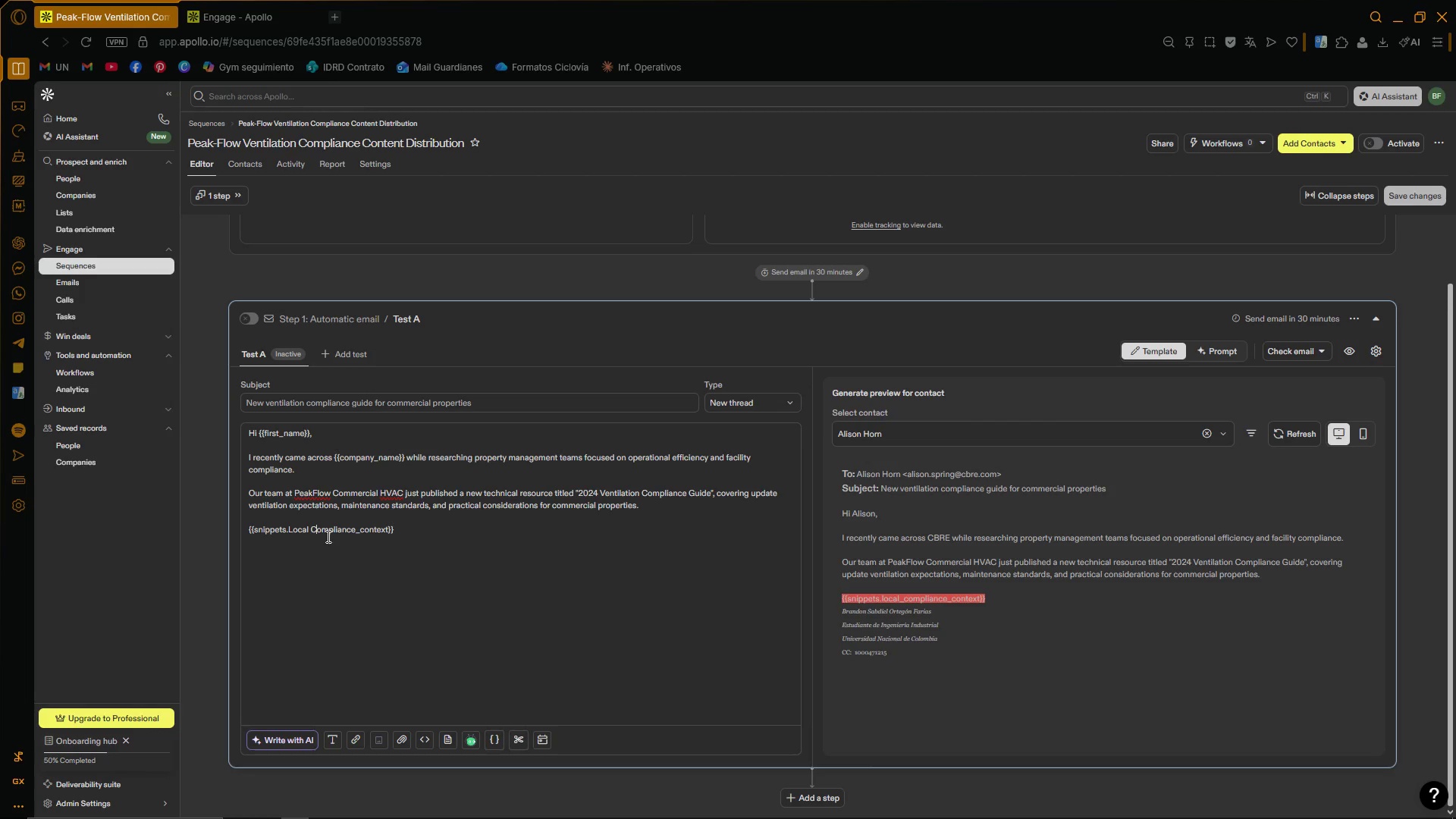 
key(CapsLock)
 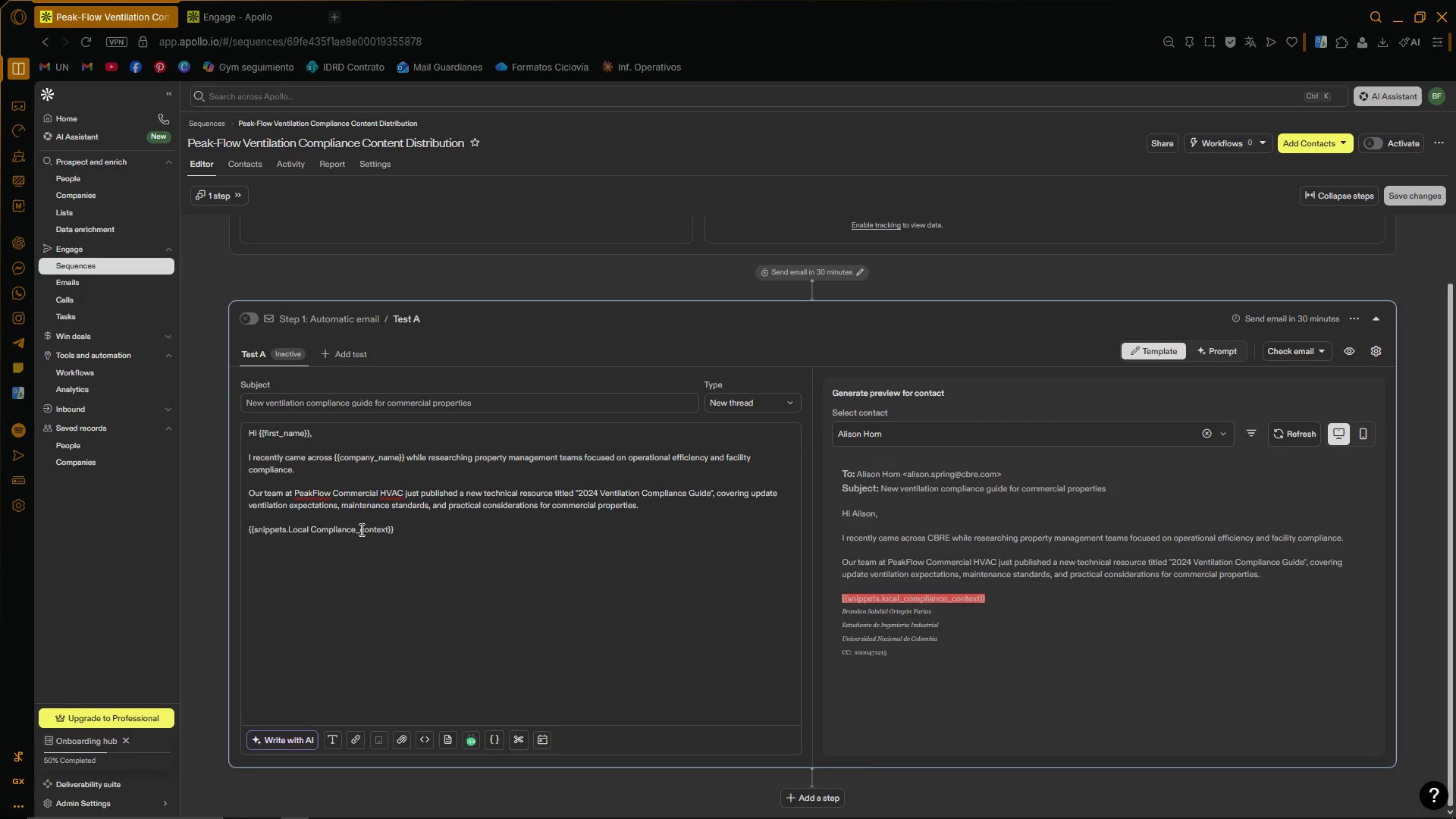 
left_click([366, 529])
 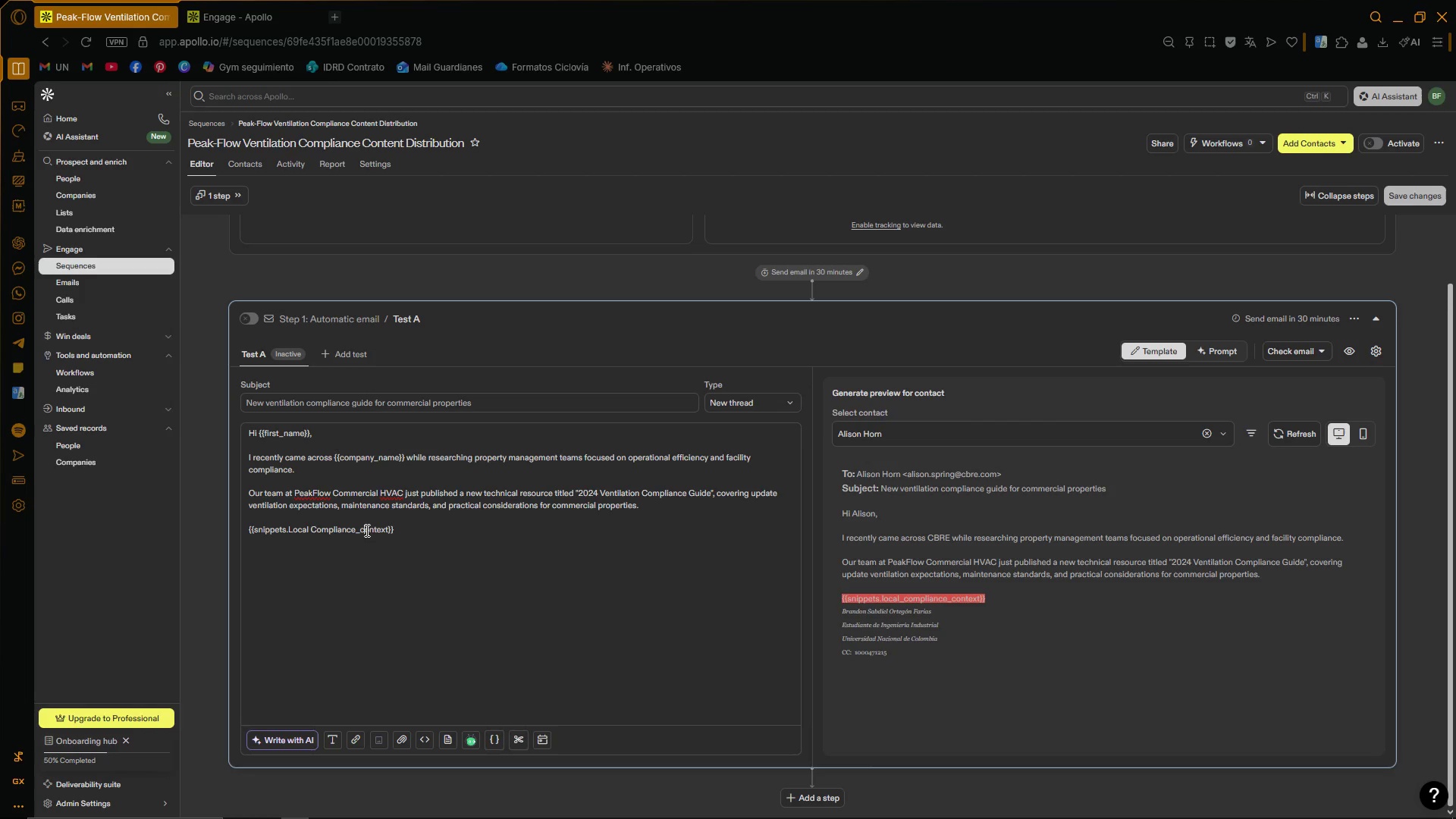 
key(Backspace)
 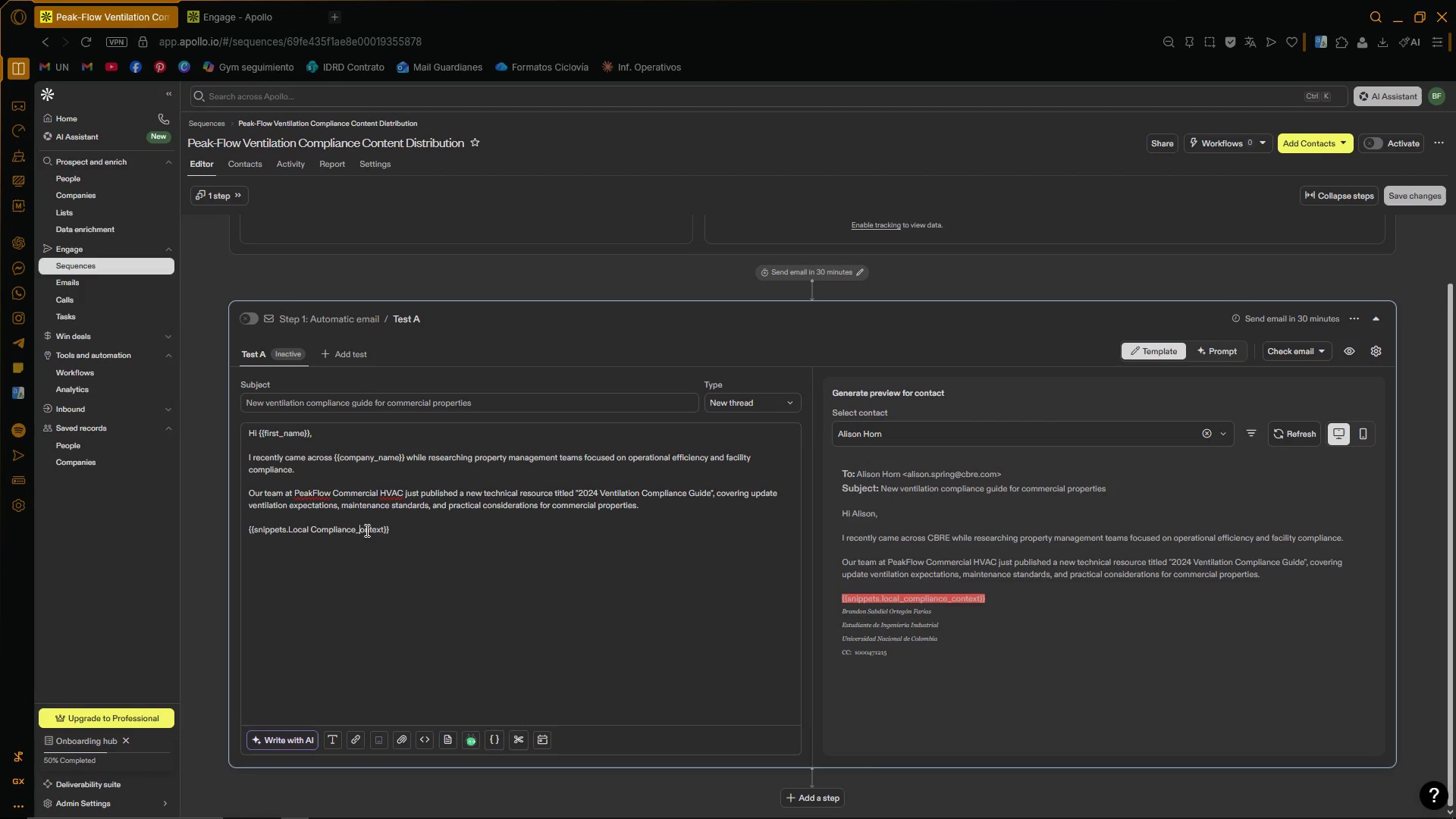 
key(Backspace)
 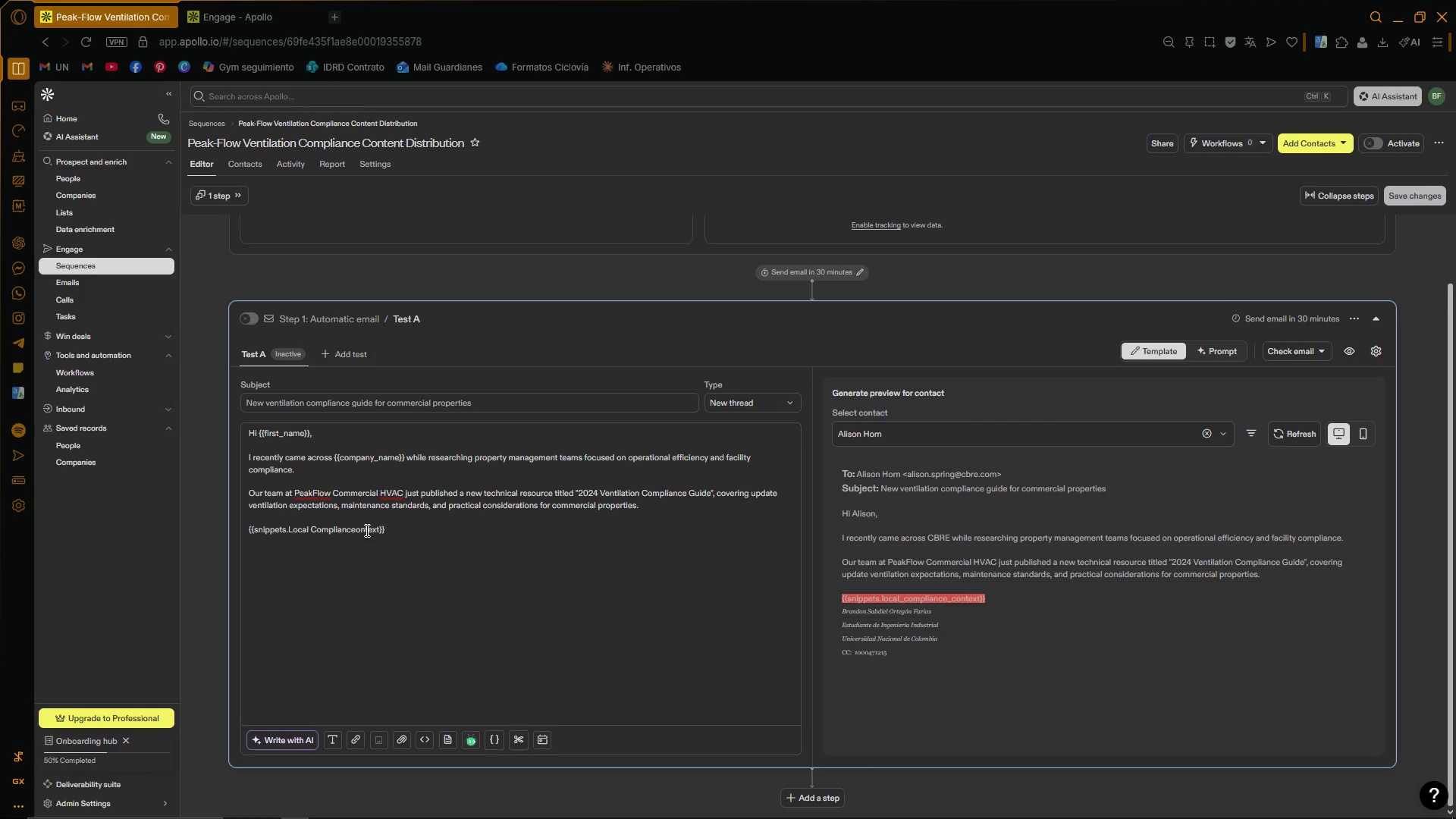 
key(Space)
 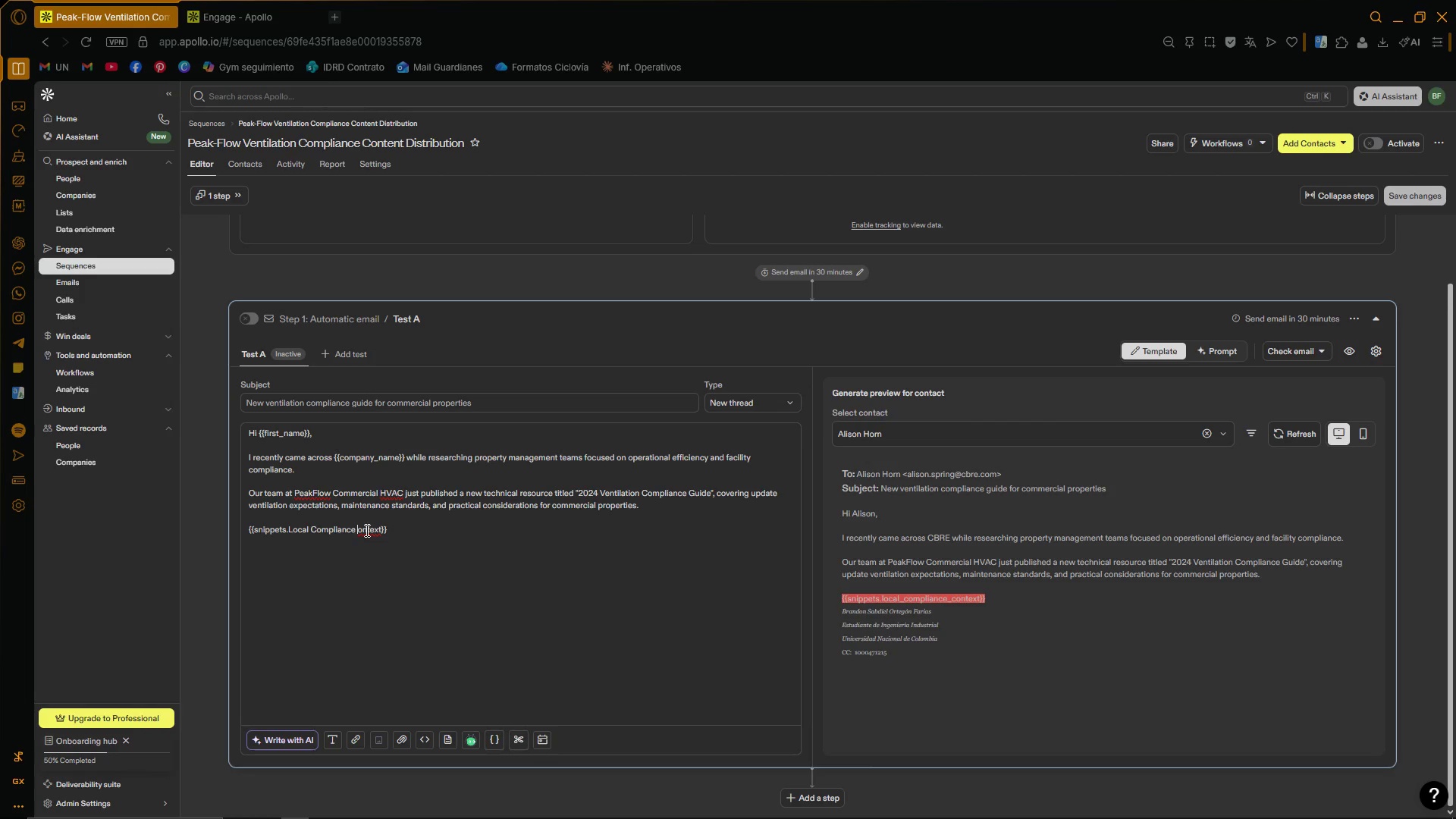 
key(C)
 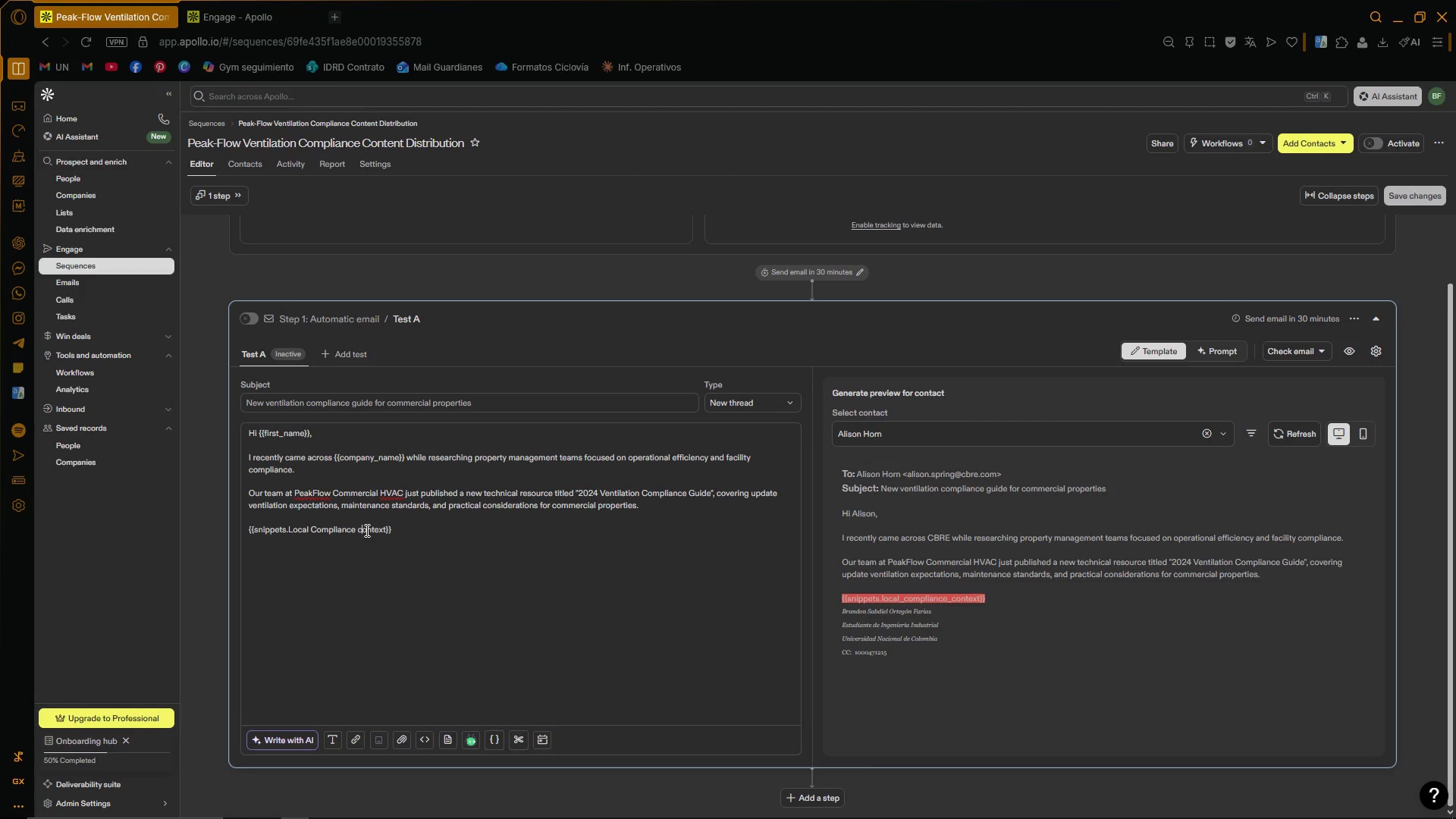 
key(CapsLock)
 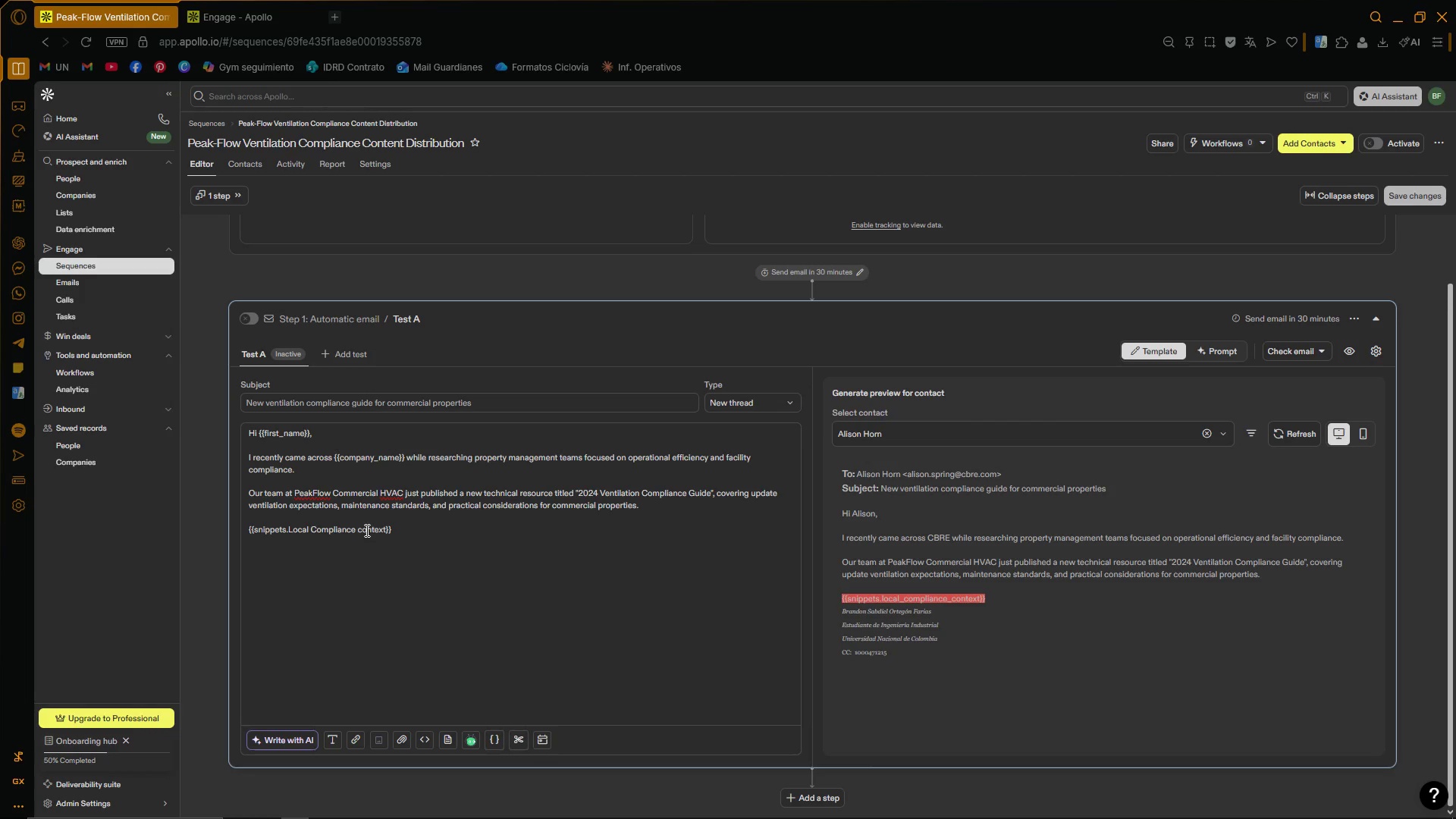 
key(Backspace)
 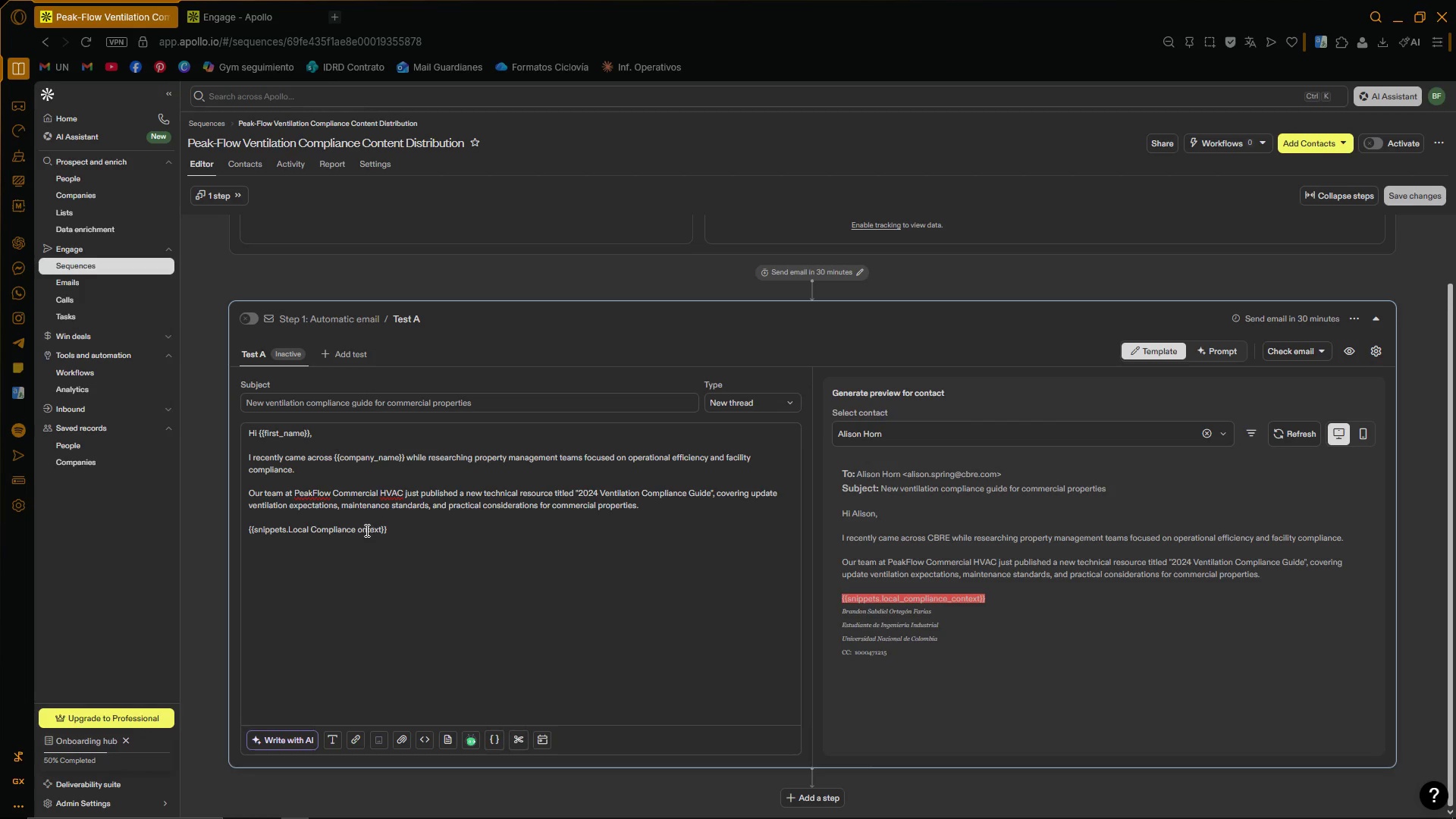 
key(C)
 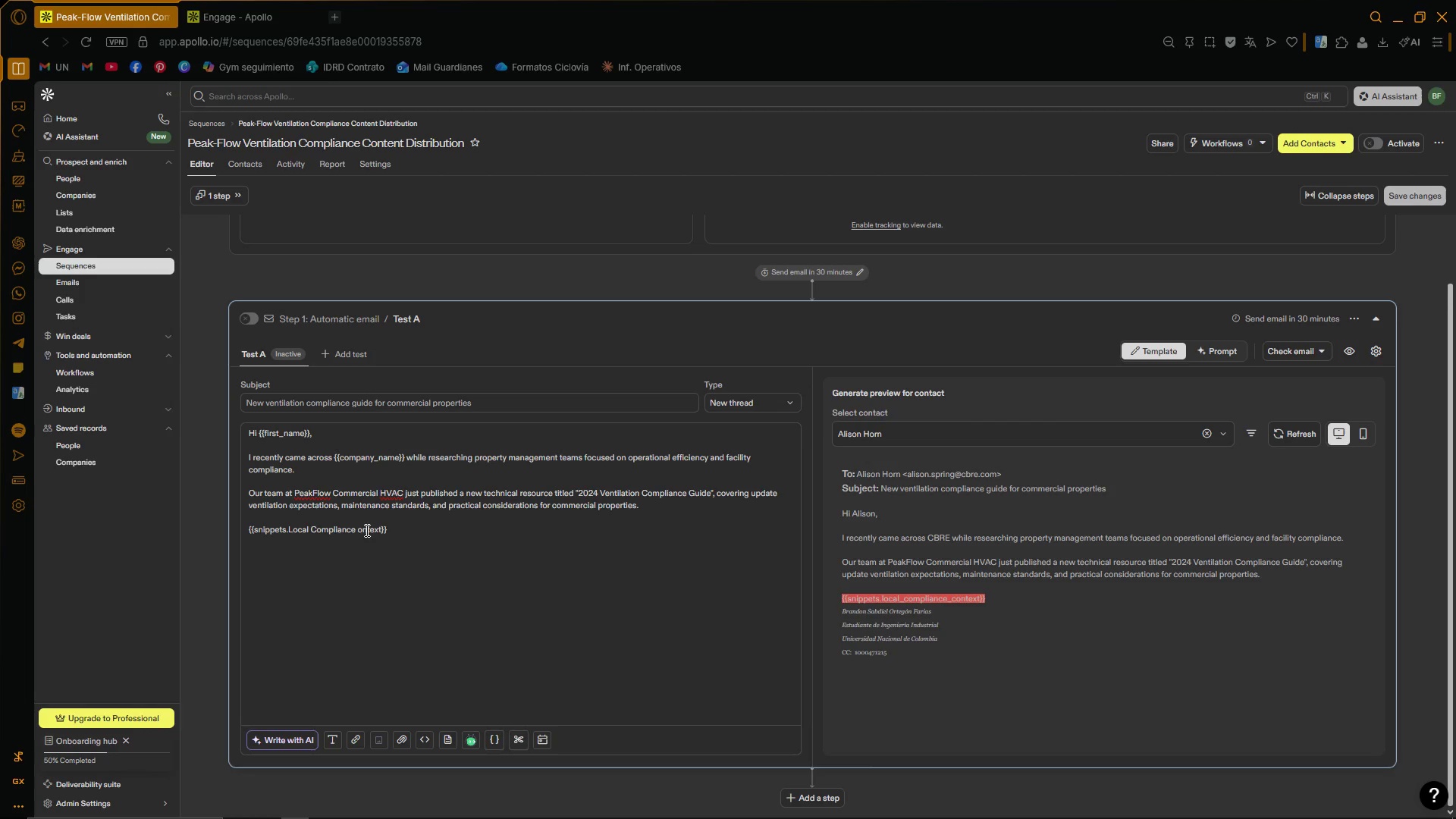 
key(CapsLock)
 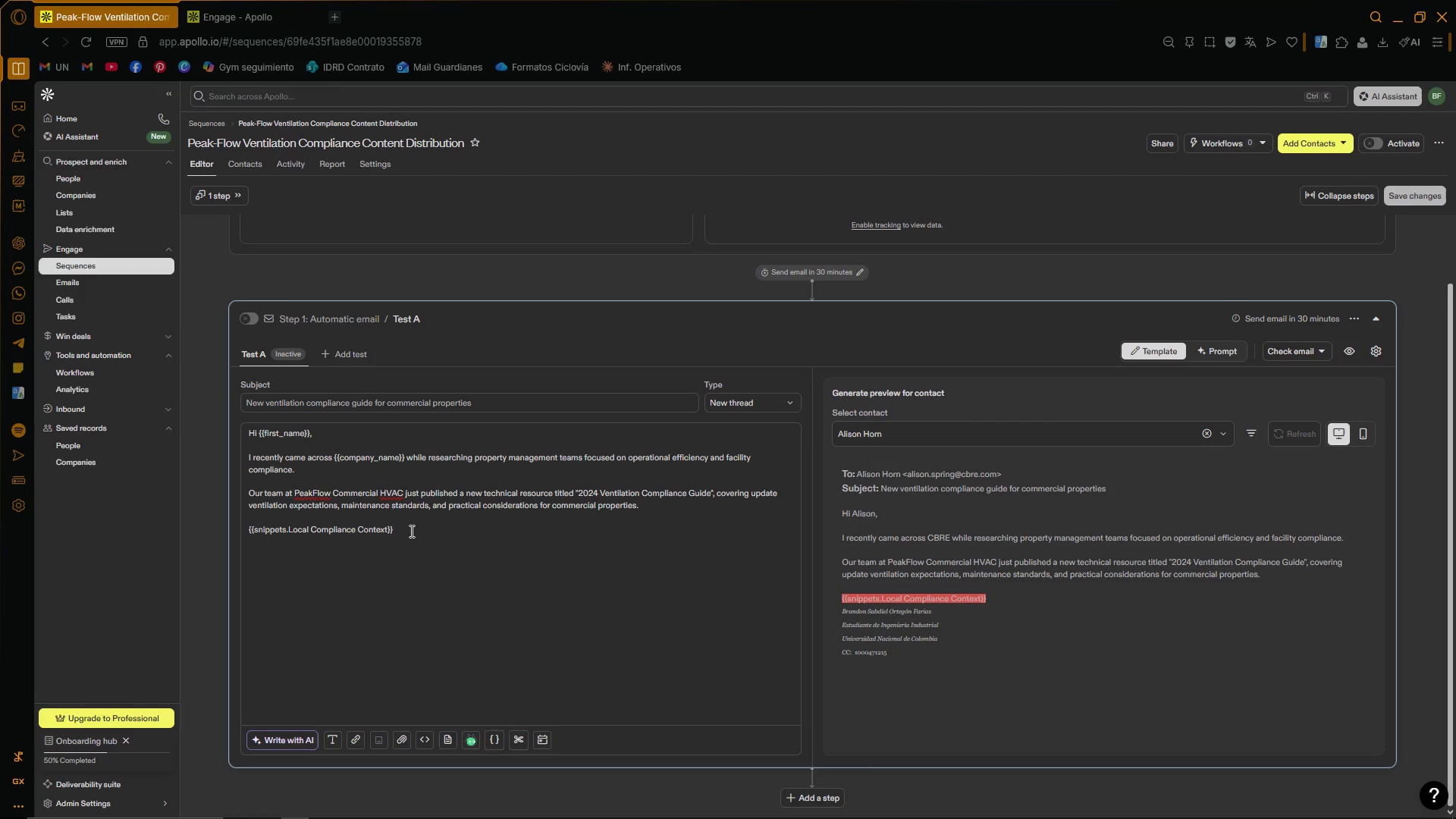 
wait(5.86)
 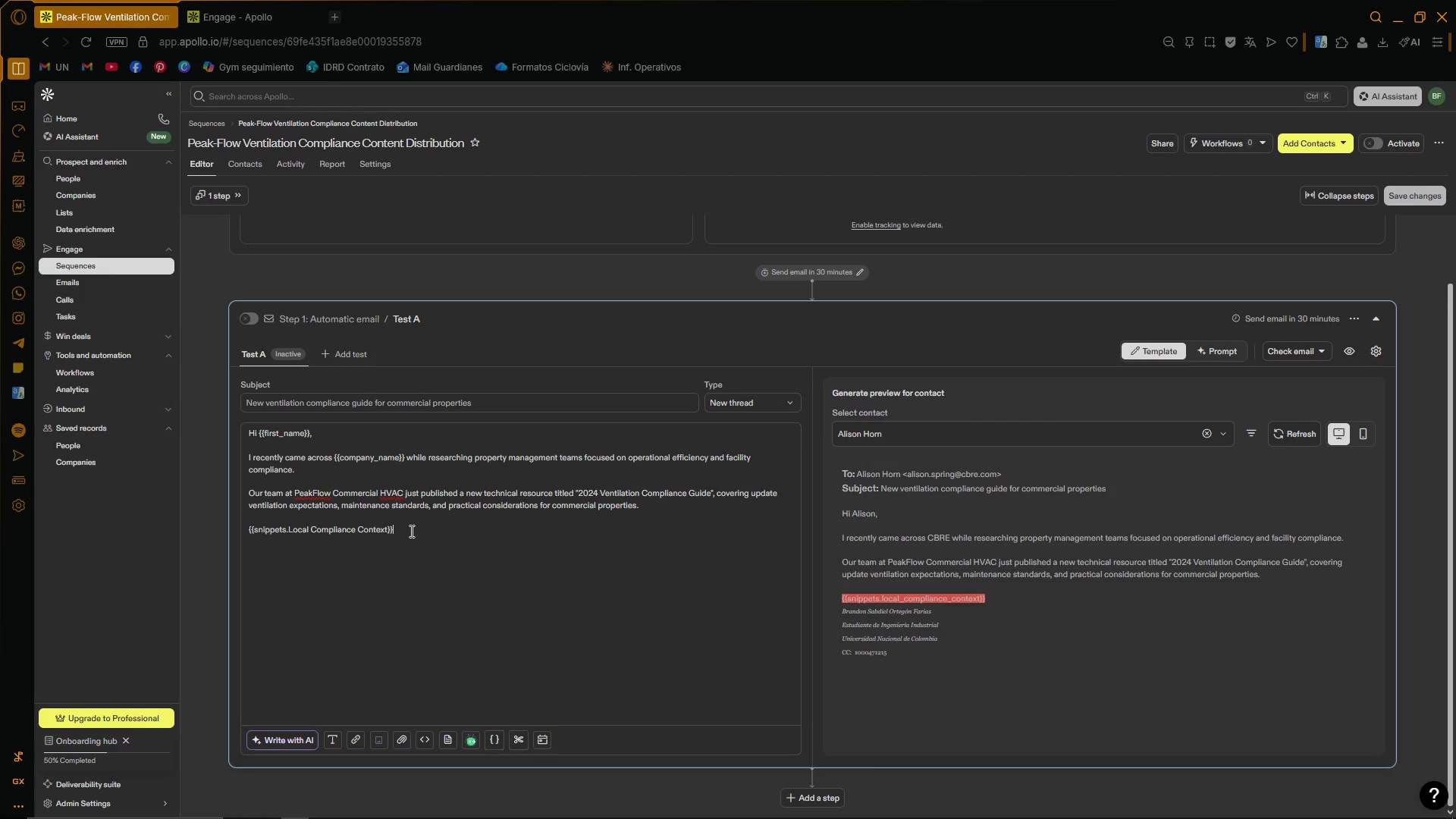 
left_click([312, 531])
 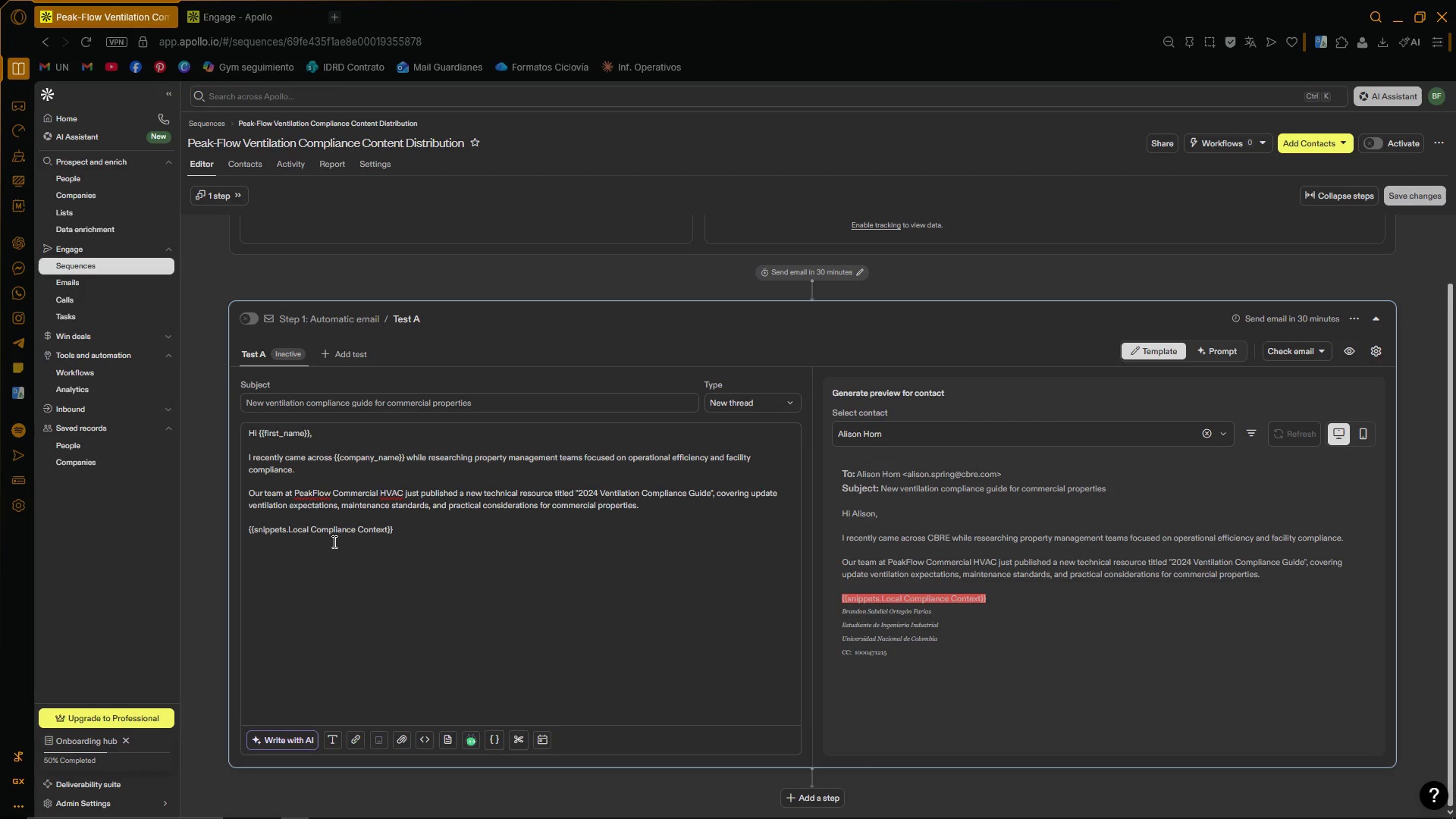 
key(Backspace)
 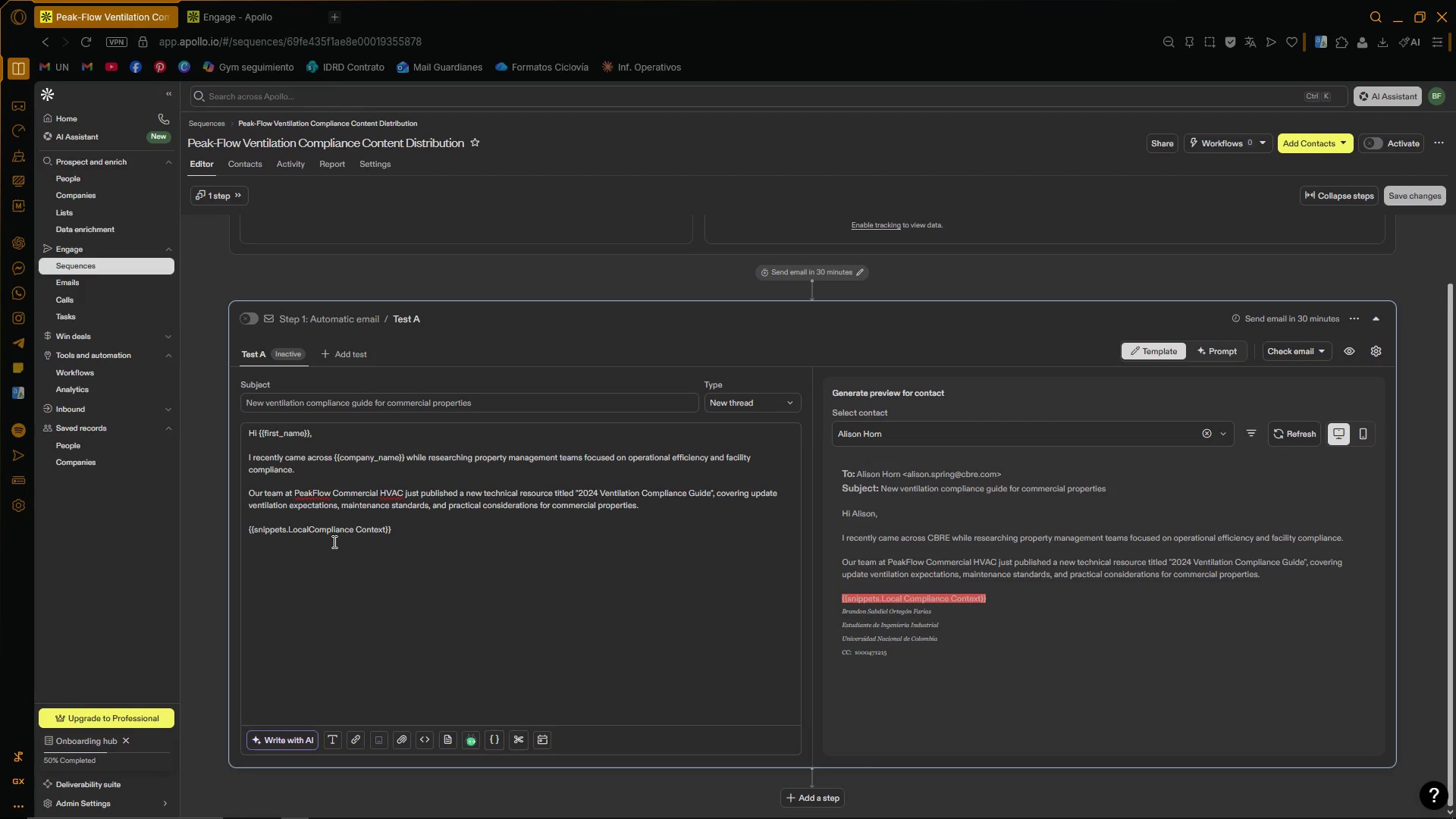 
key(Shift+Minus)
 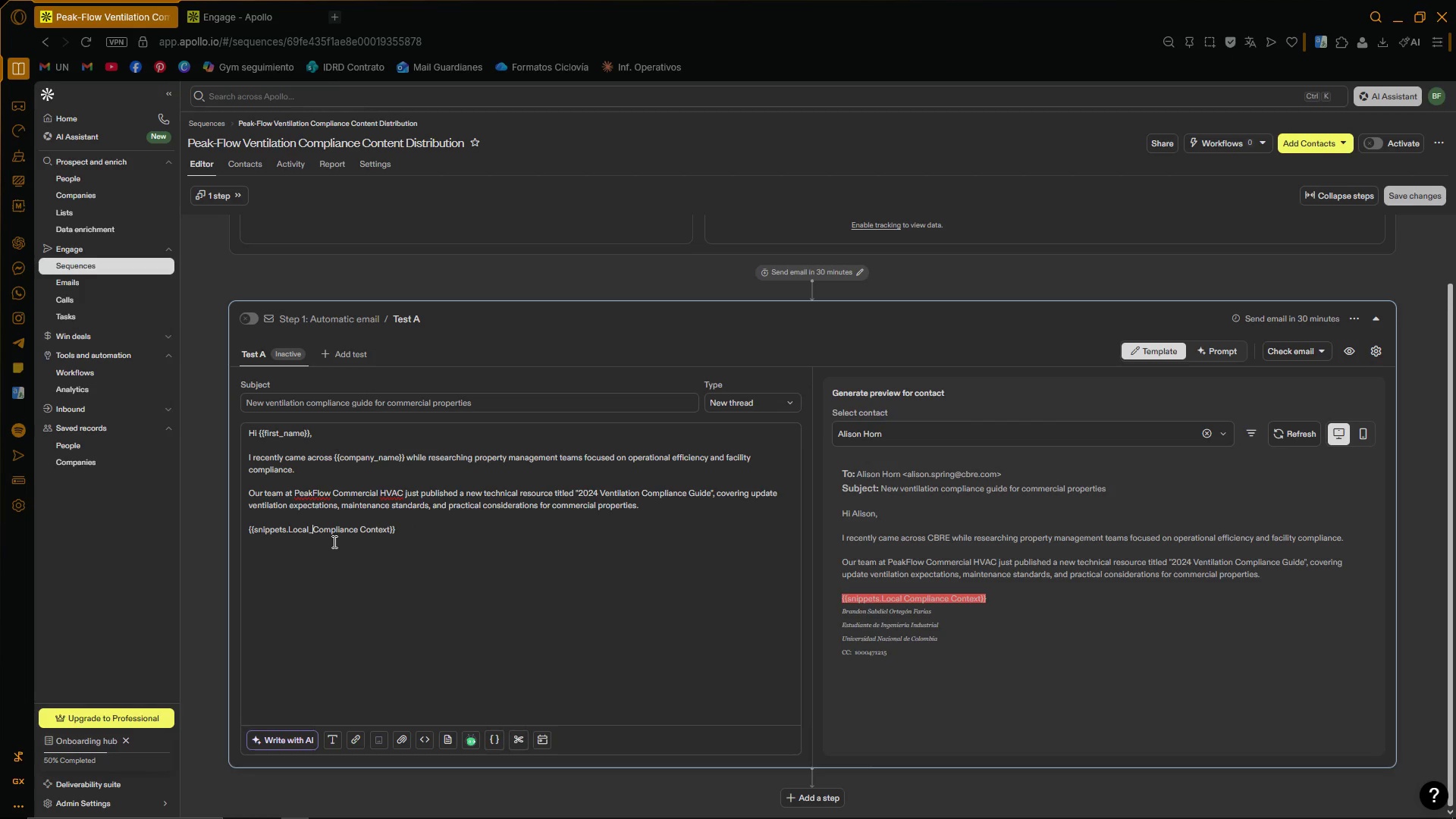 
hold_key(key=ArrowRight, duration=0.73)
 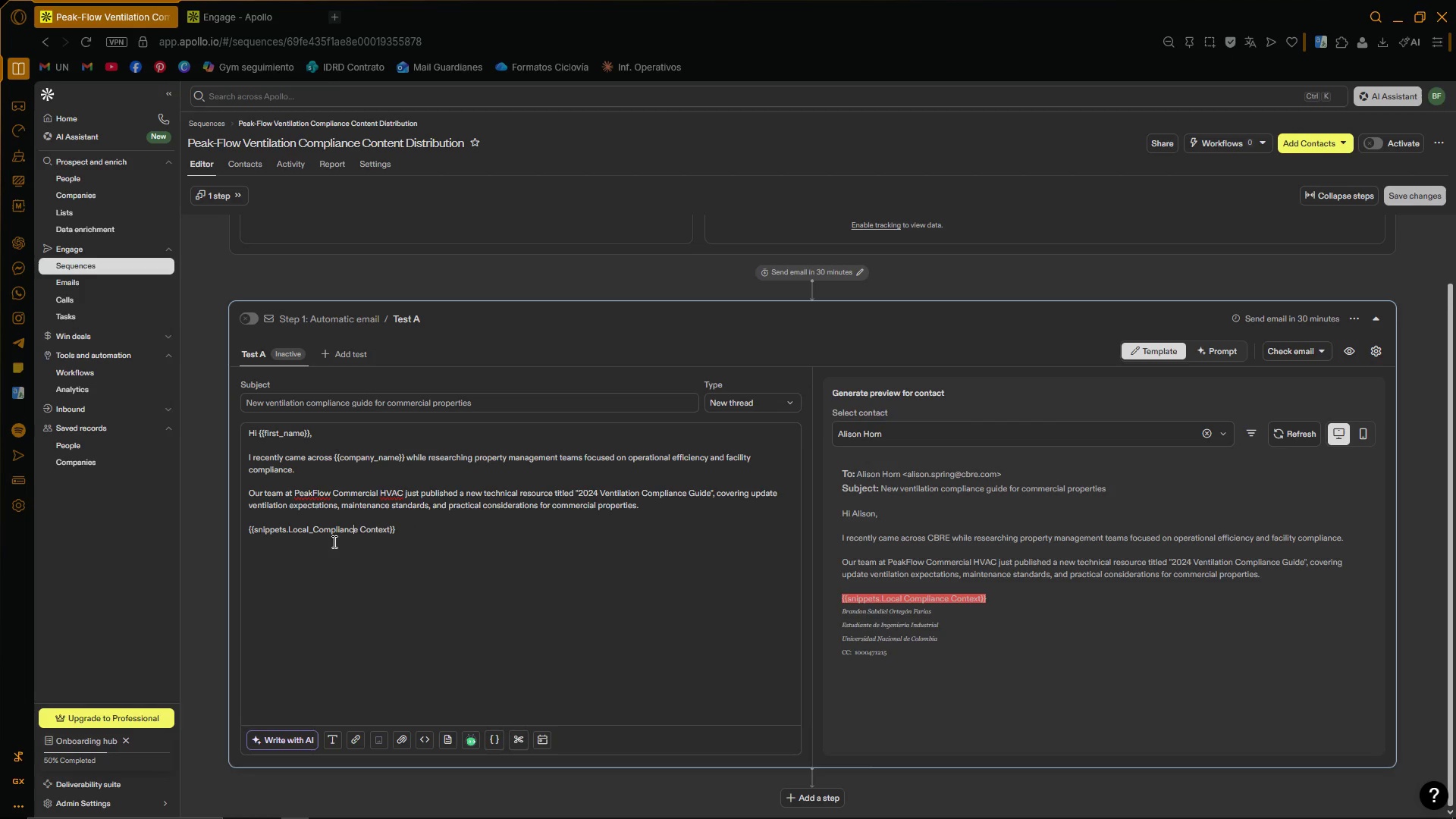 
key(ArrowRight)
 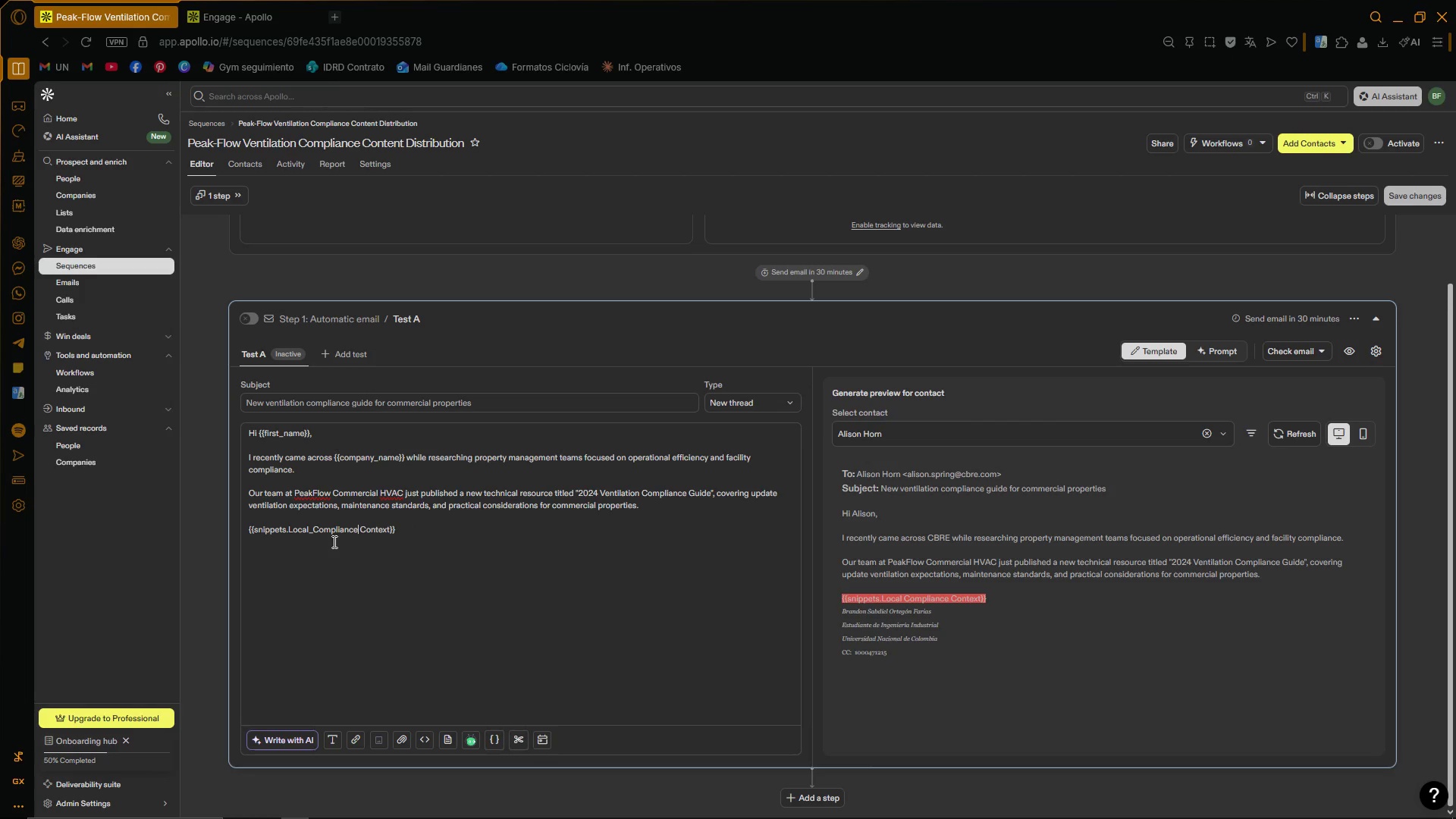 
key(ArrowRight)
 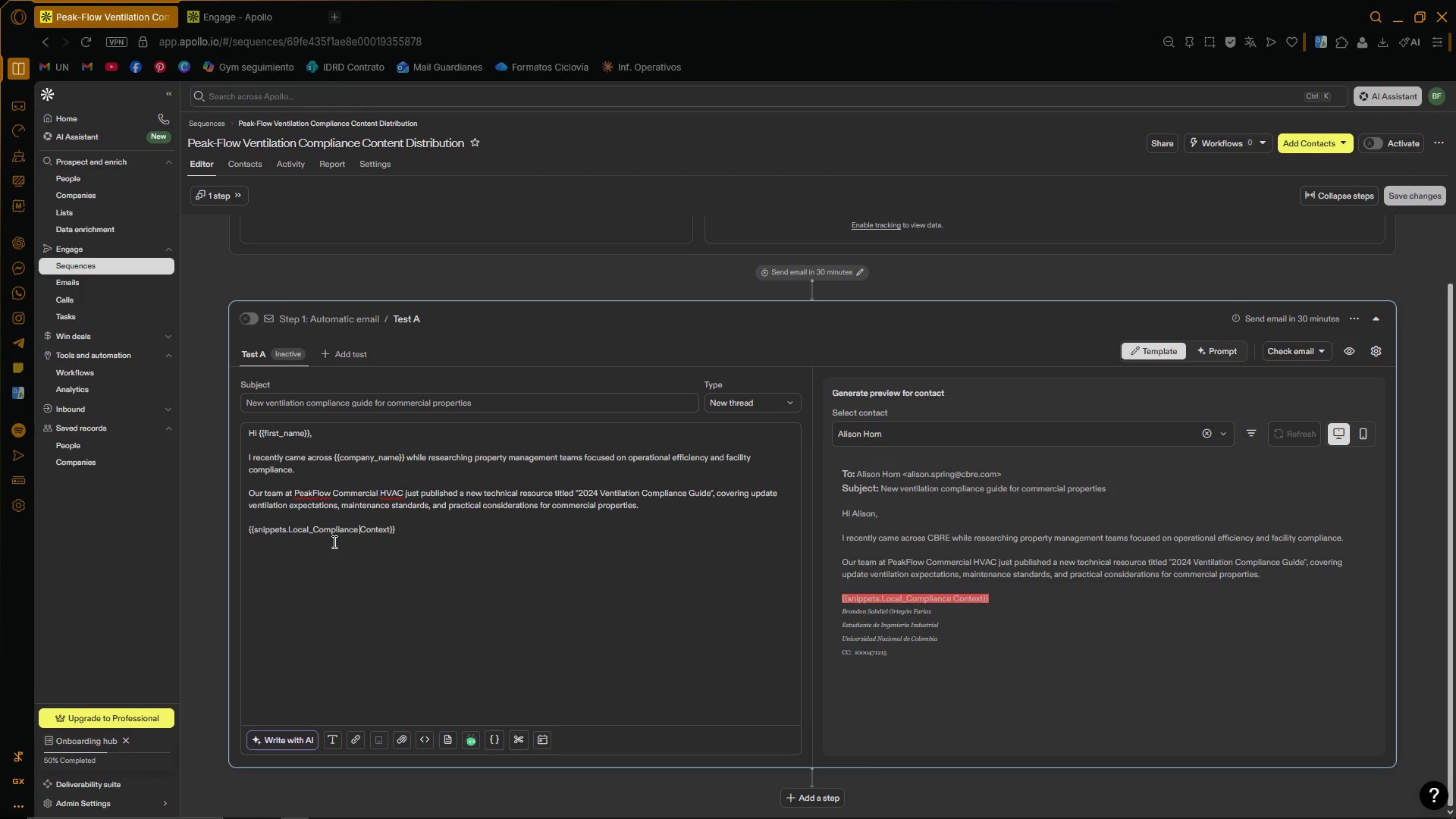 
key(ArrowRight)
 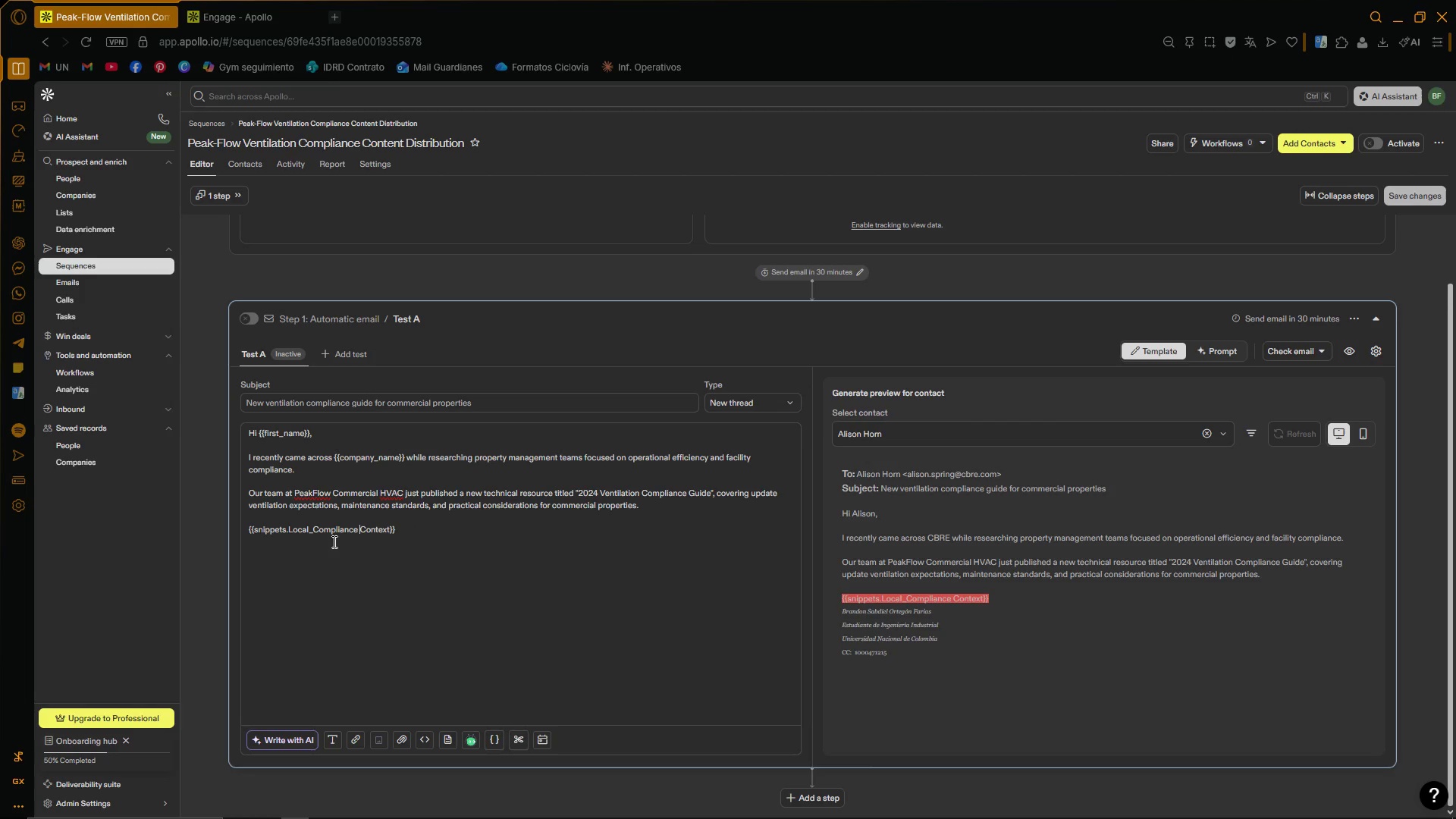 
key(ArrowLeft)
 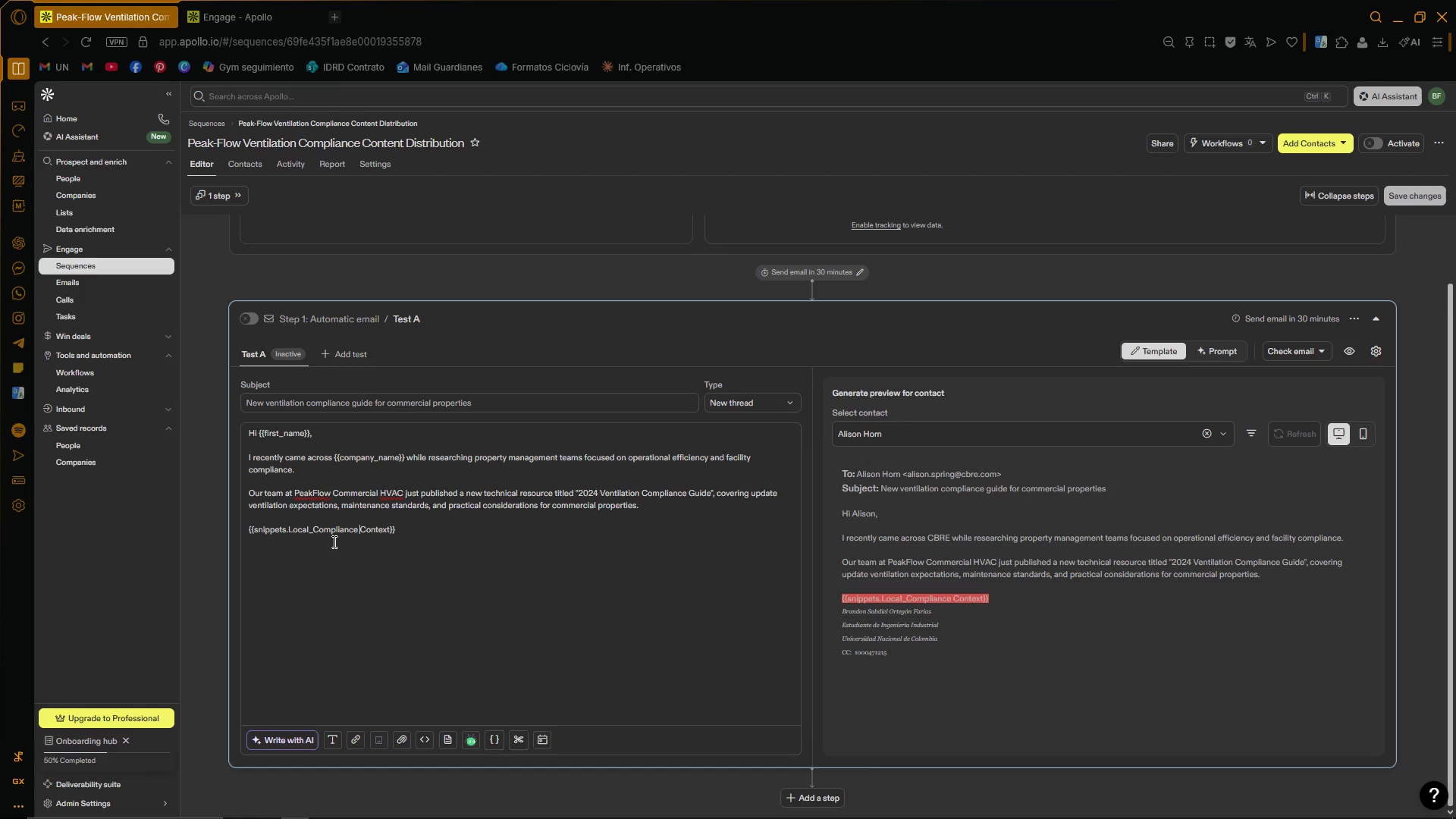 
hold_key(key=ShiftLeft, duration=0.33)
 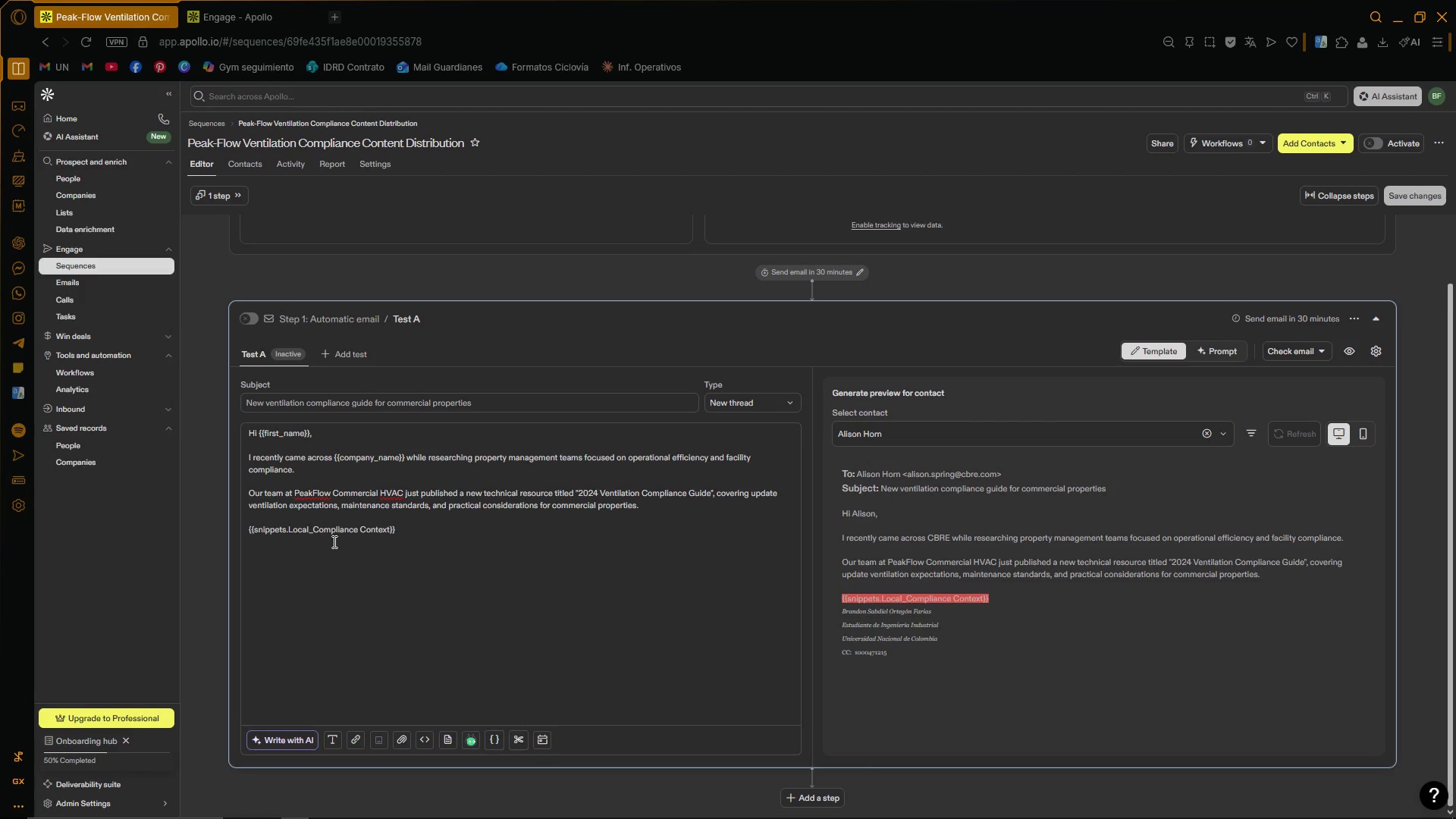 
key(Backspace)
 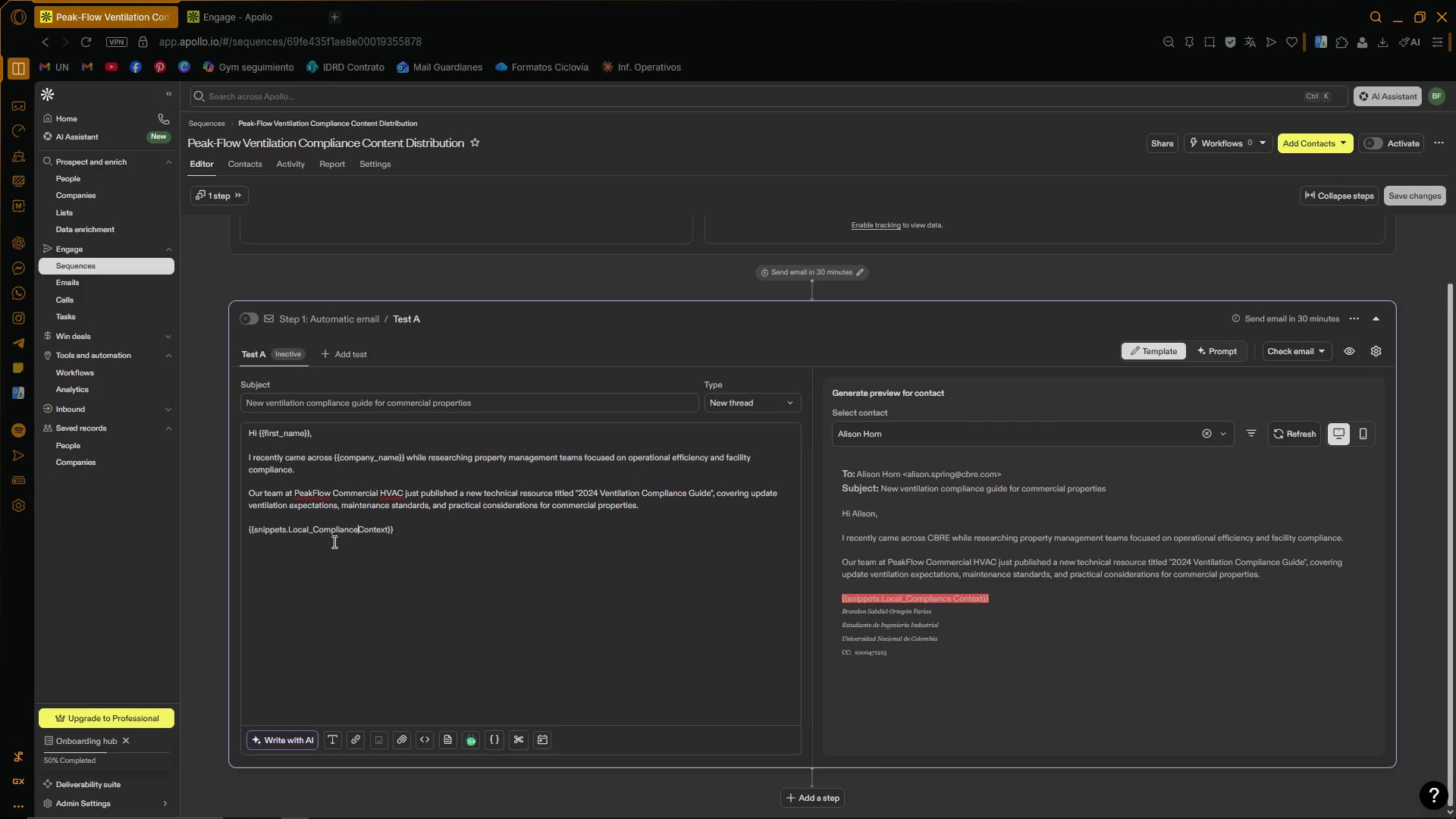 
key(Shift+ShiftLeft)
 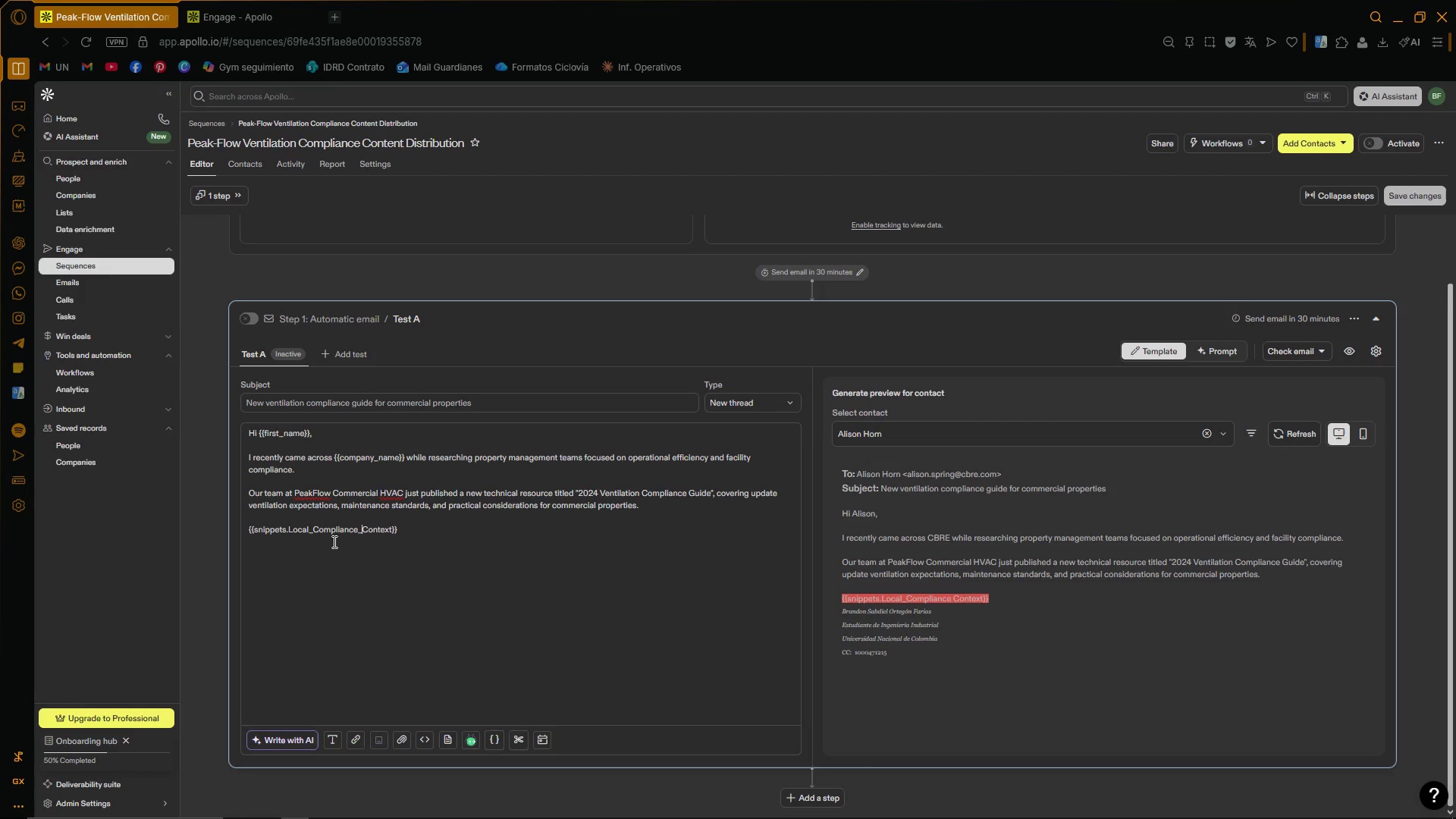 
key(Shift+Minus)
 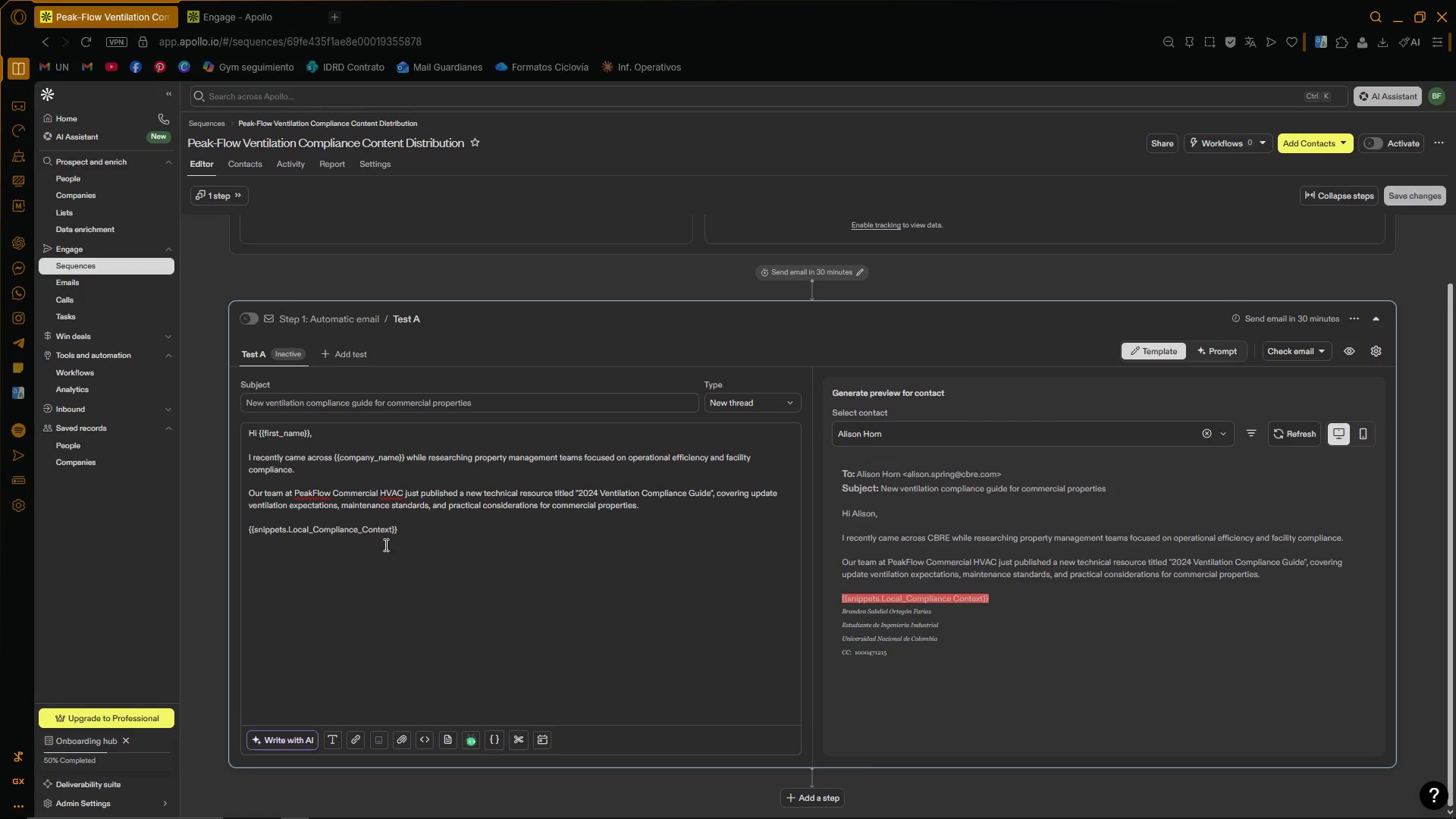 
left_click([486, 563])
 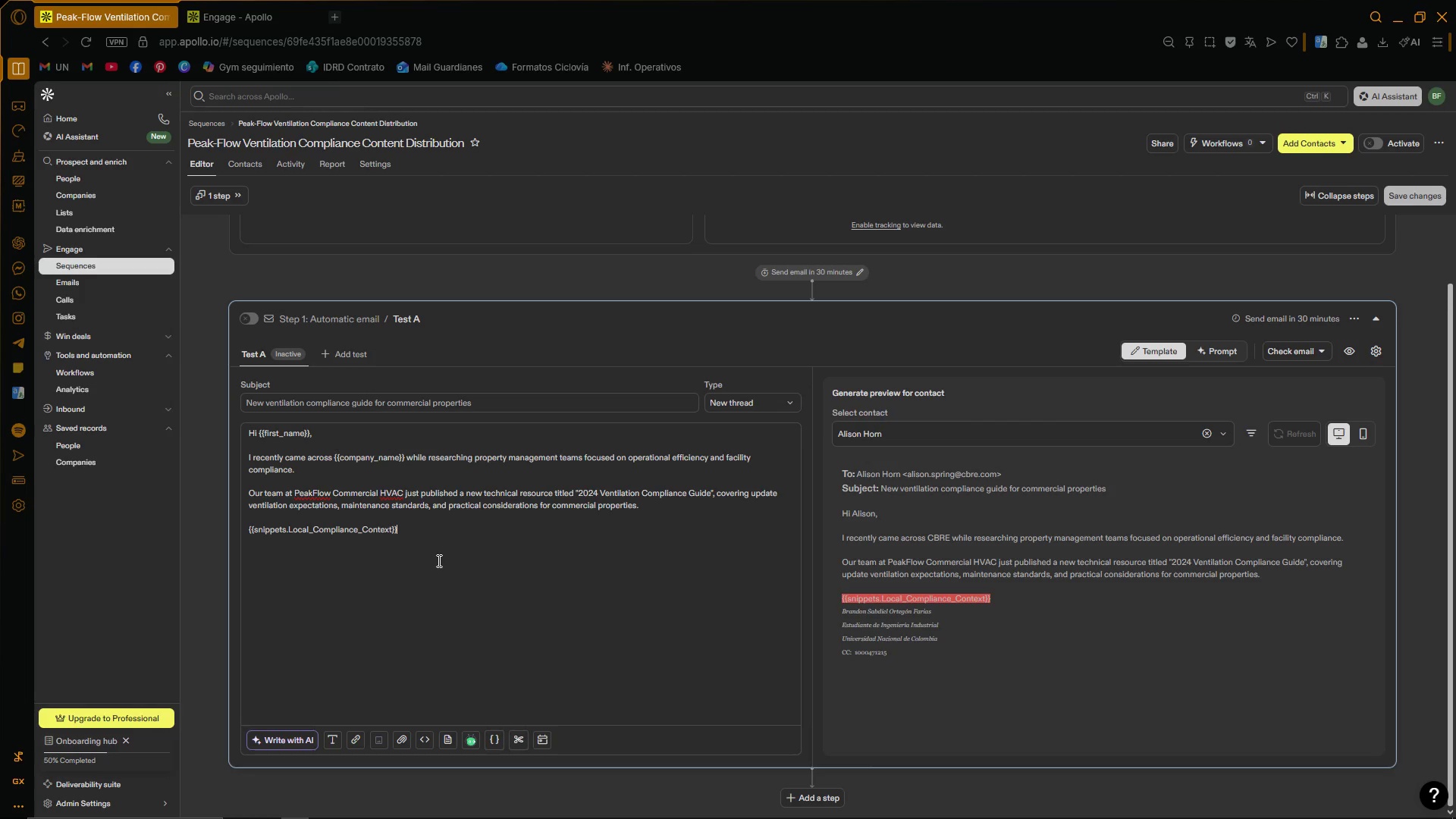 
wait(7.42)
 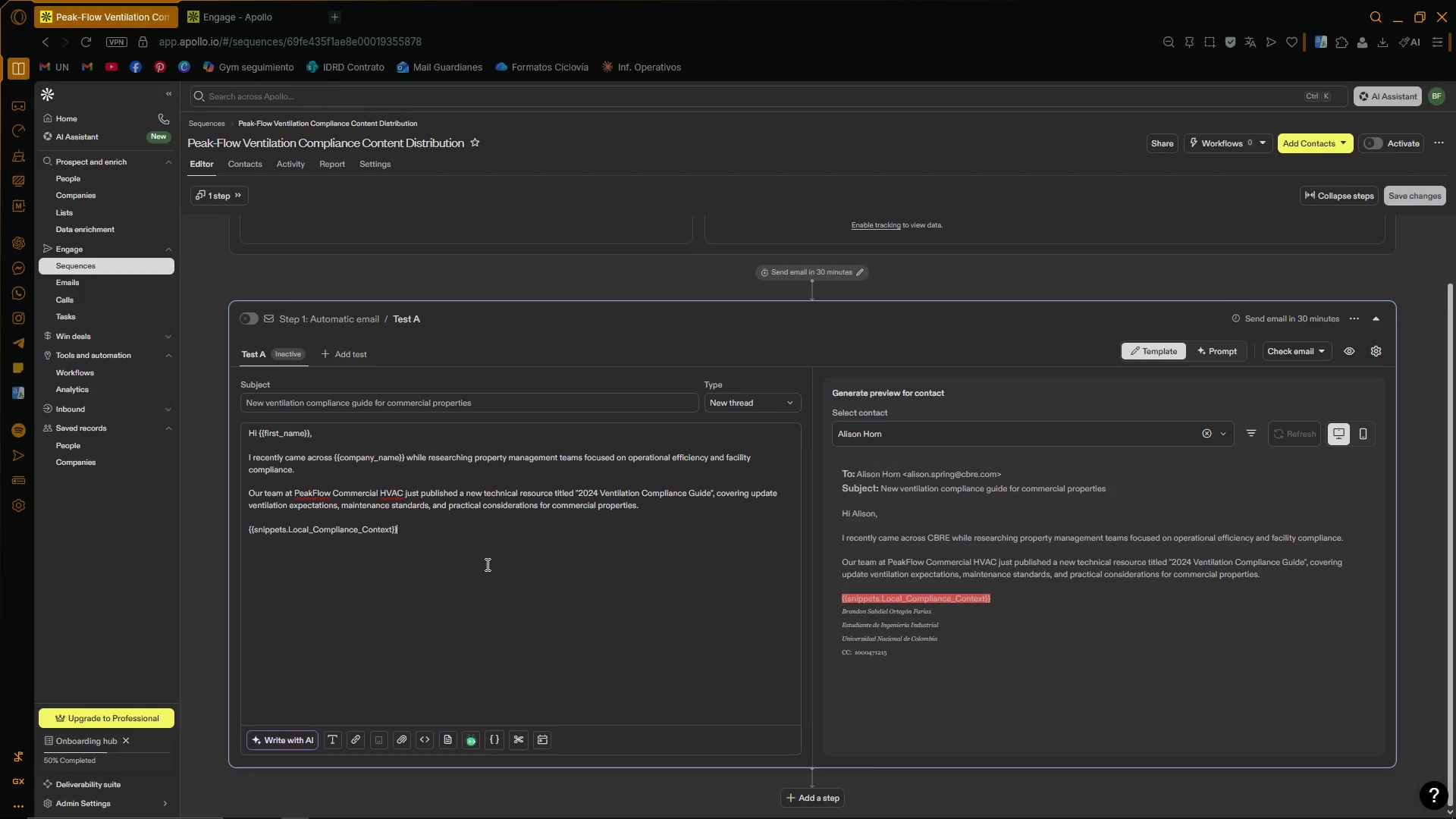 
left_click([253, 525])
 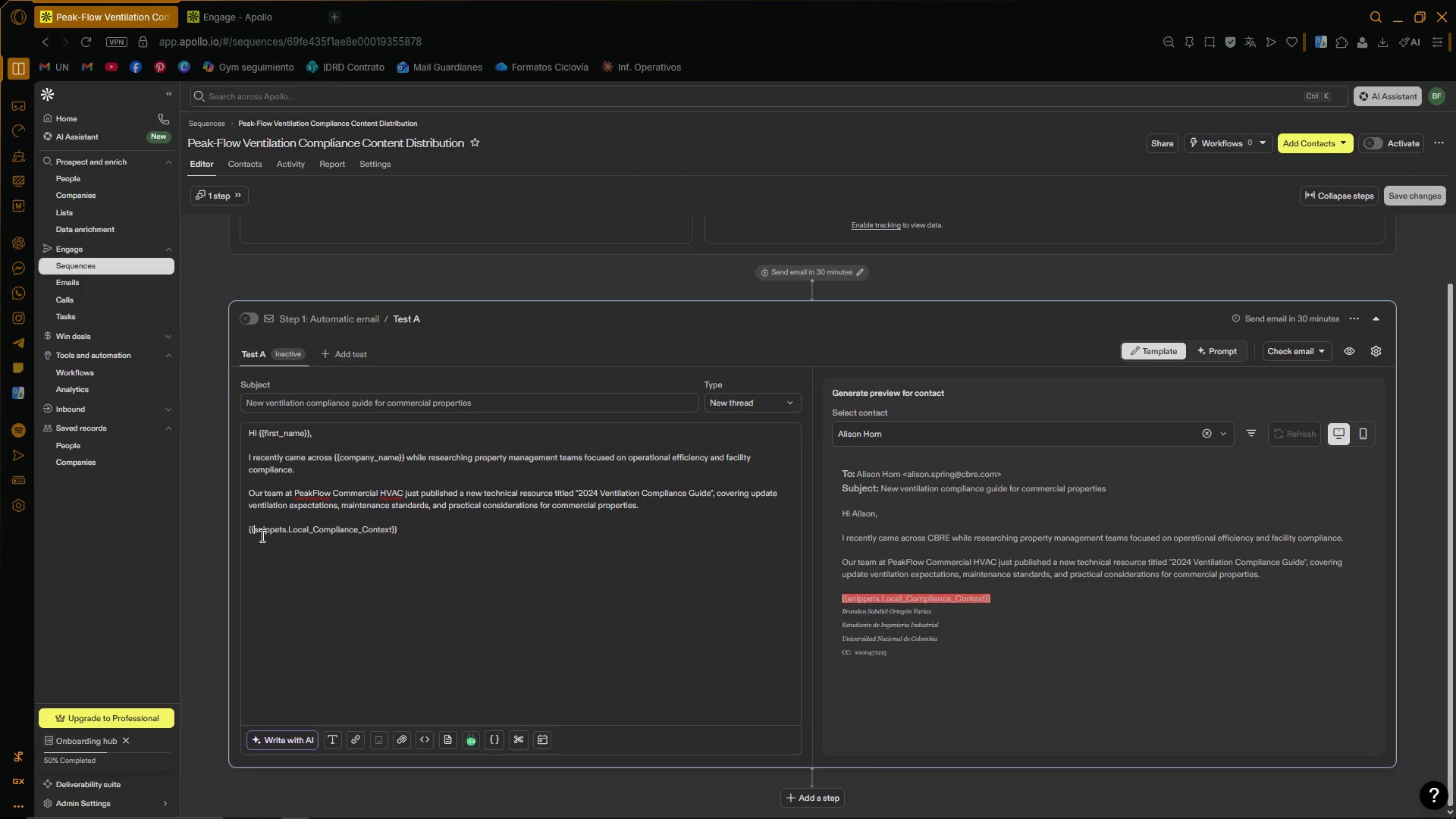 
key(Backspace)
 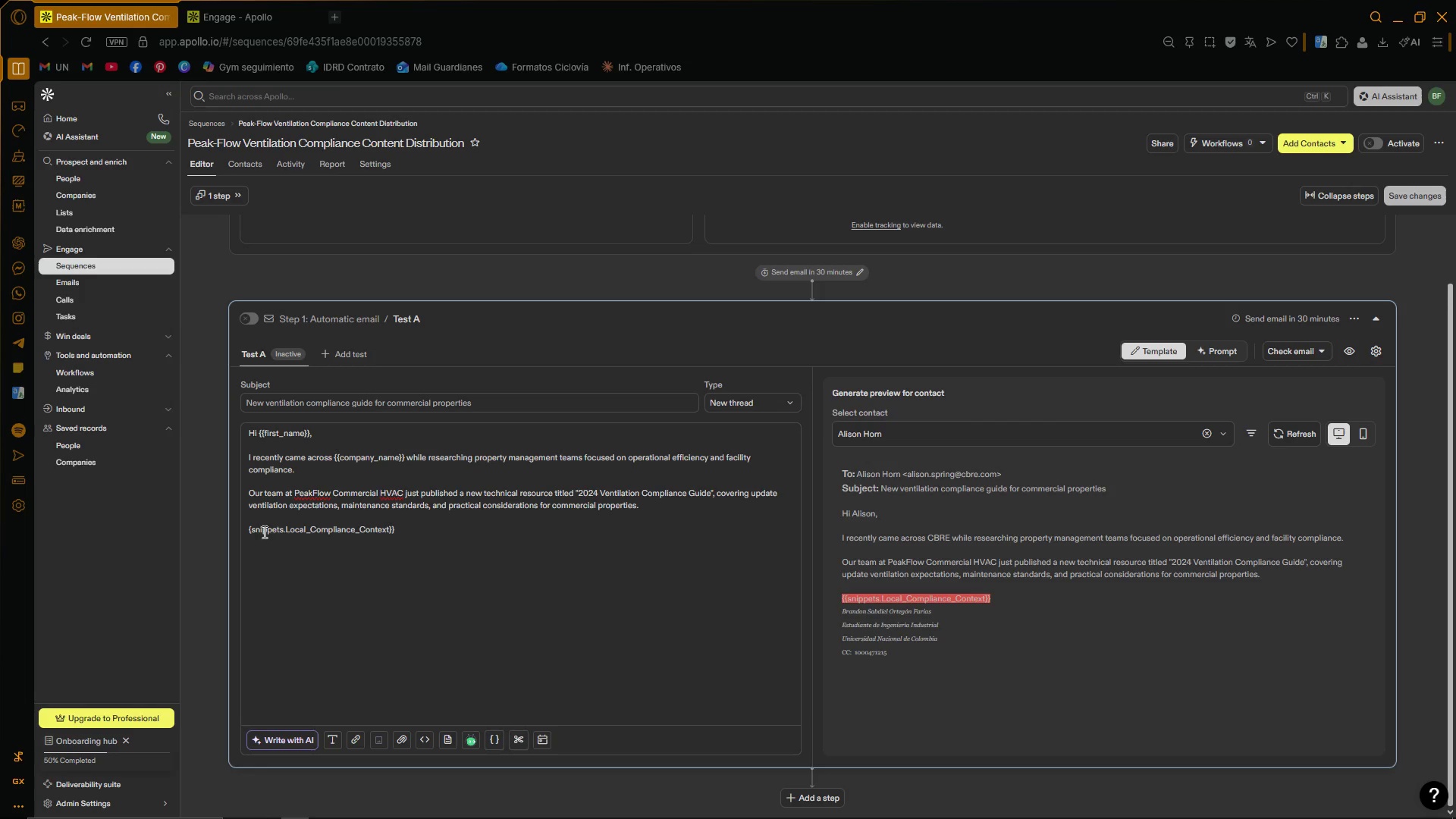 
key(Shift+1)
 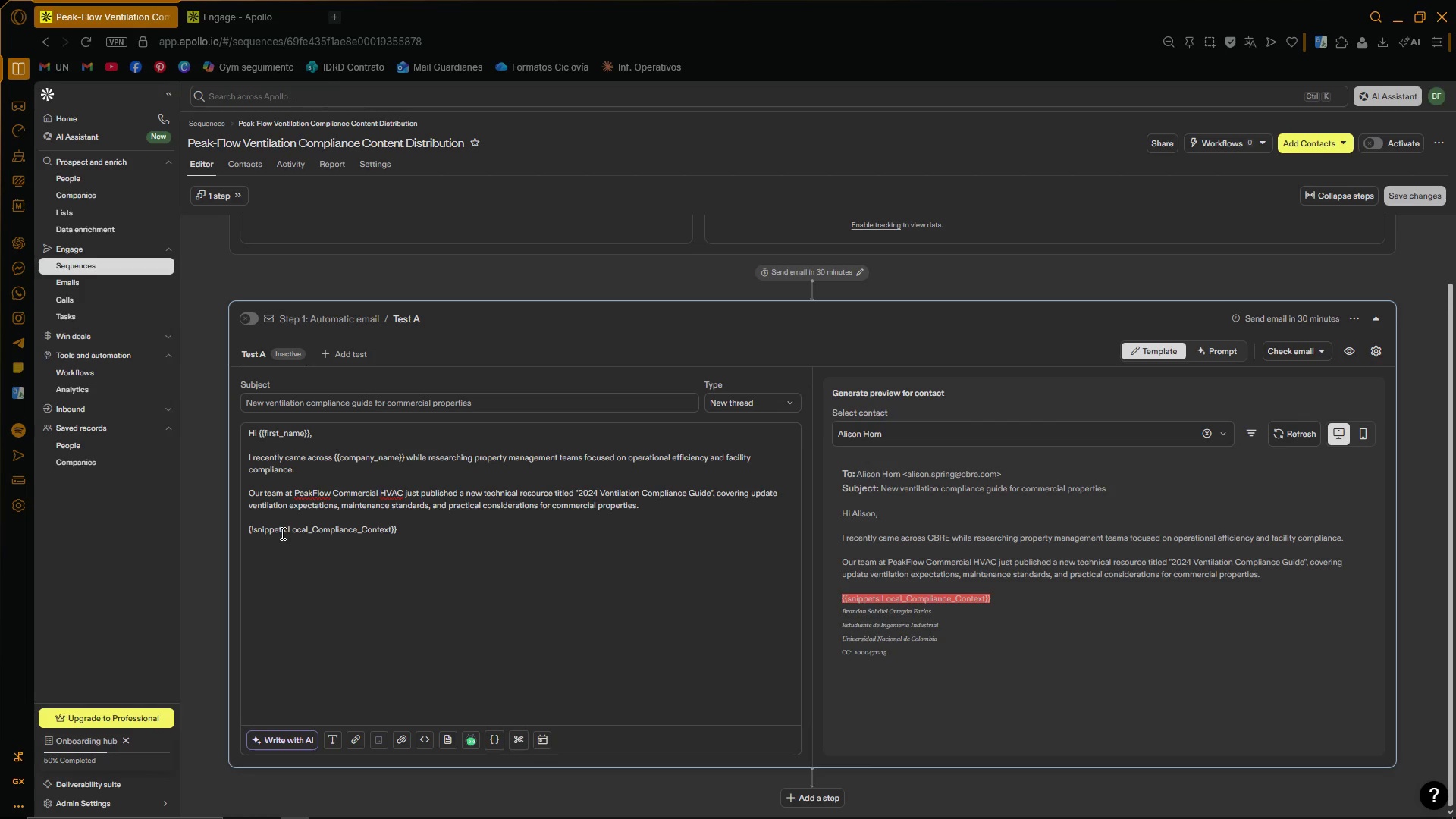 
left_click([284, 530])
 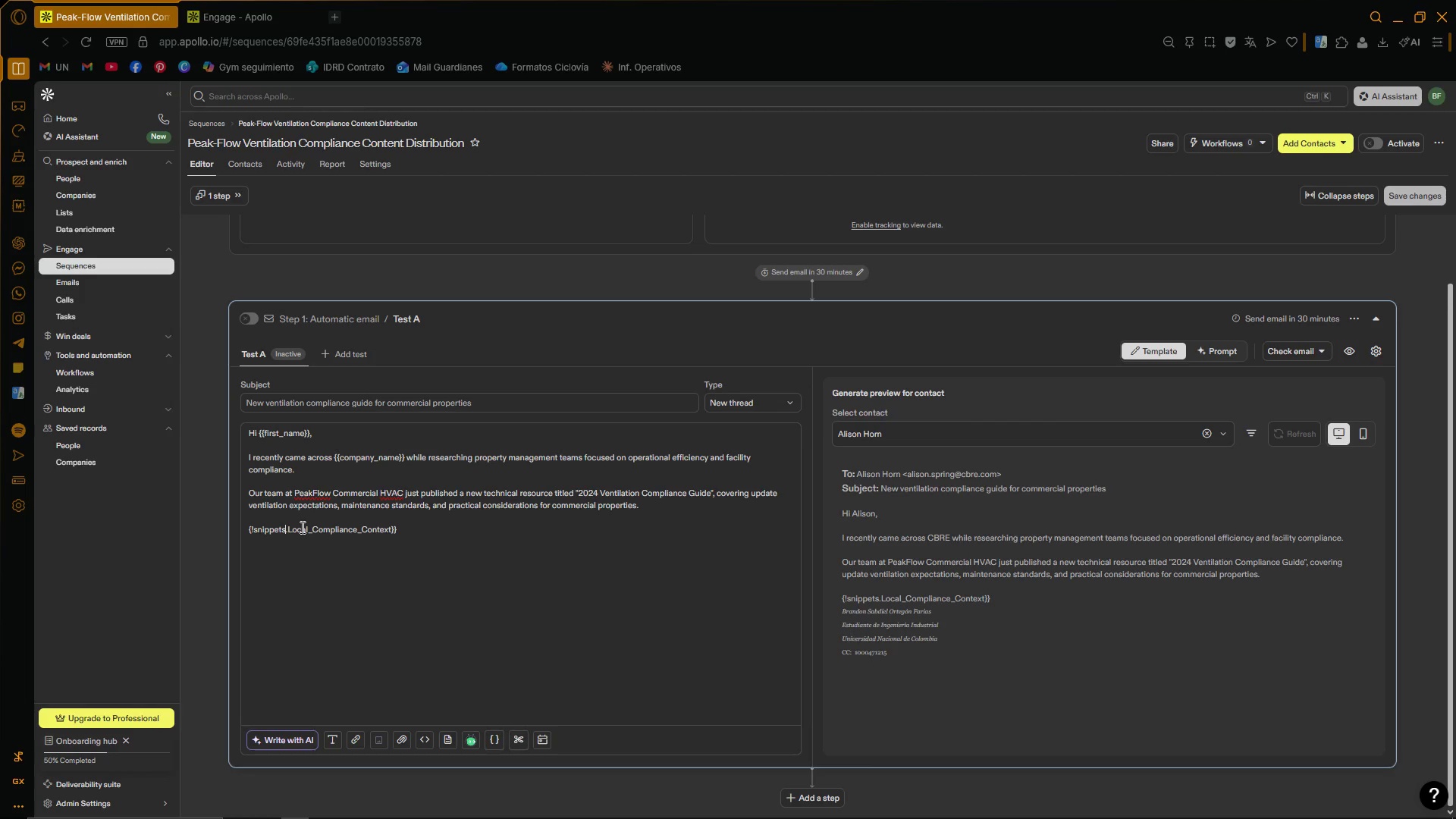 
key(Backspace)
 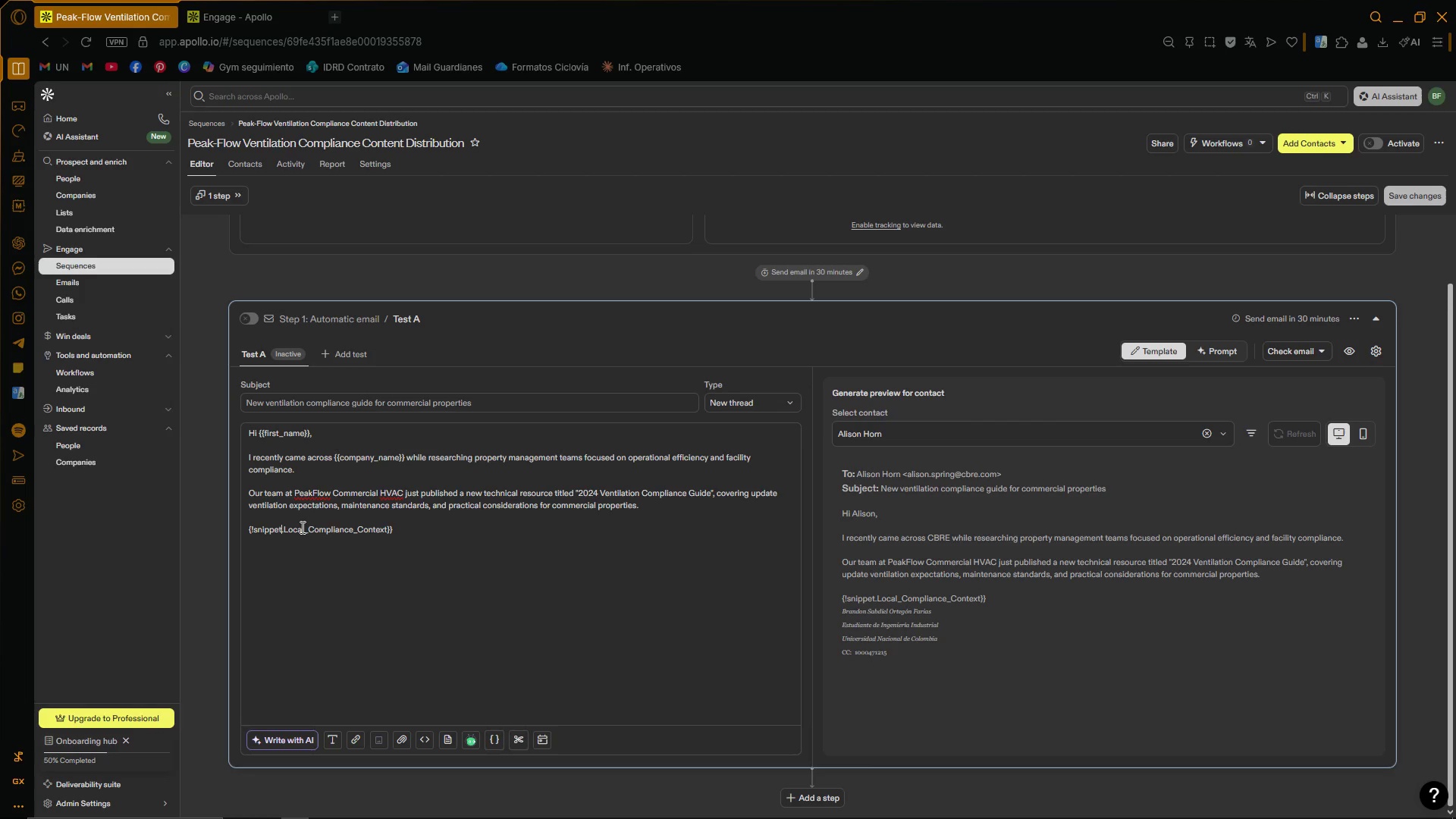 
left_click([441, 527])
 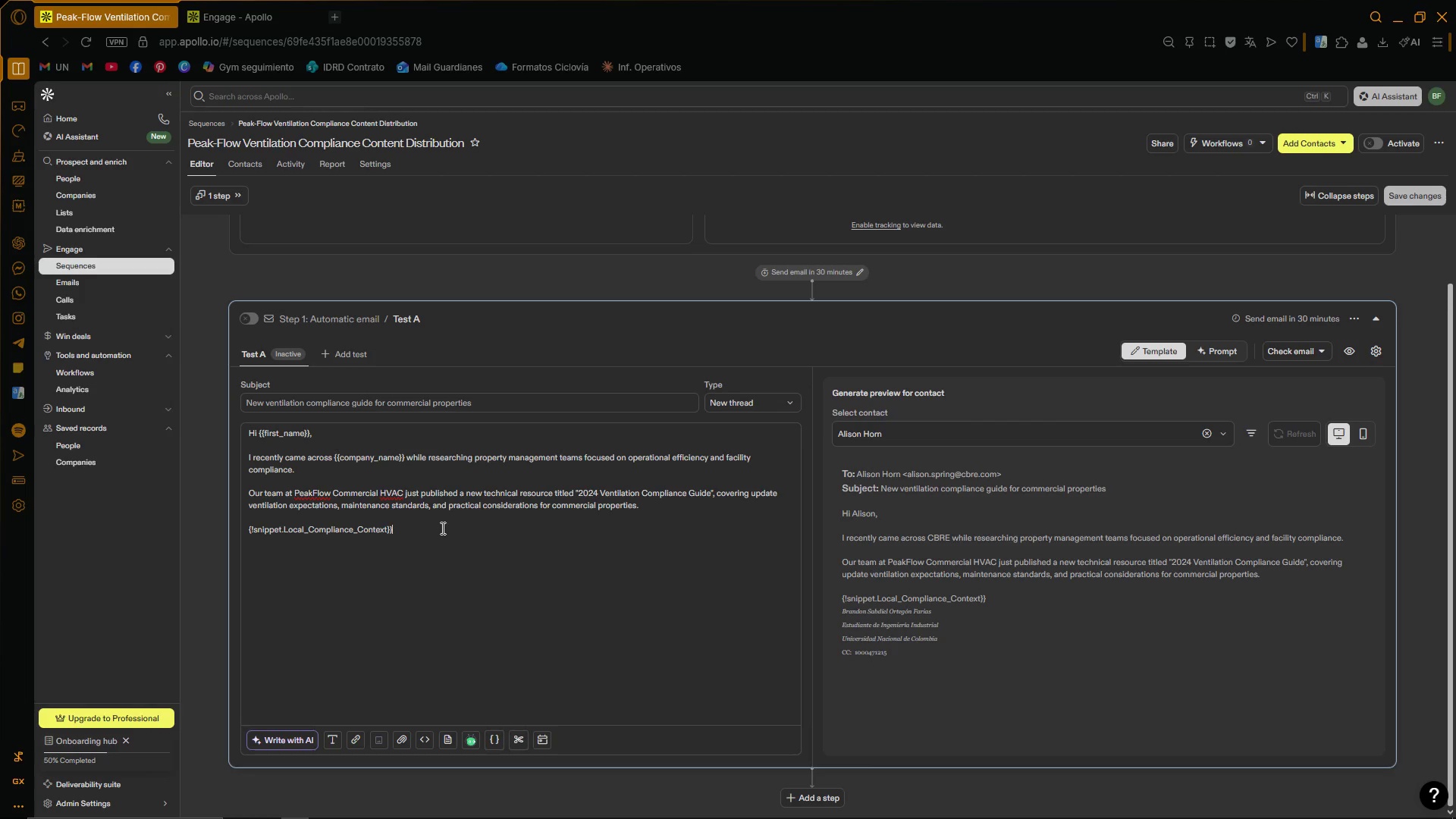 
key(Backspace)
 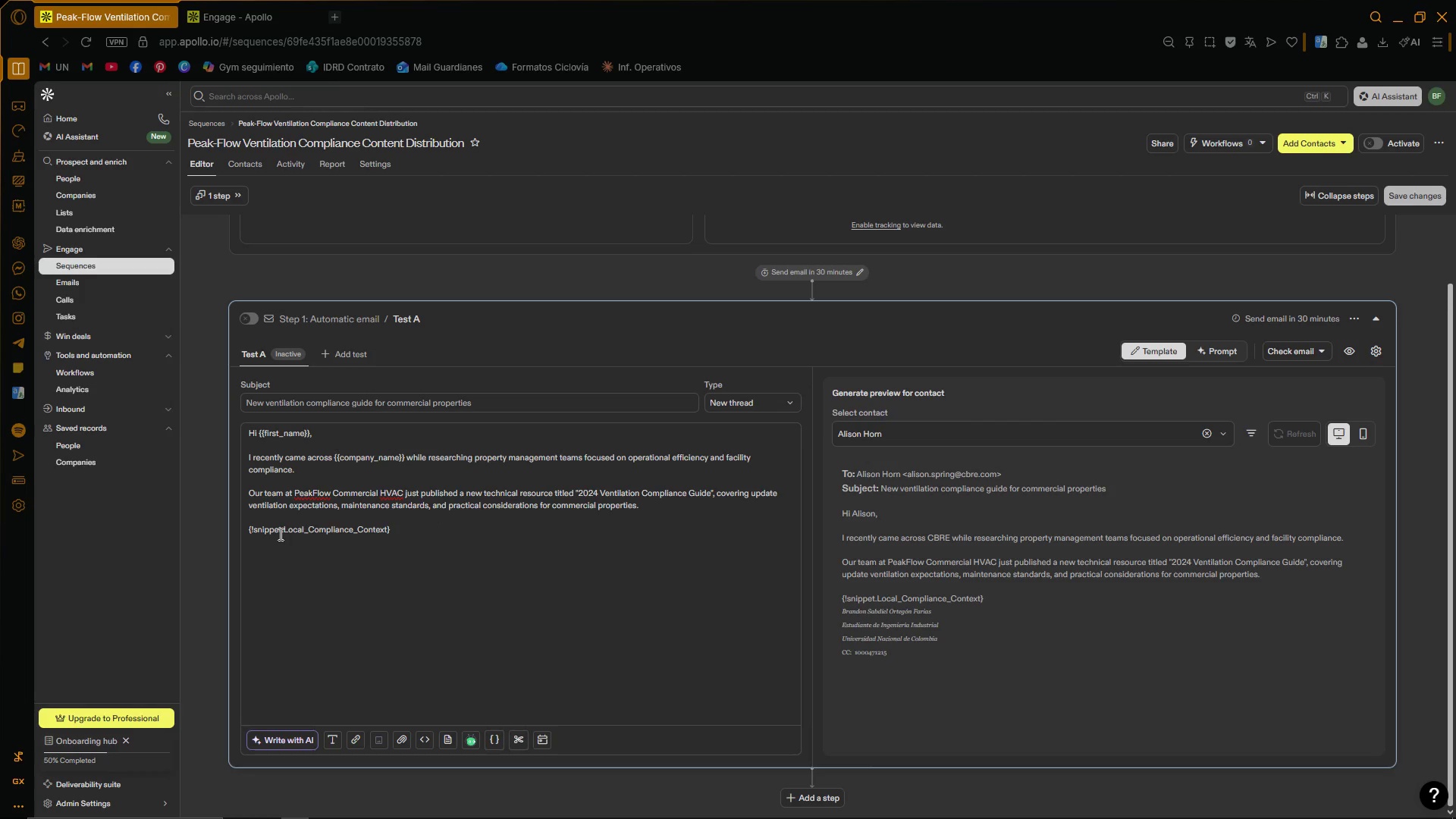 
left_click_drag(start_coordinate=[283, 529], to_coordinate=[254, 526])
 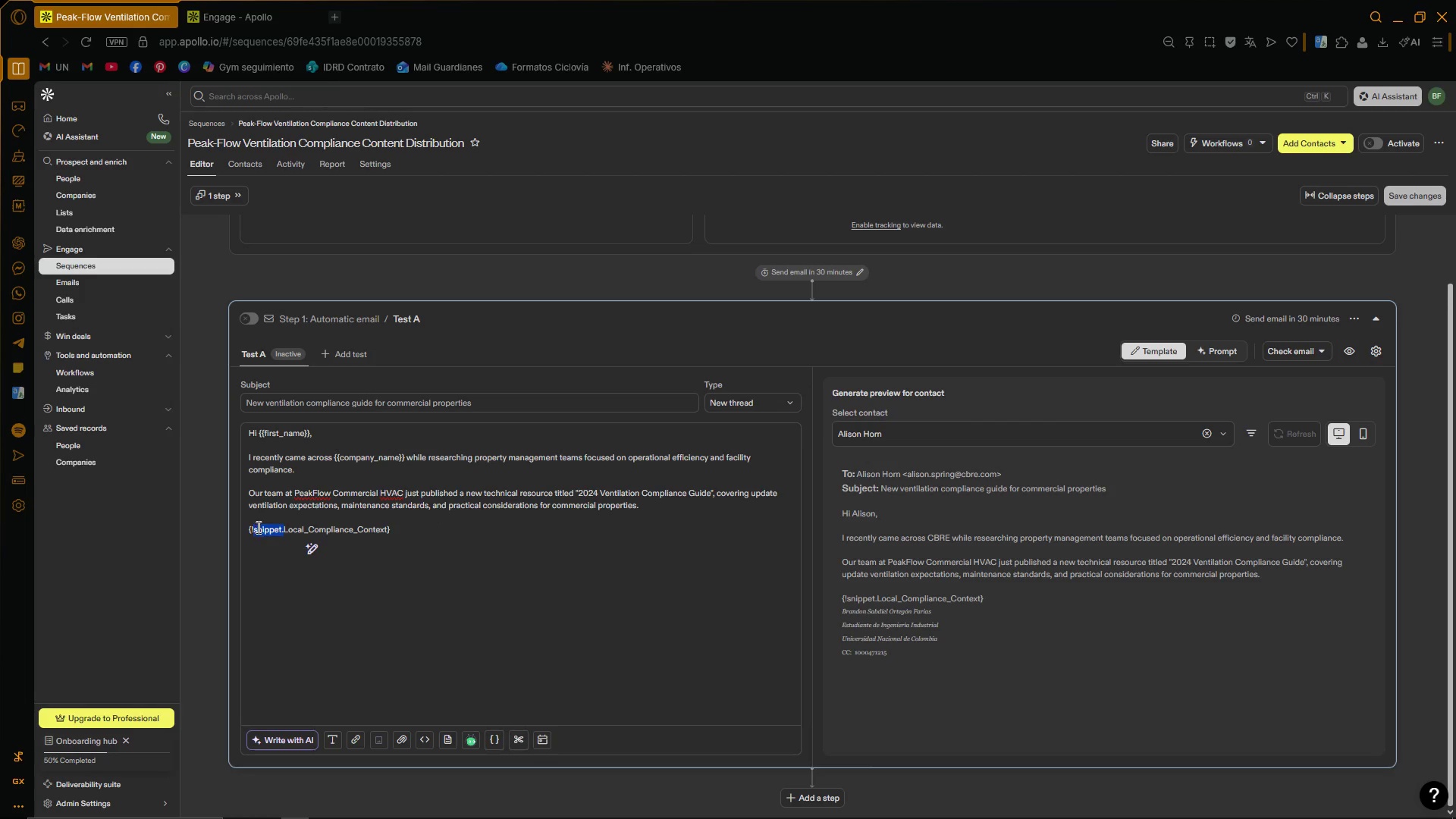 
key(Backspace)
 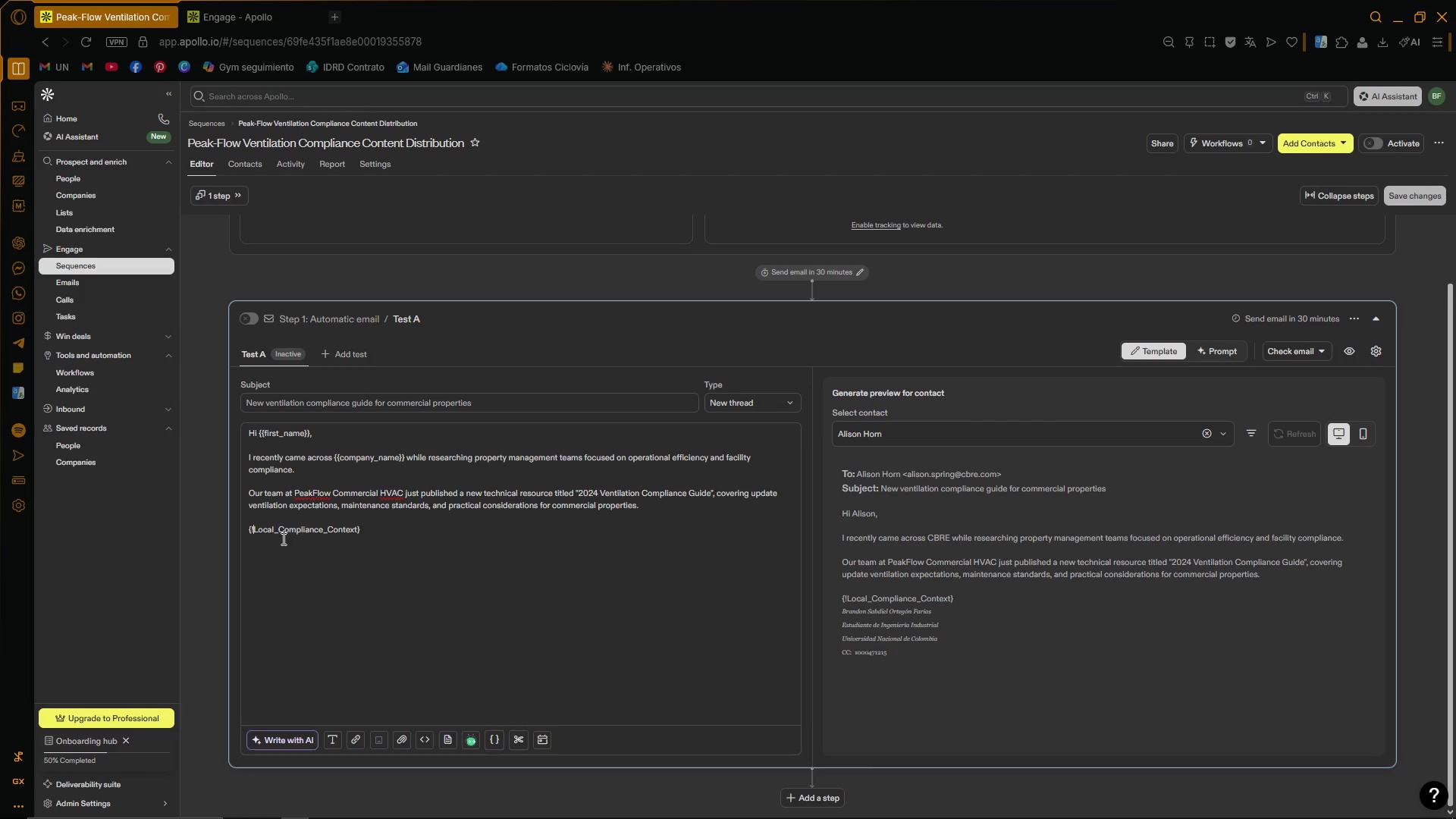 
wait(5.72)
 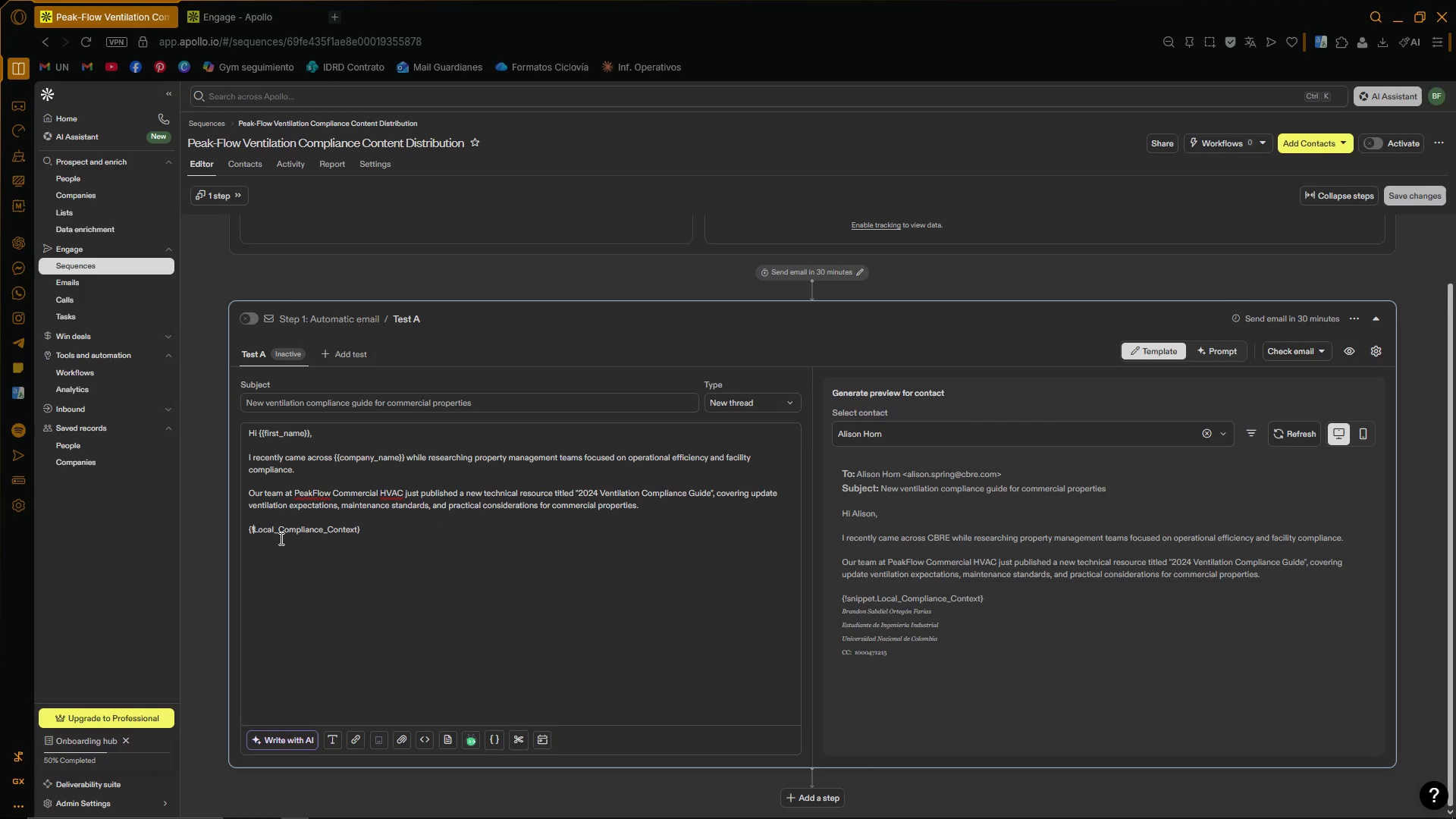 
left_click_drag(start_coordinate=[375, 530], to_coordinate=[249, 535])
 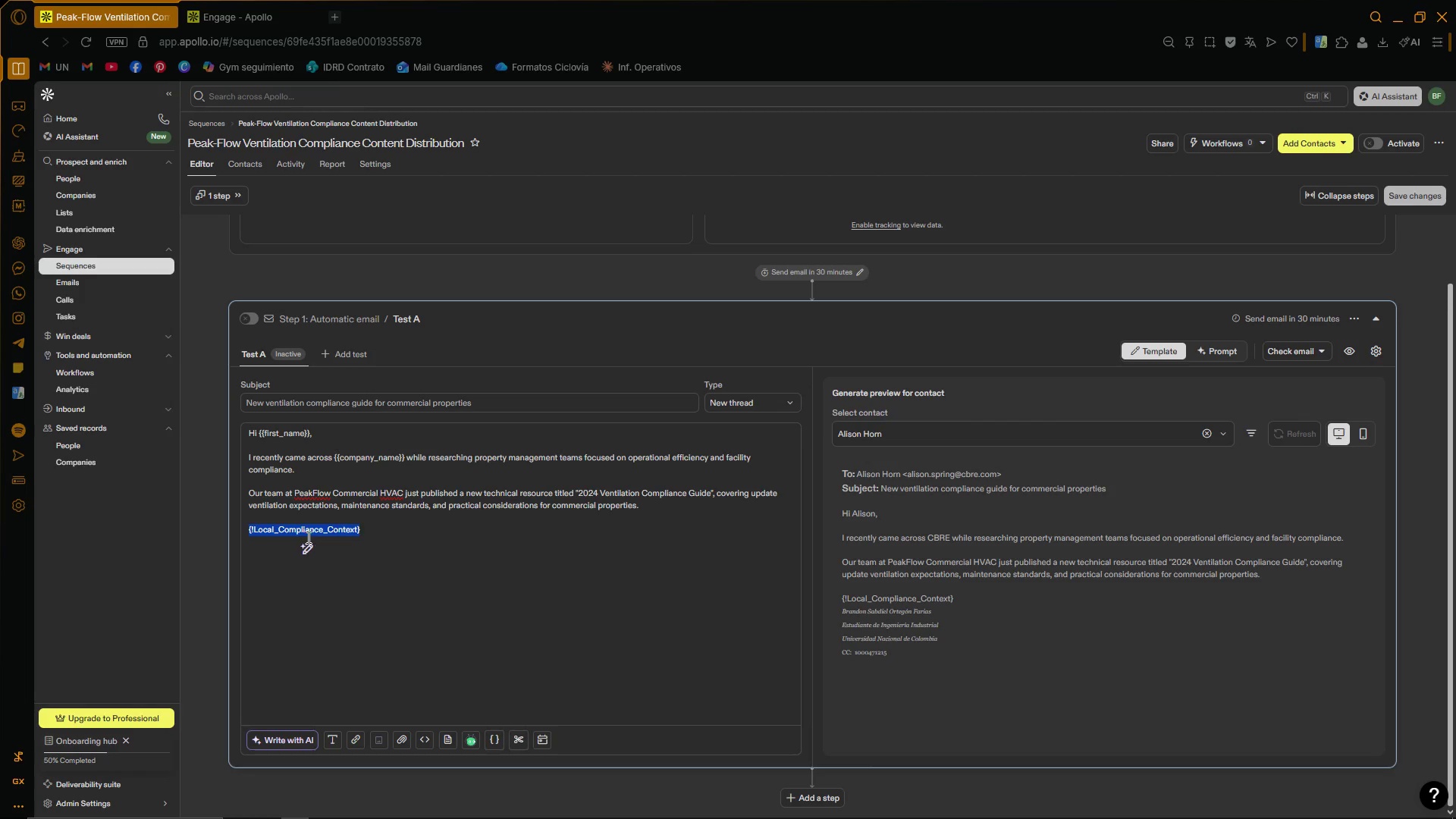 
key(Backspace)
 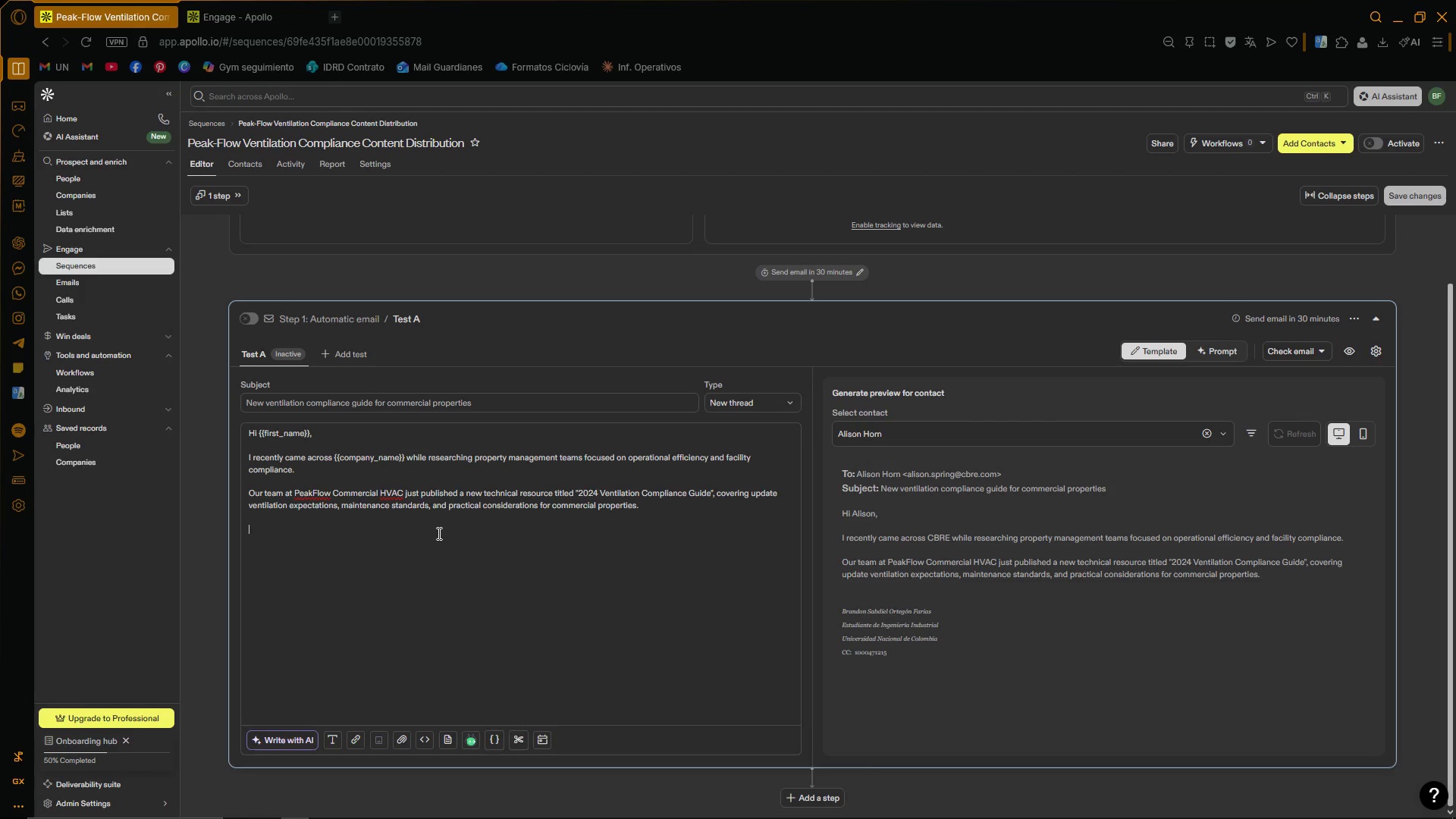 
wait(14.8)
 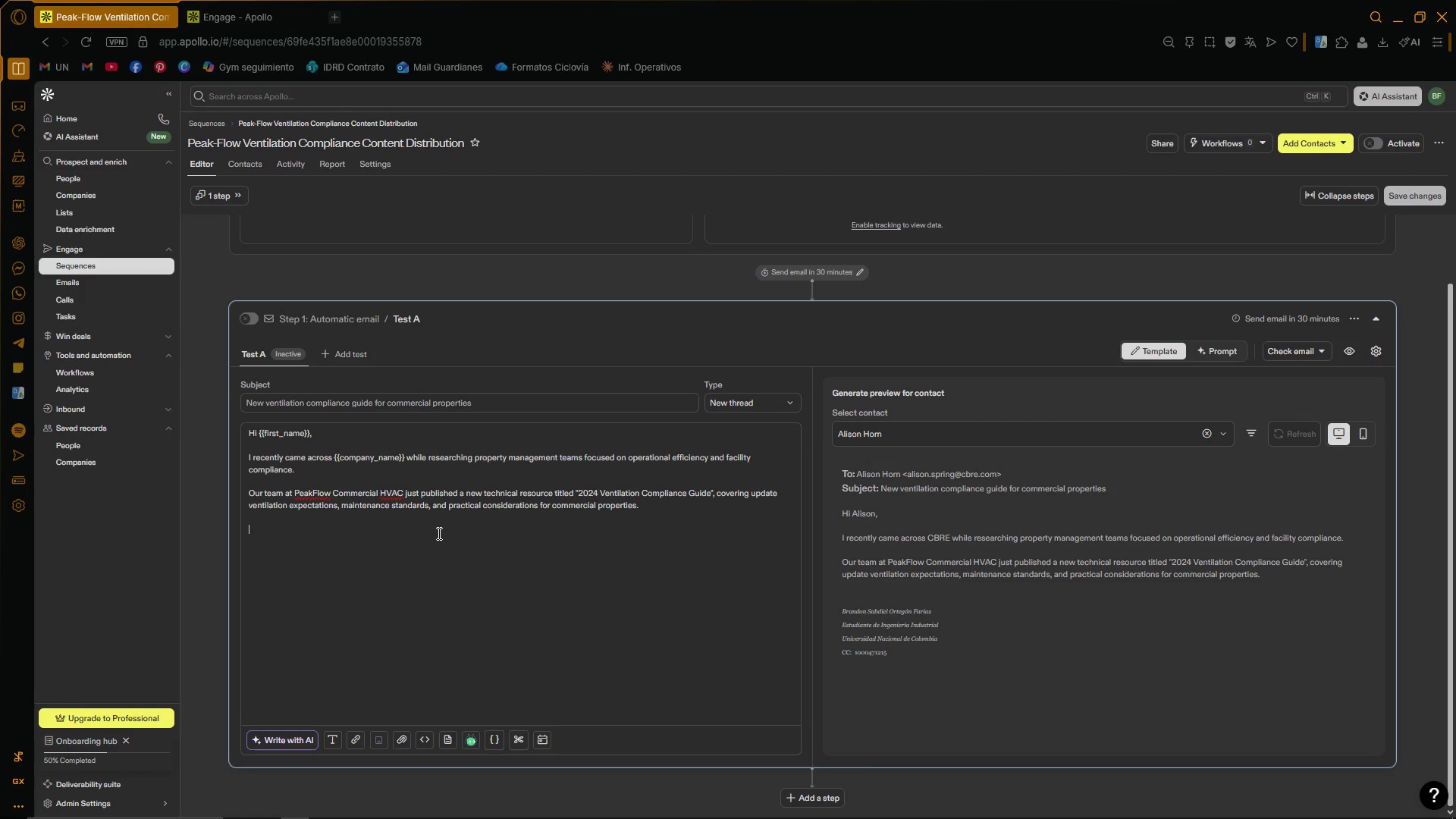 
left_click([438, 533])
 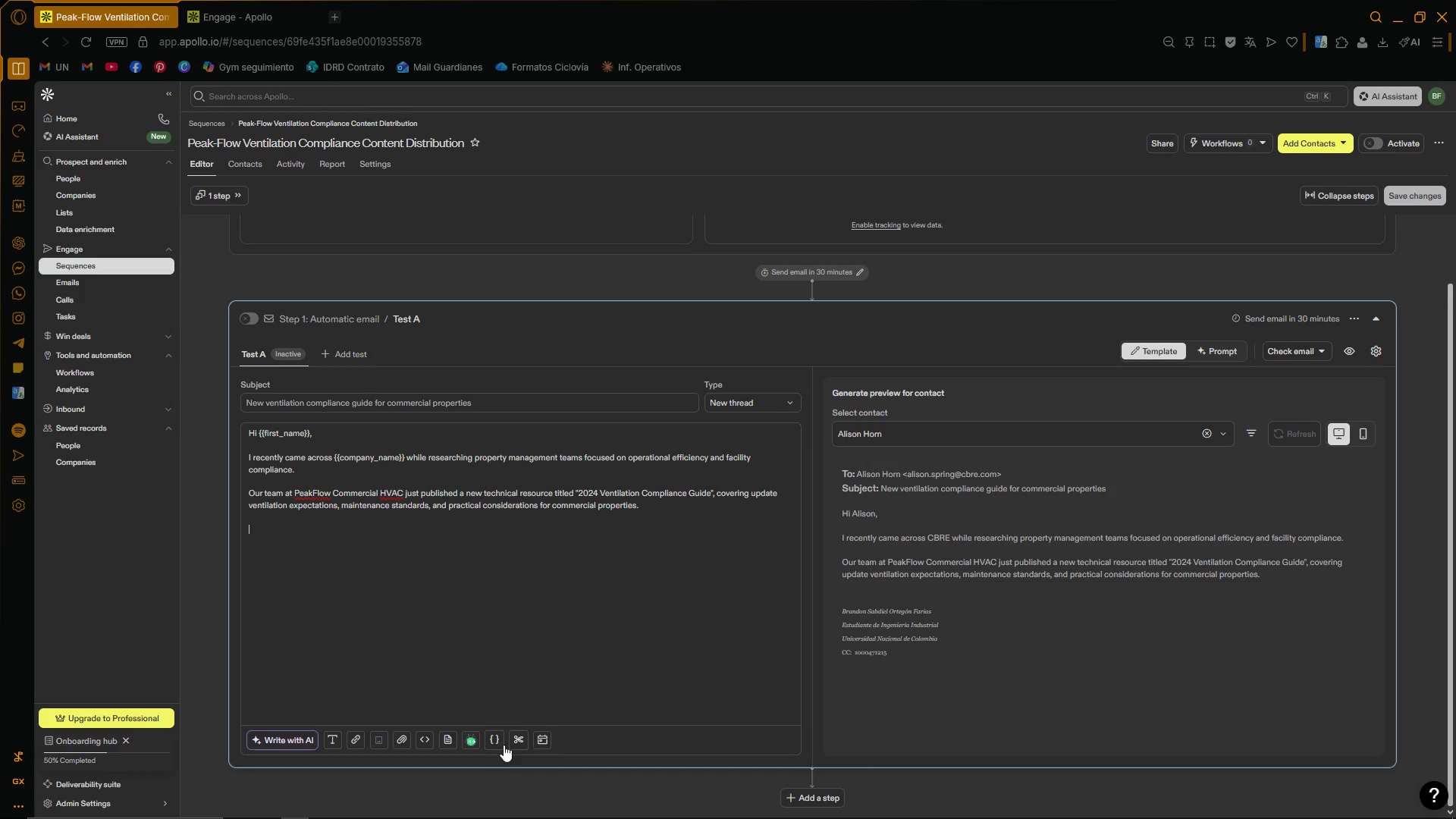 
left_click([511, 738])
 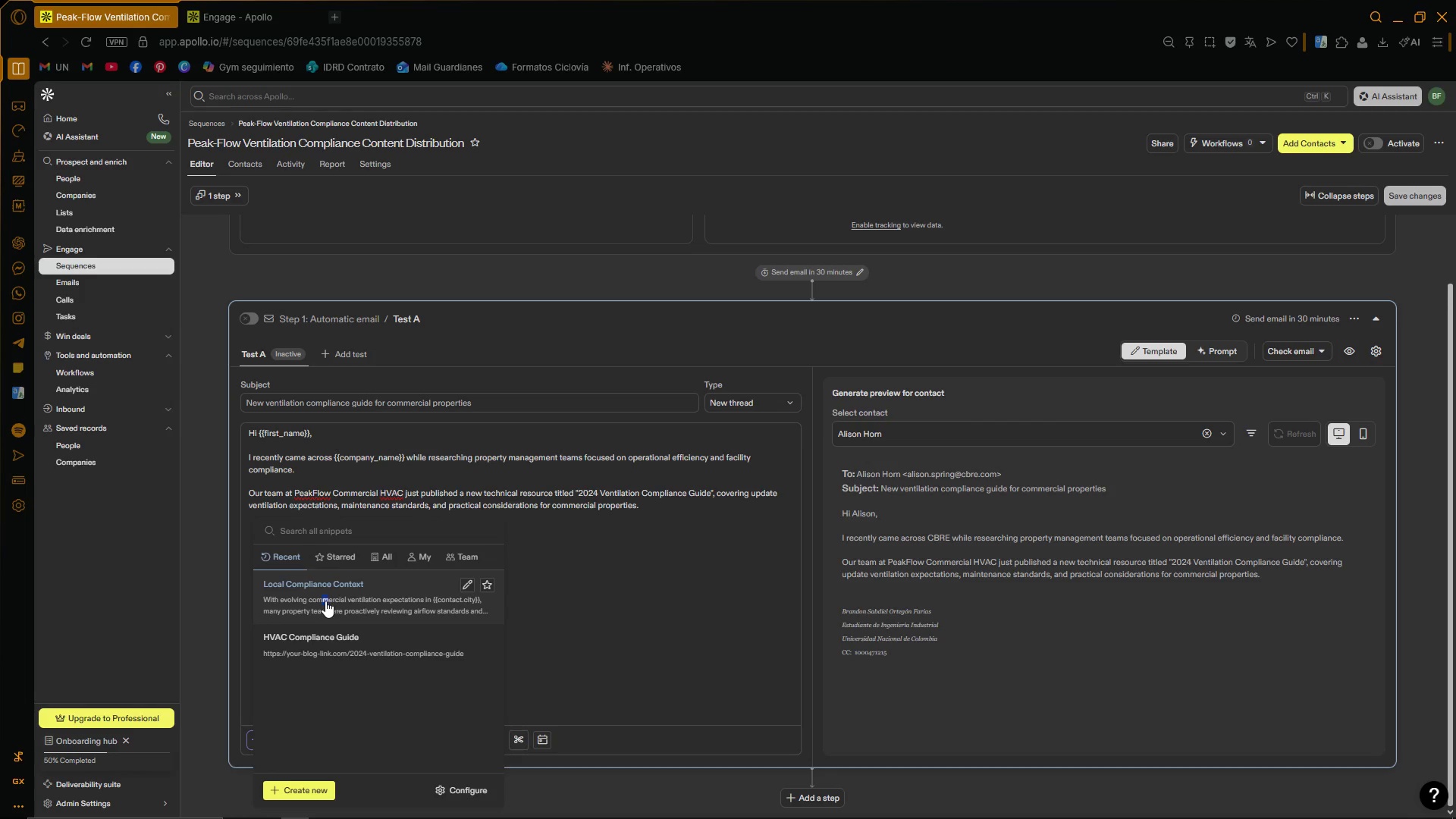 
left_click([529, 588])
 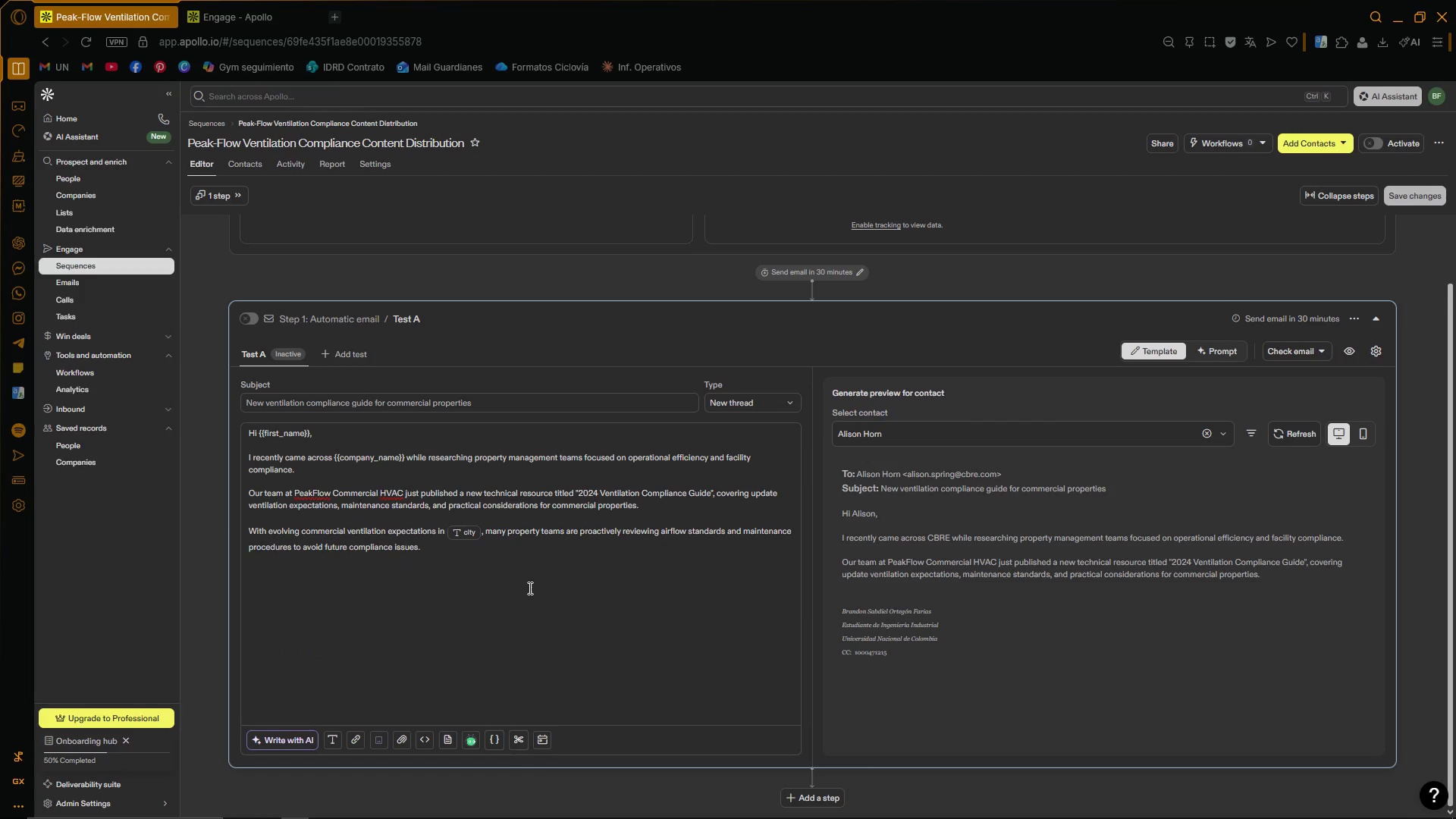 
key(Enter)
 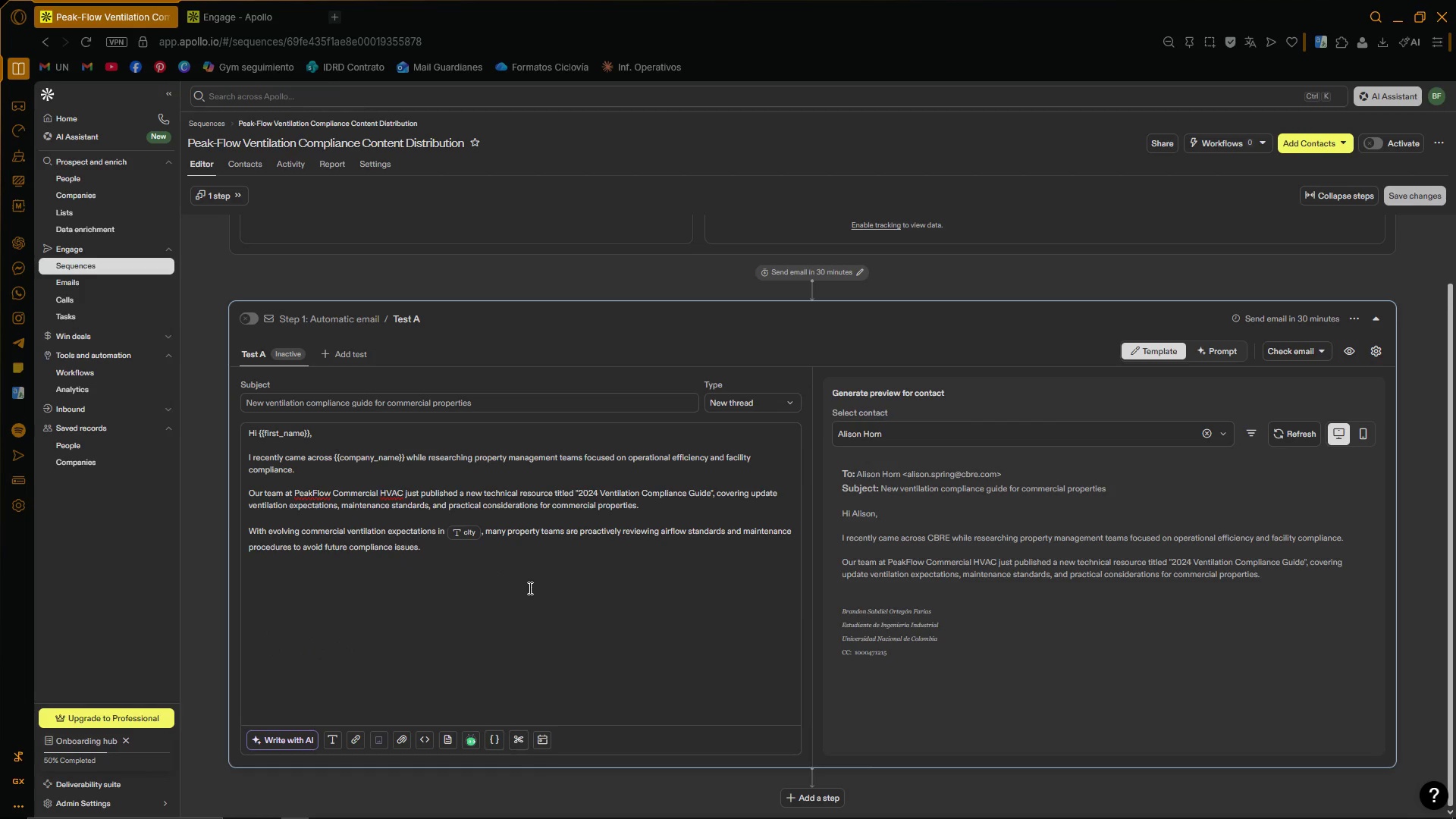 
key(Enter)
 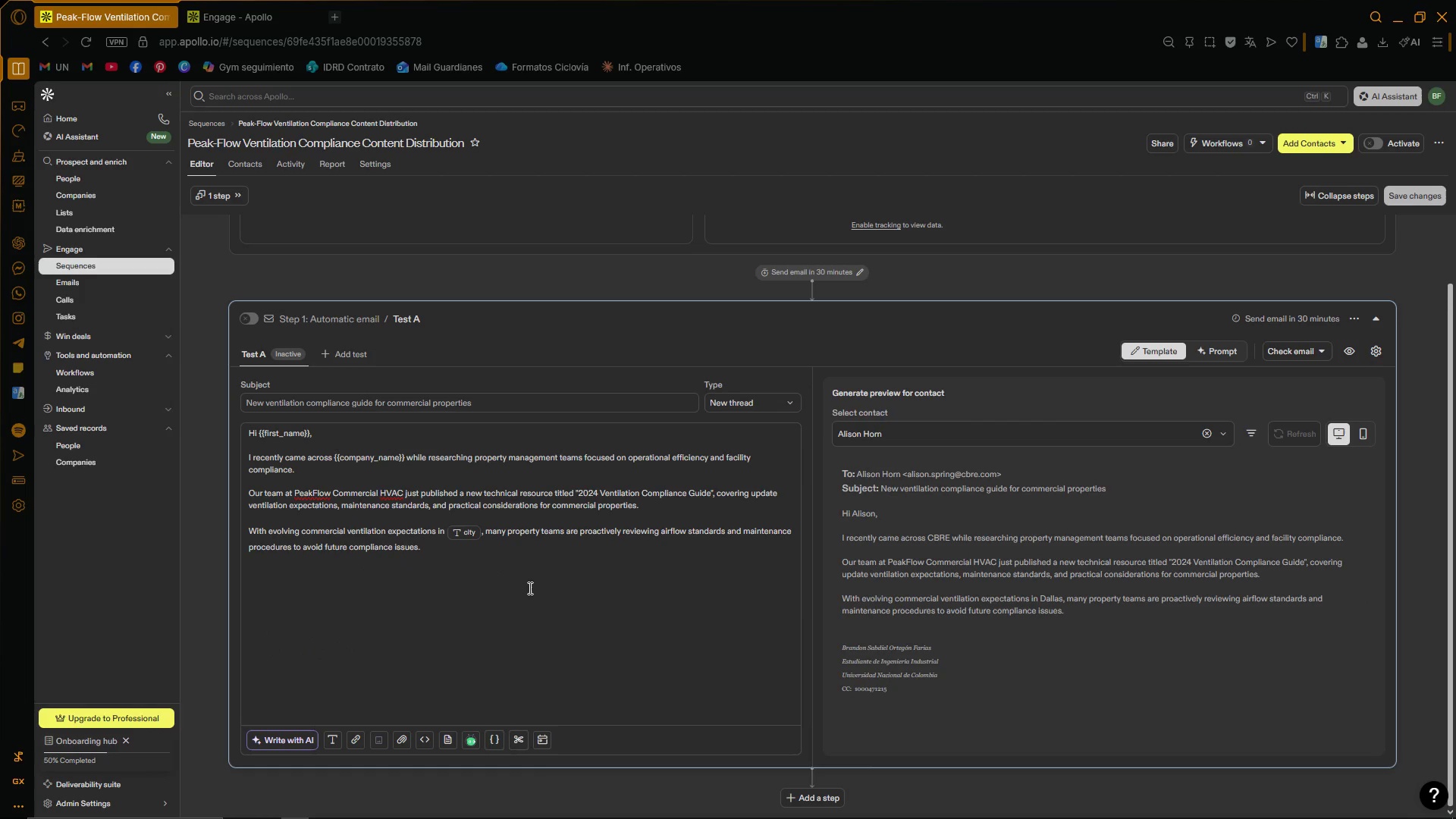 
wait(5.11)
 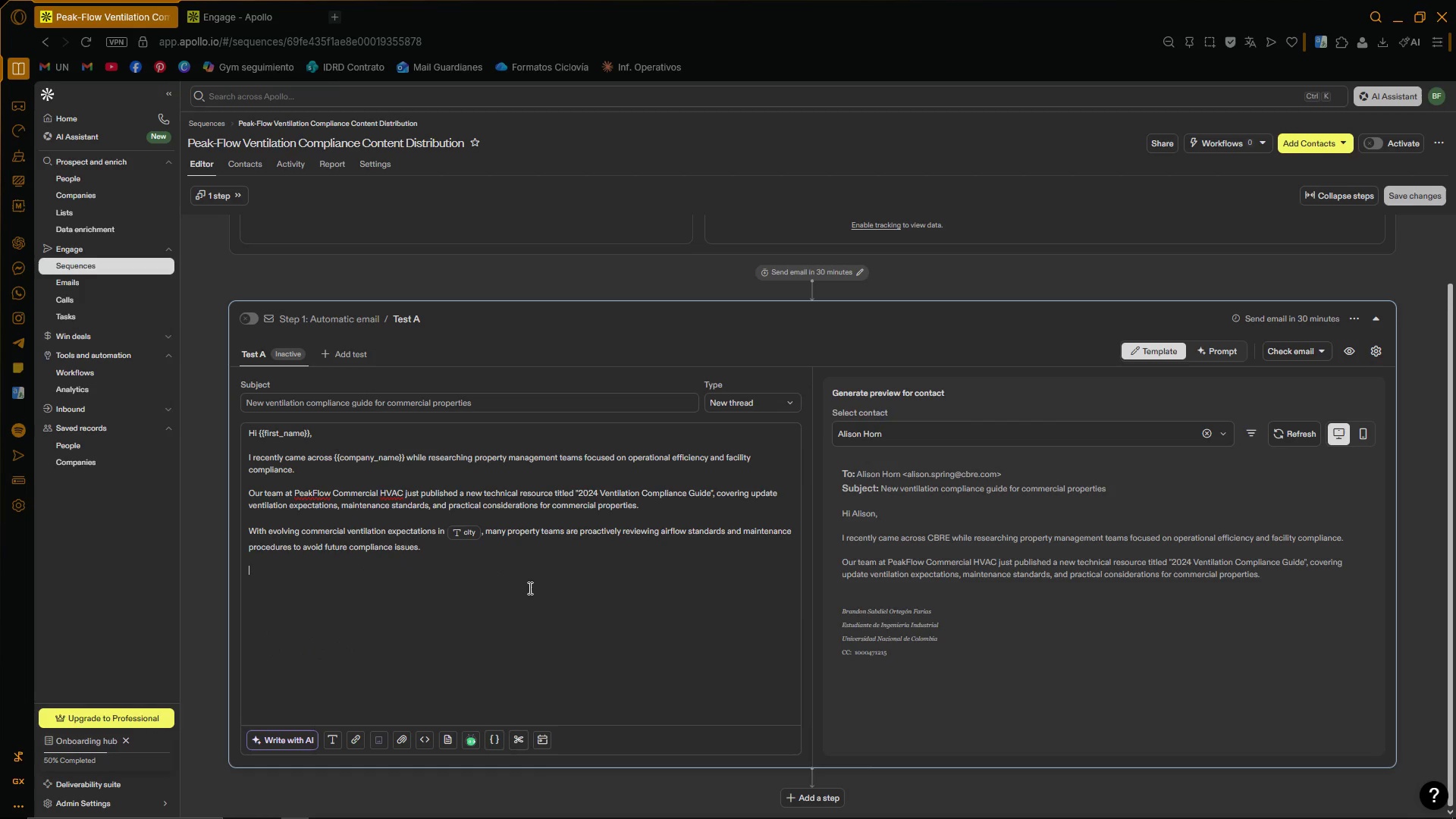 
type(One section that property managers have found especially useful do)
key(Backspace)
key(Backspace)
type(focuses on how preventative HVAC planniung)
key(Backspace)
key(Backspace)
key(Backspace)
type(ng can reduce emergency maintenand)
key(Backspace)
type(ce disruptions while supporting tnan)
key(Backspace)
key(Backspace)
key(Backspace)
type(enant comfort and regulatory readiness.)
 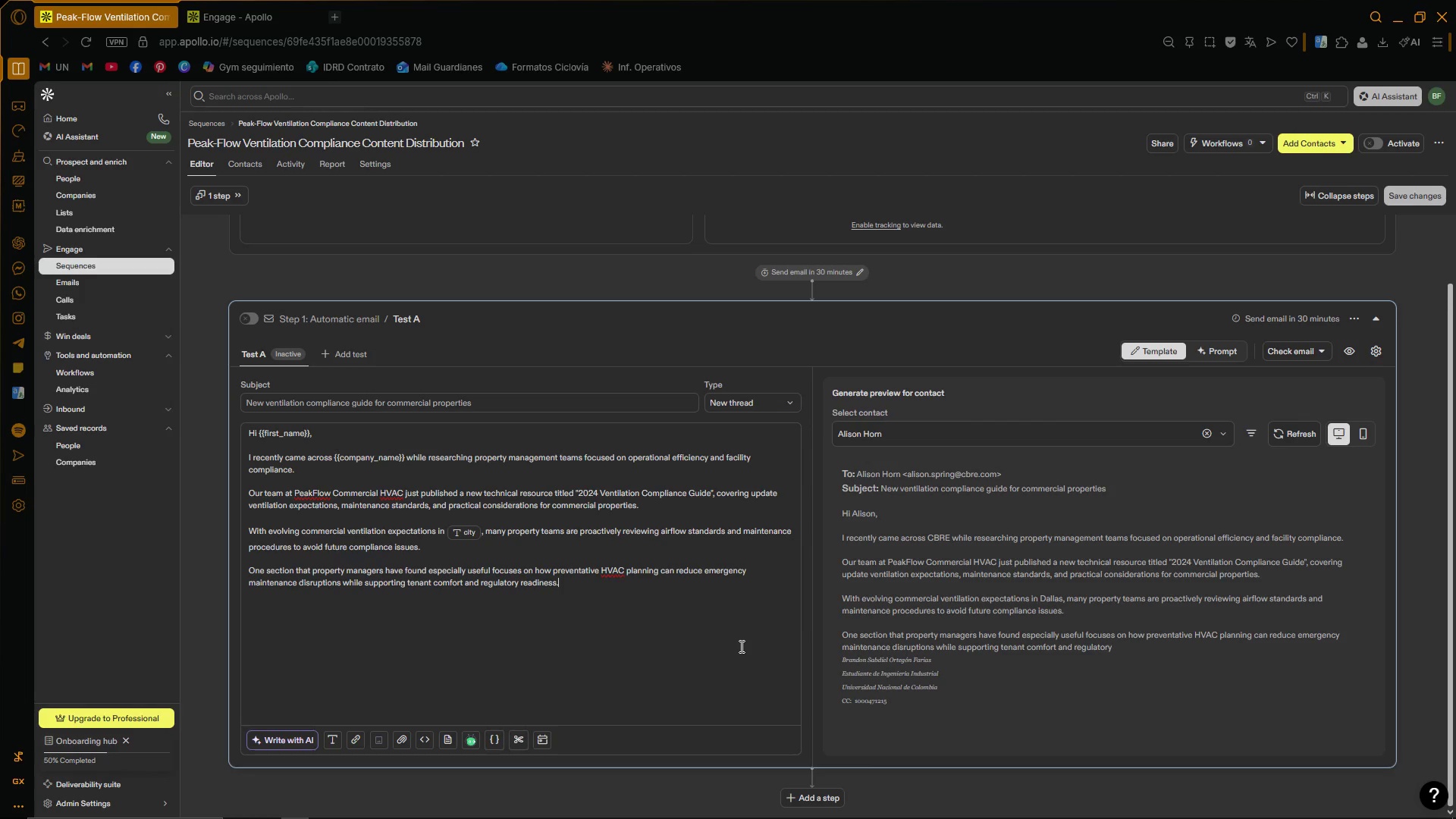 
key(Enter)
 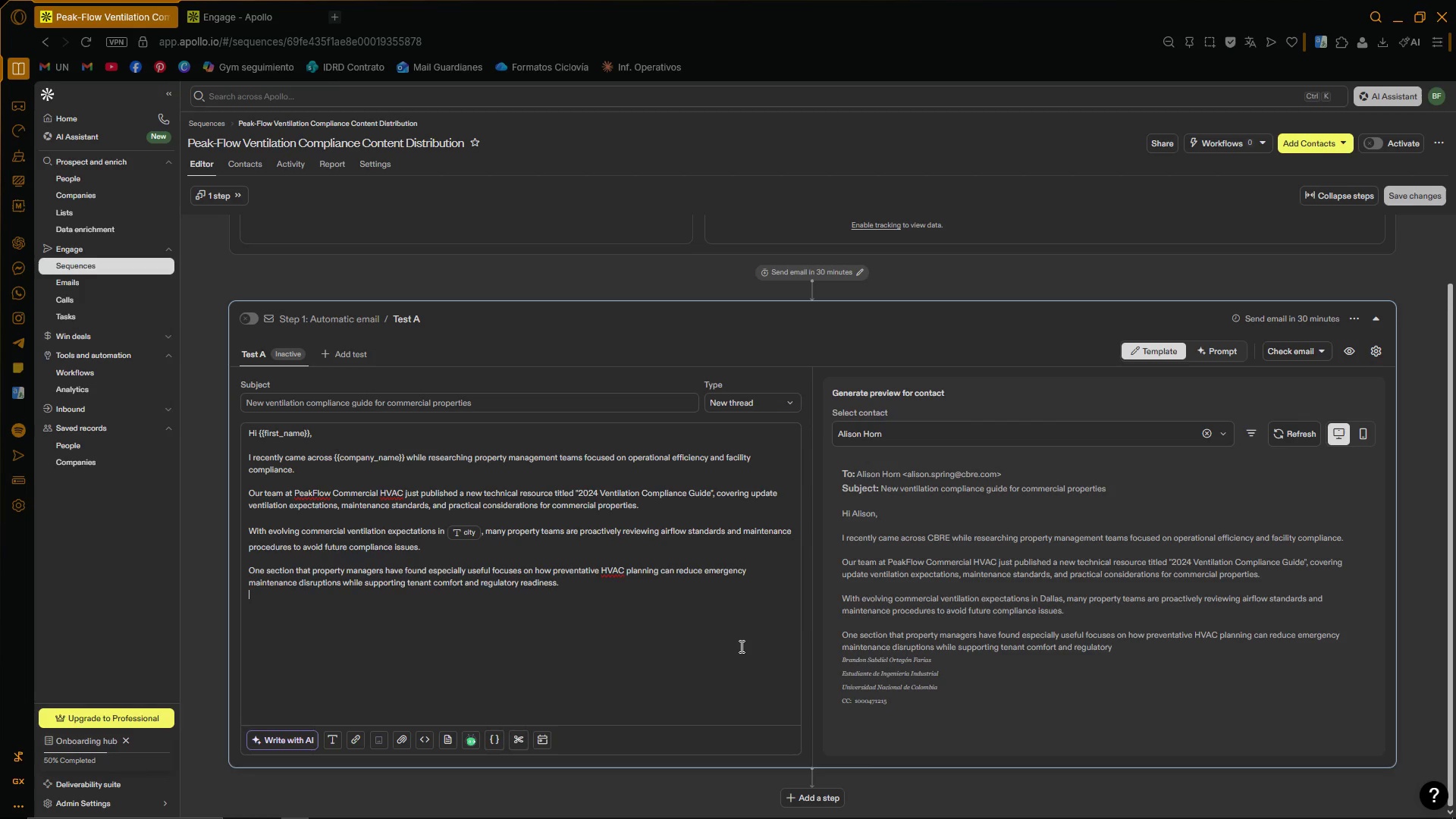 
key(Enter)
 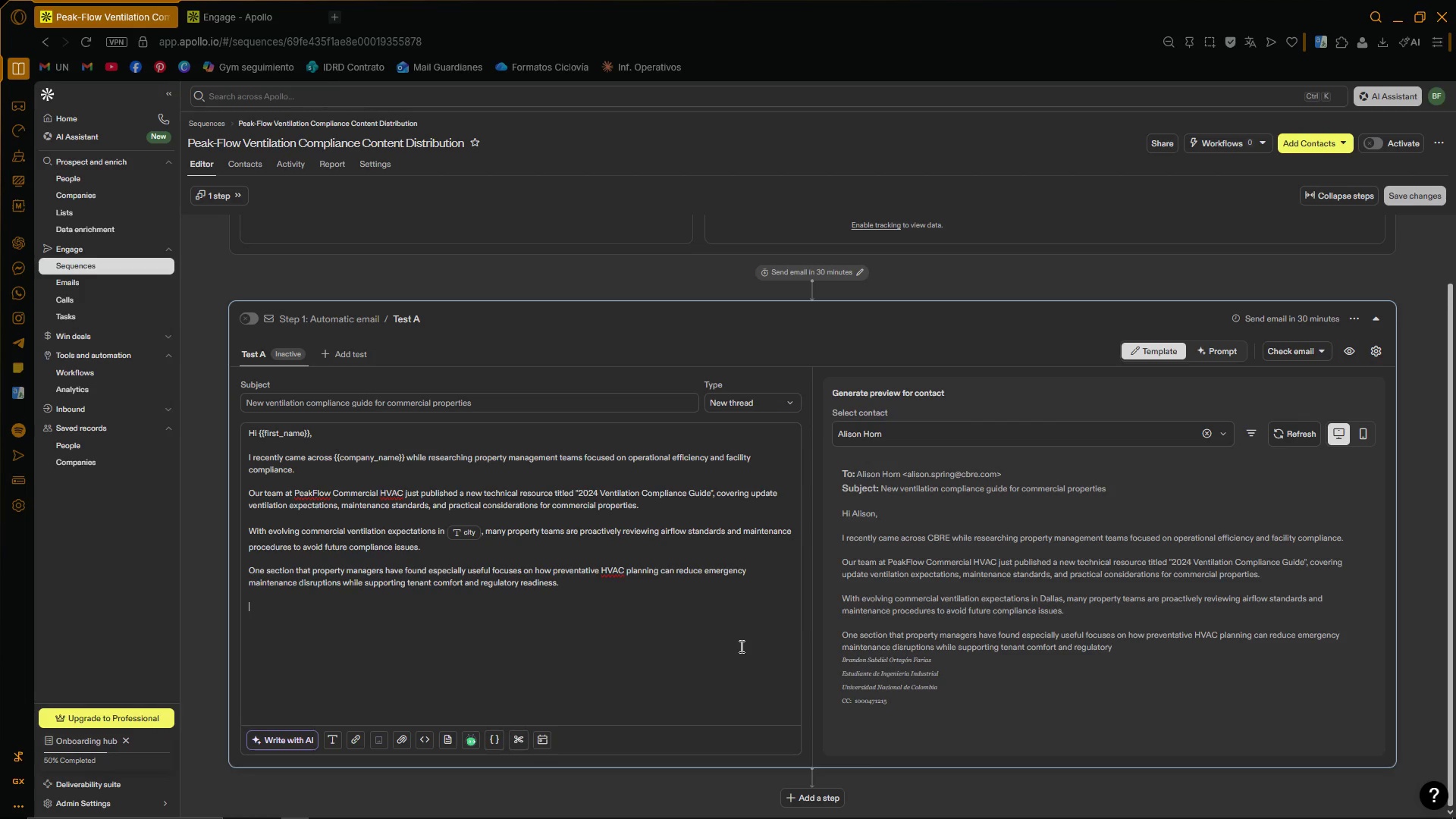 
type(You can access the guide here.)
key(Backspace)
type(>)
 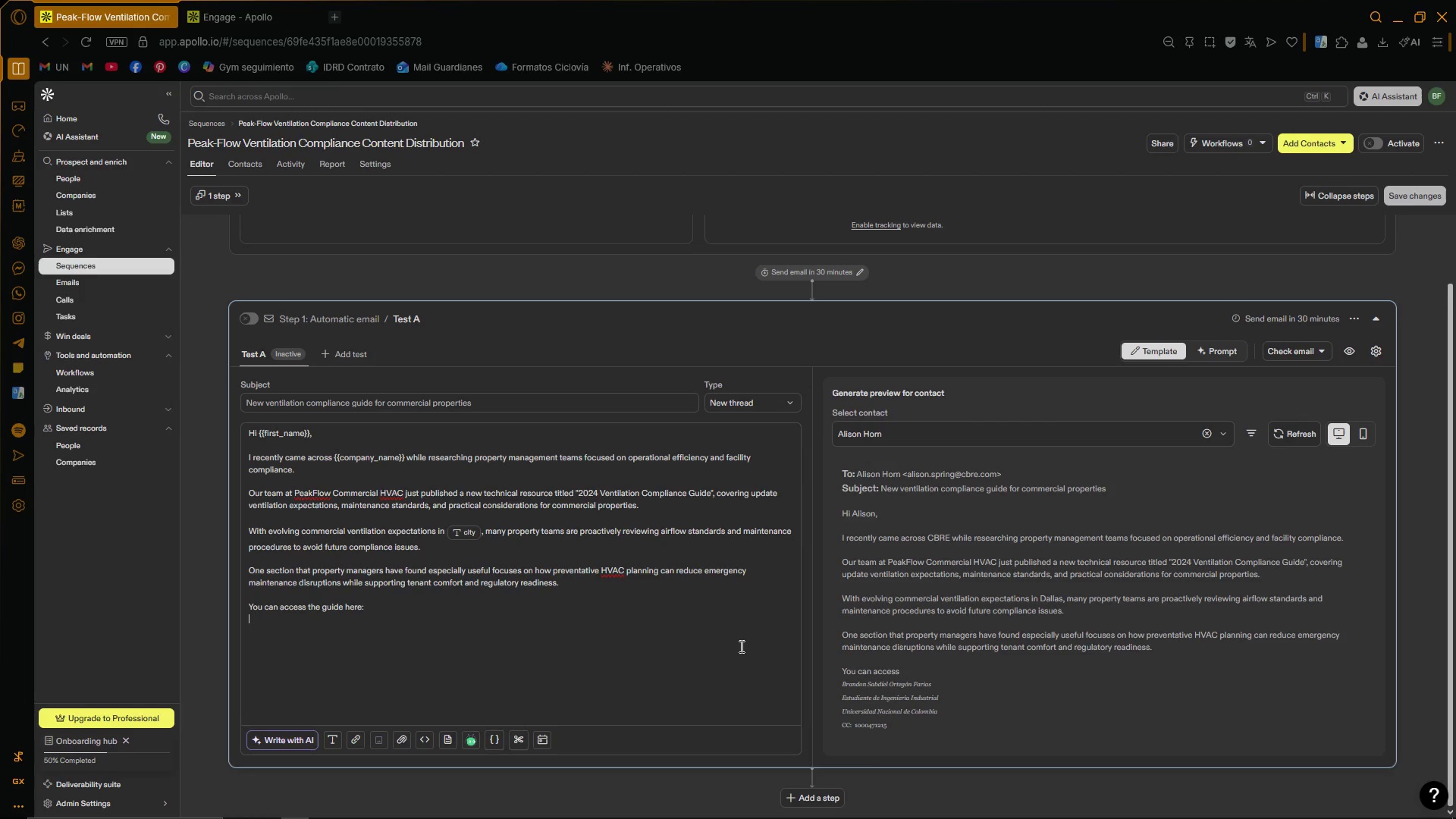 
key(Shift+Enter)
 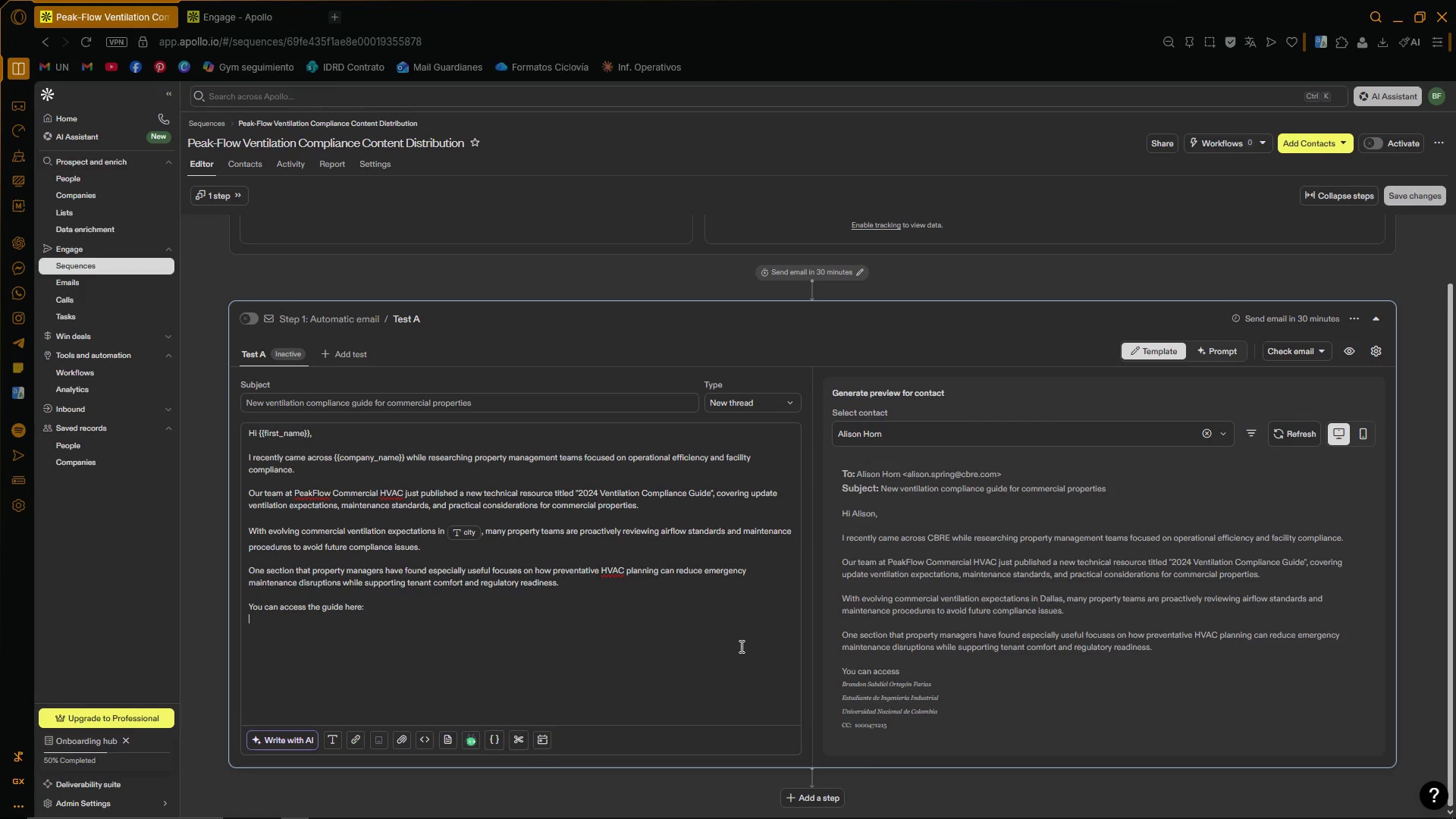 
key(Shift+Enter)
 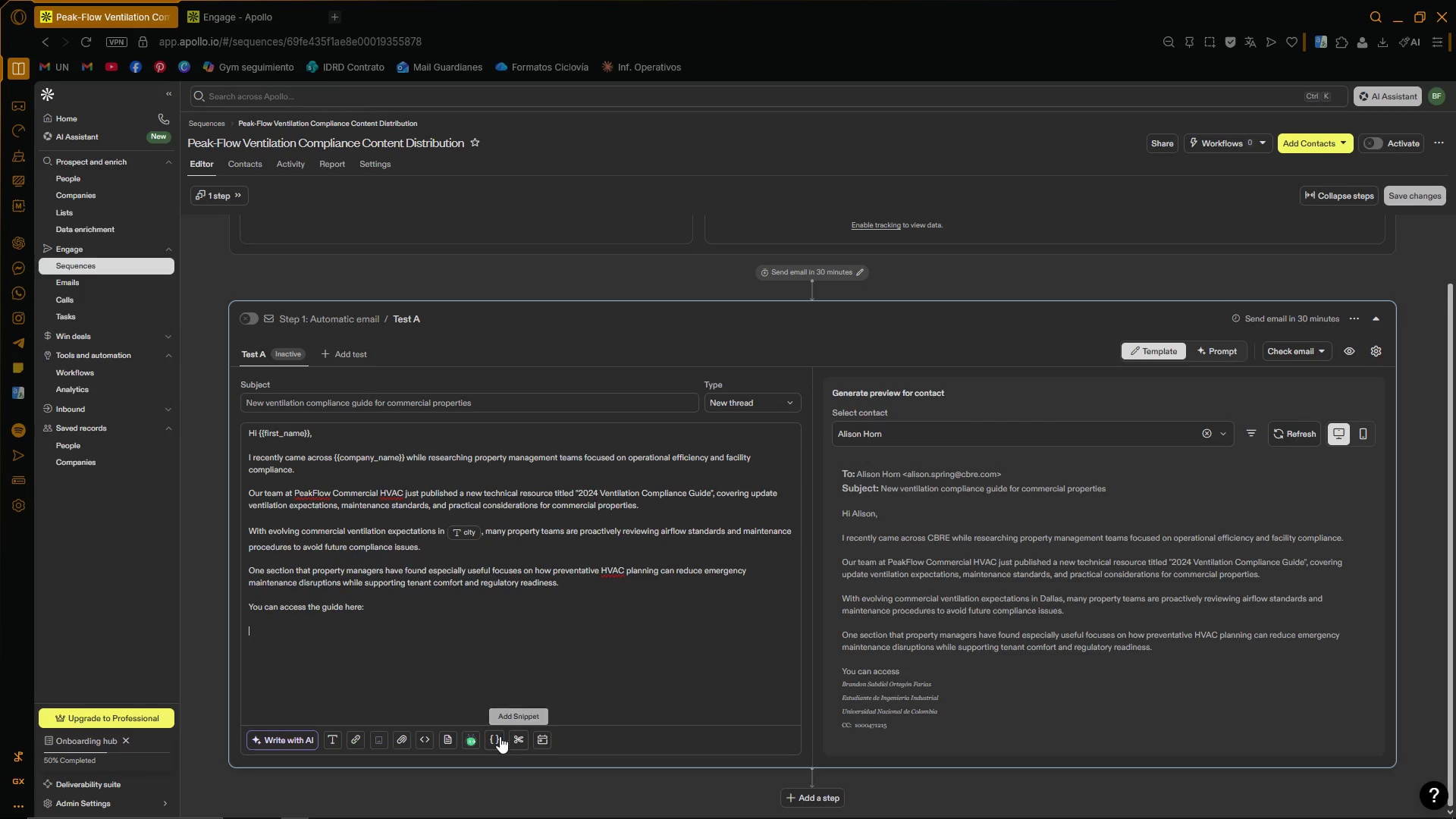 
left_click([517, 742])
 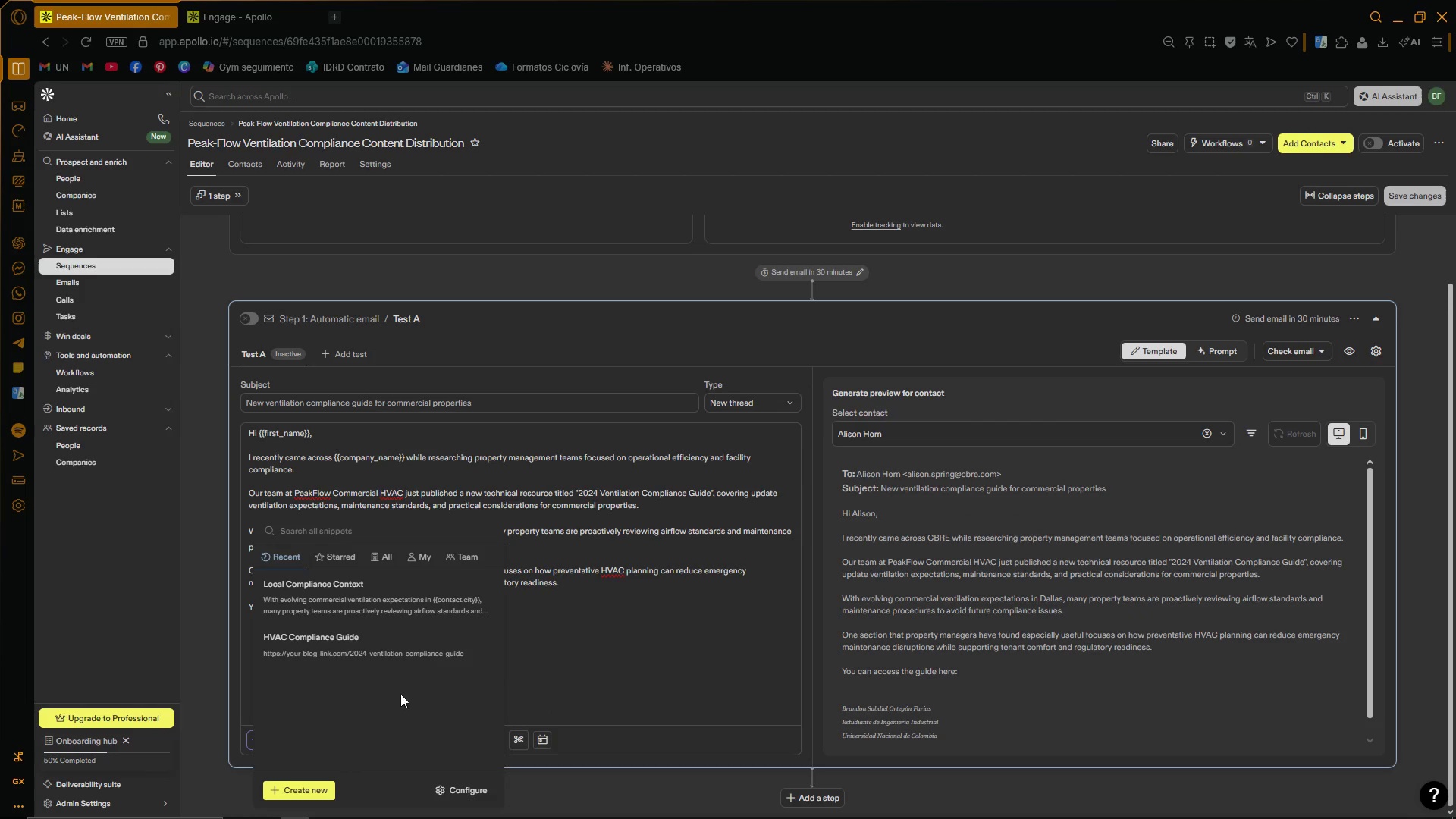 
left_click([371, 651])
 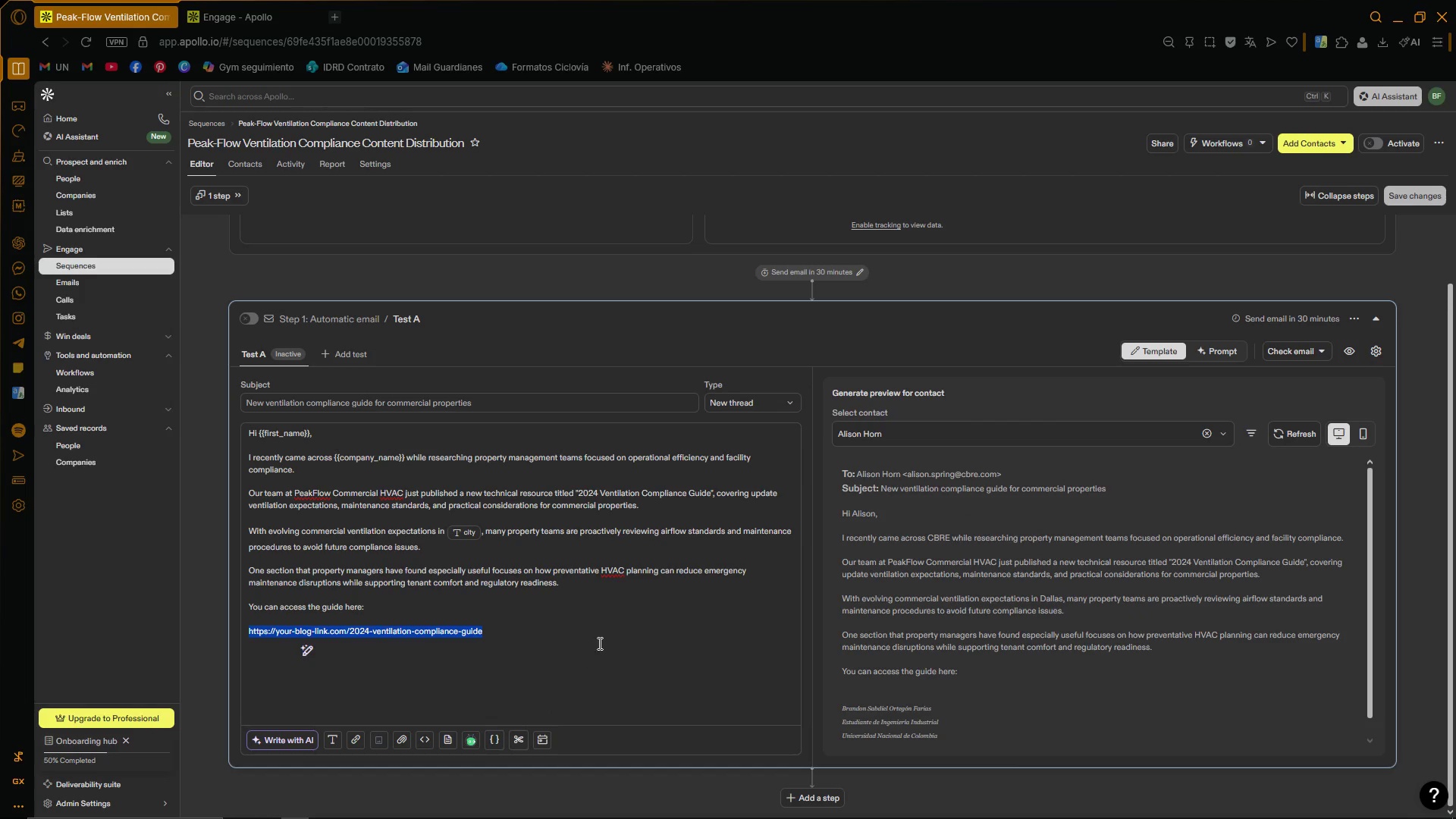 
left_click([600, 641])
 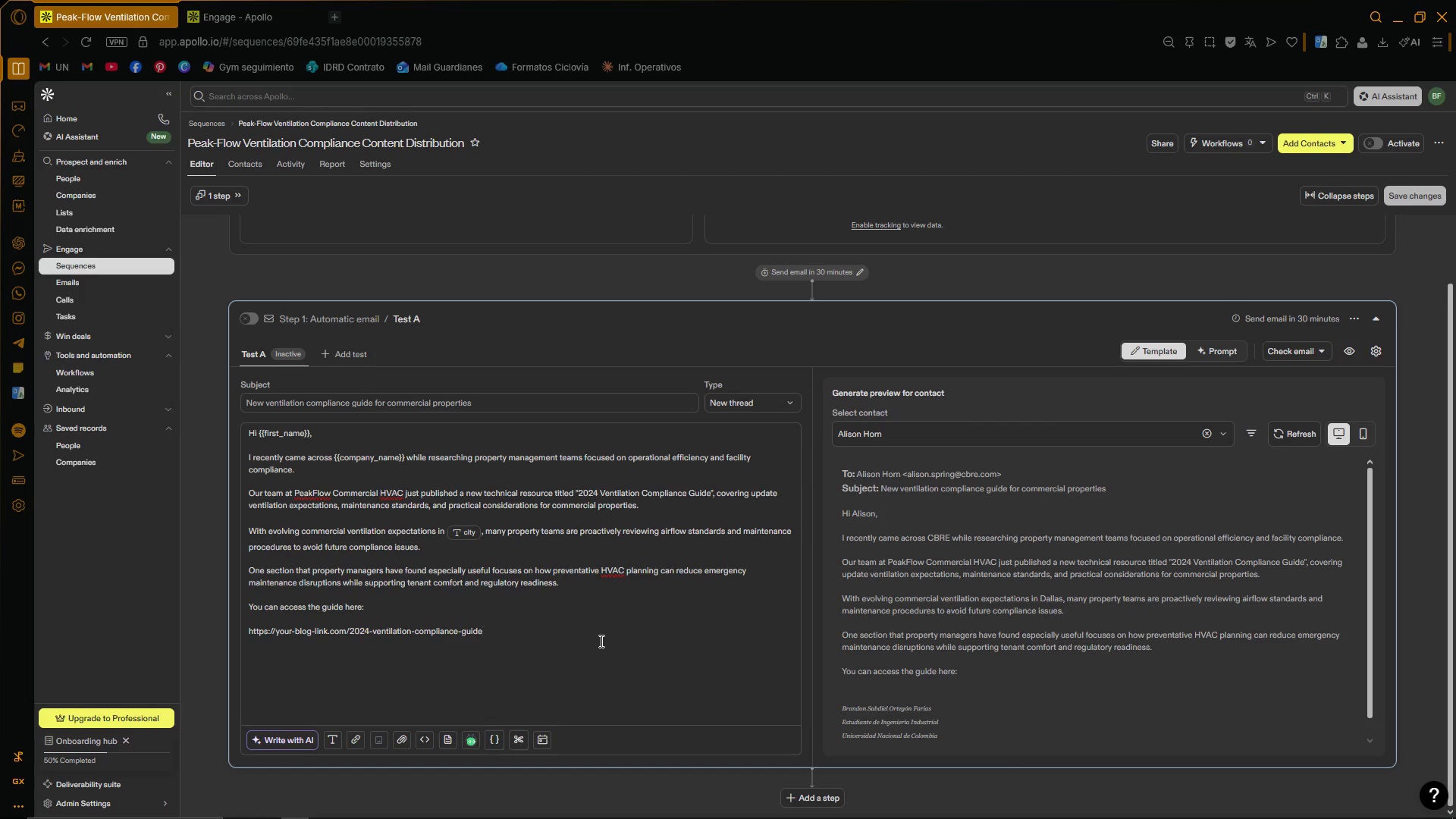 
key(Enter)
 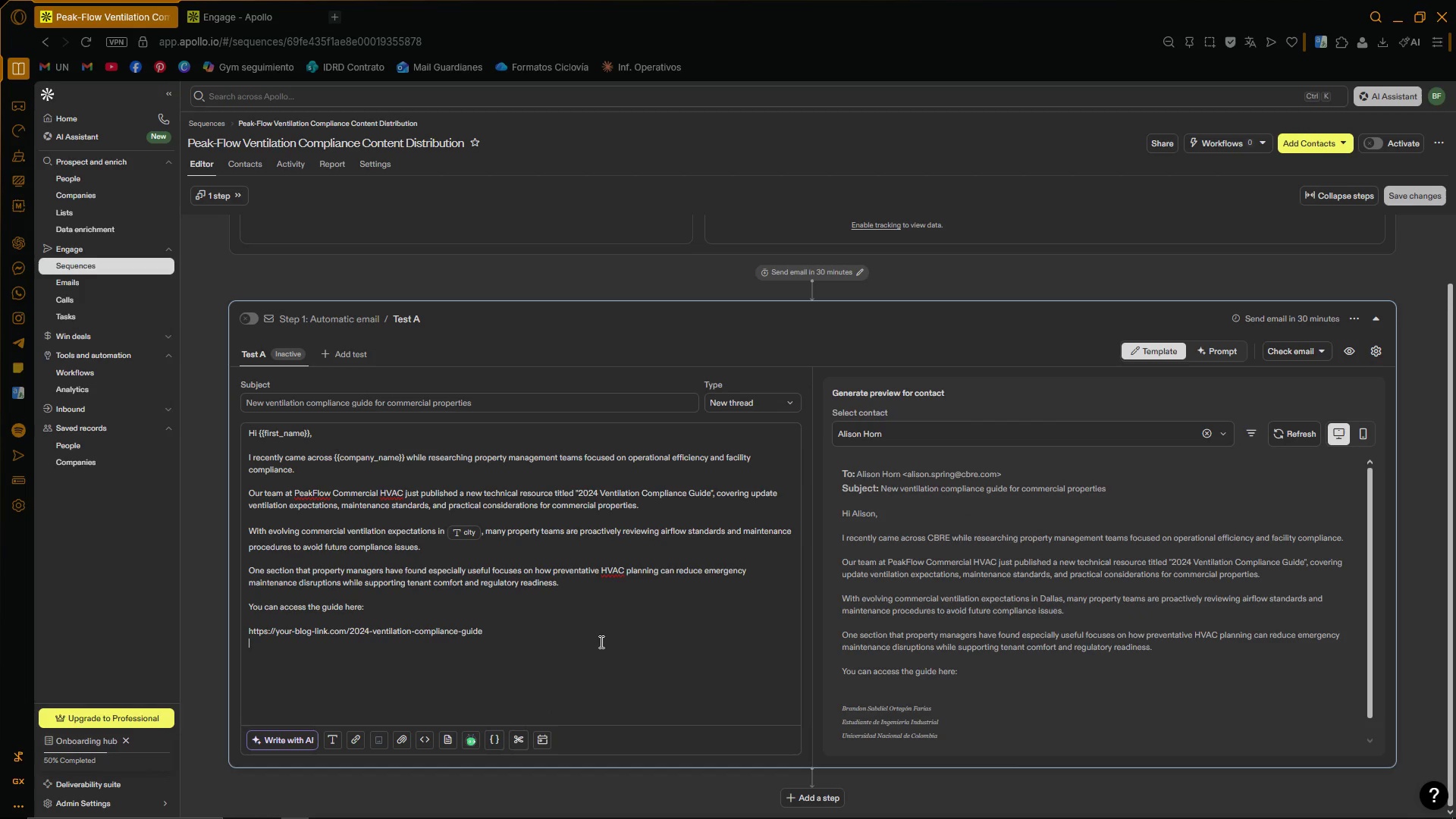 
key(Enter)
 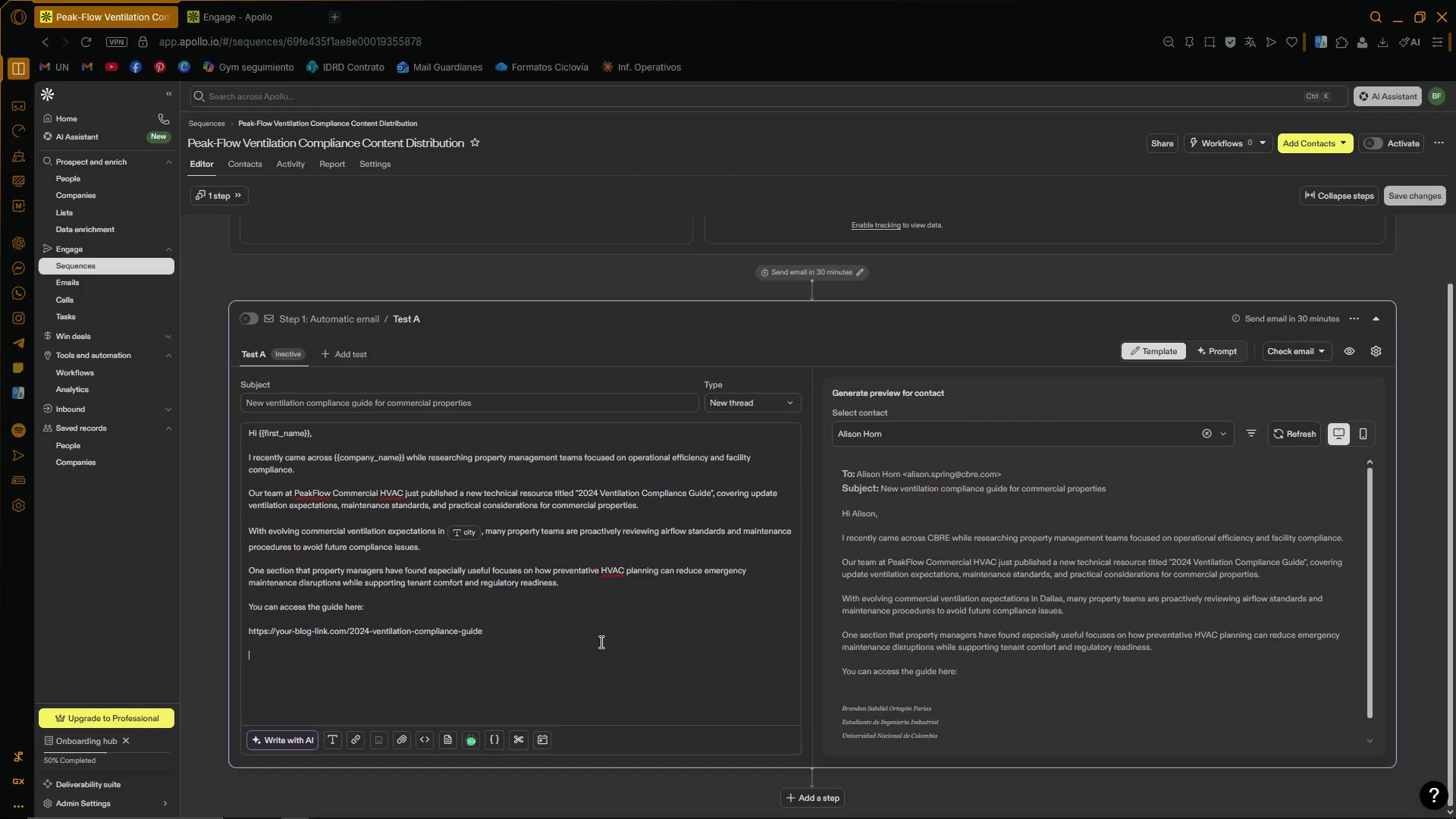 
type(Y)
key(Backspace)
type(Thoudh)
key(Backspace)
key(Backspace)
type(ght )
 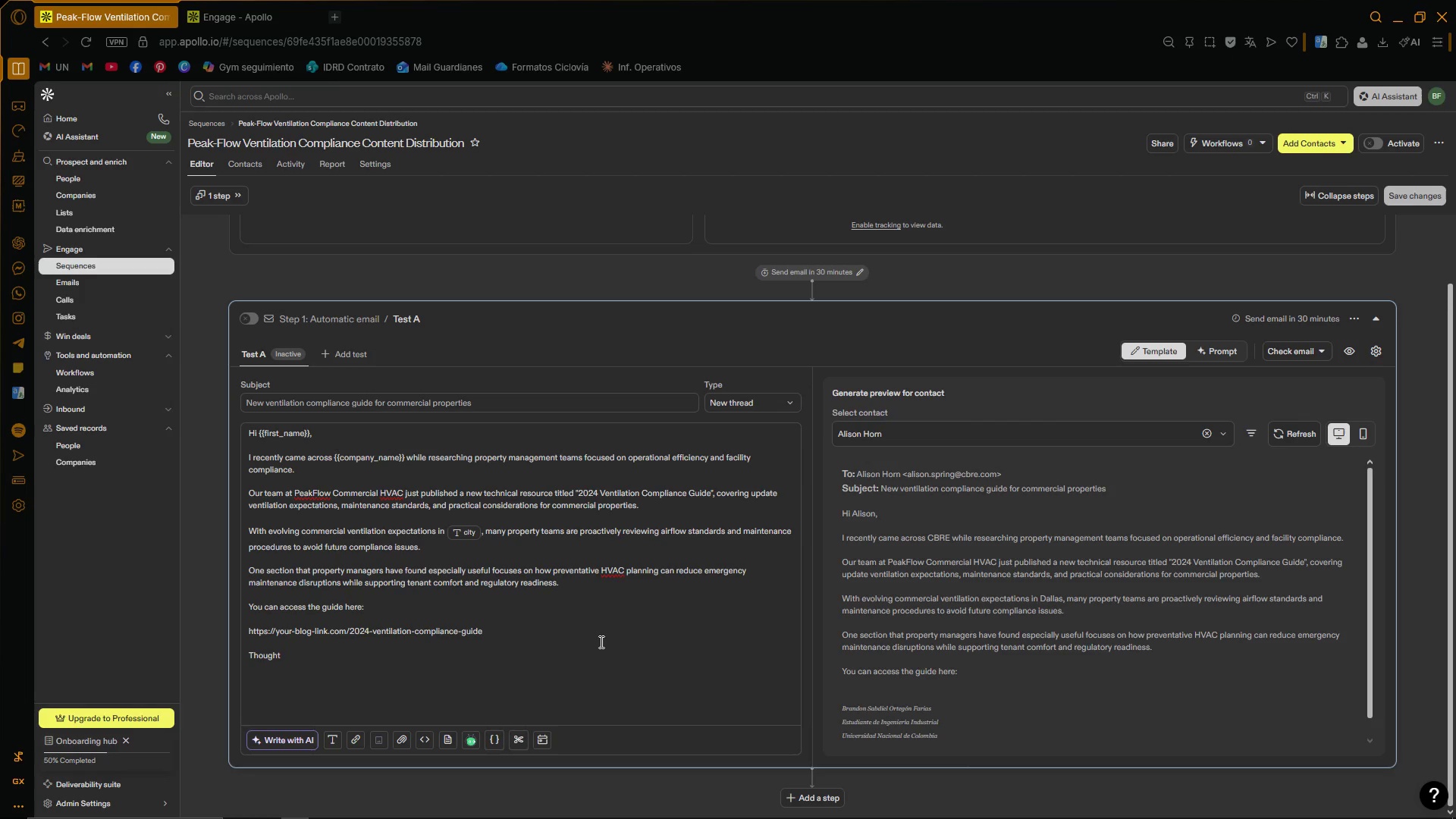 
scroll: coordinate [600, 650], scroll_direction: down, amount: 2.0
 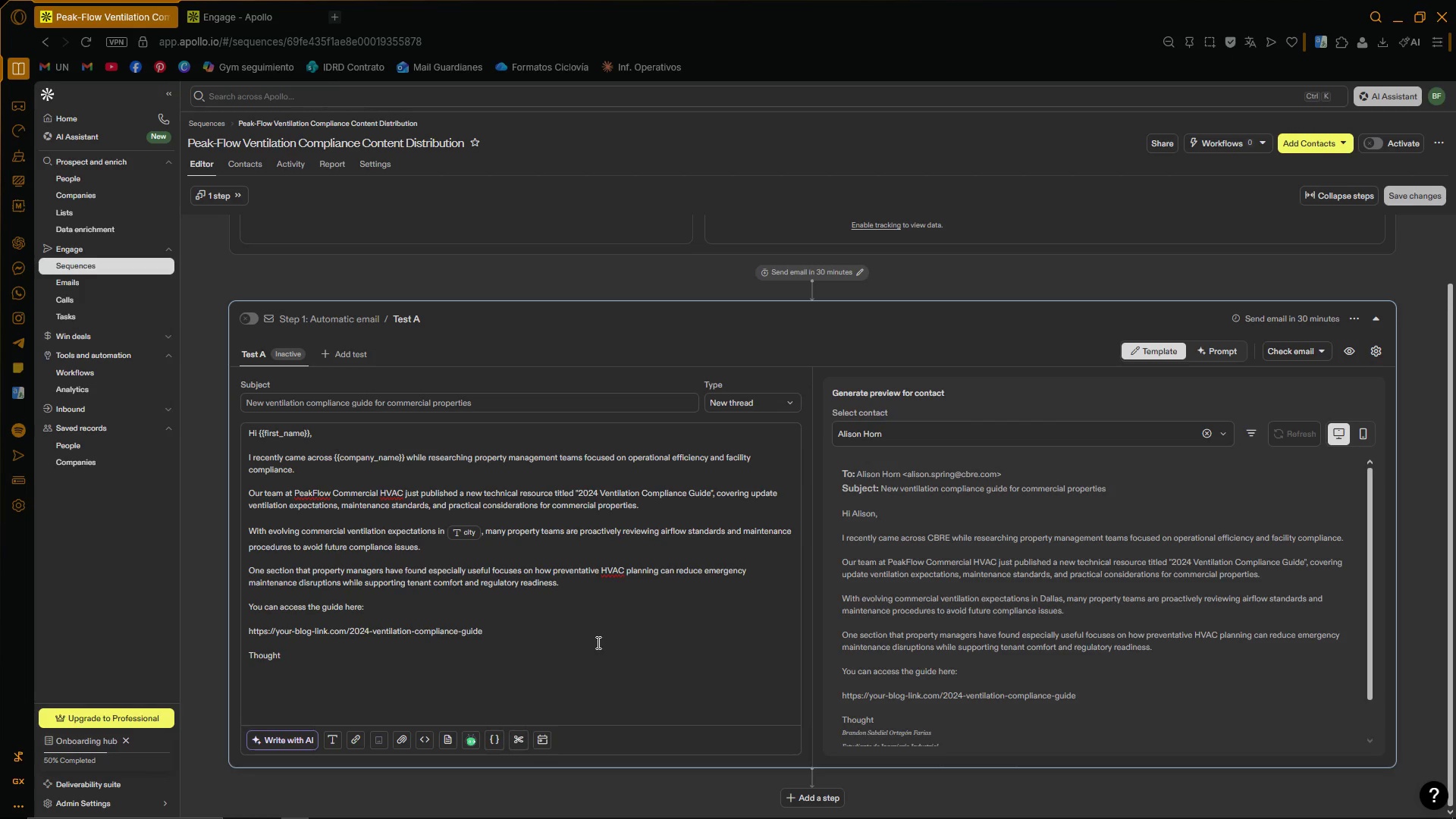 
type(this might be relevant for your team at '')
 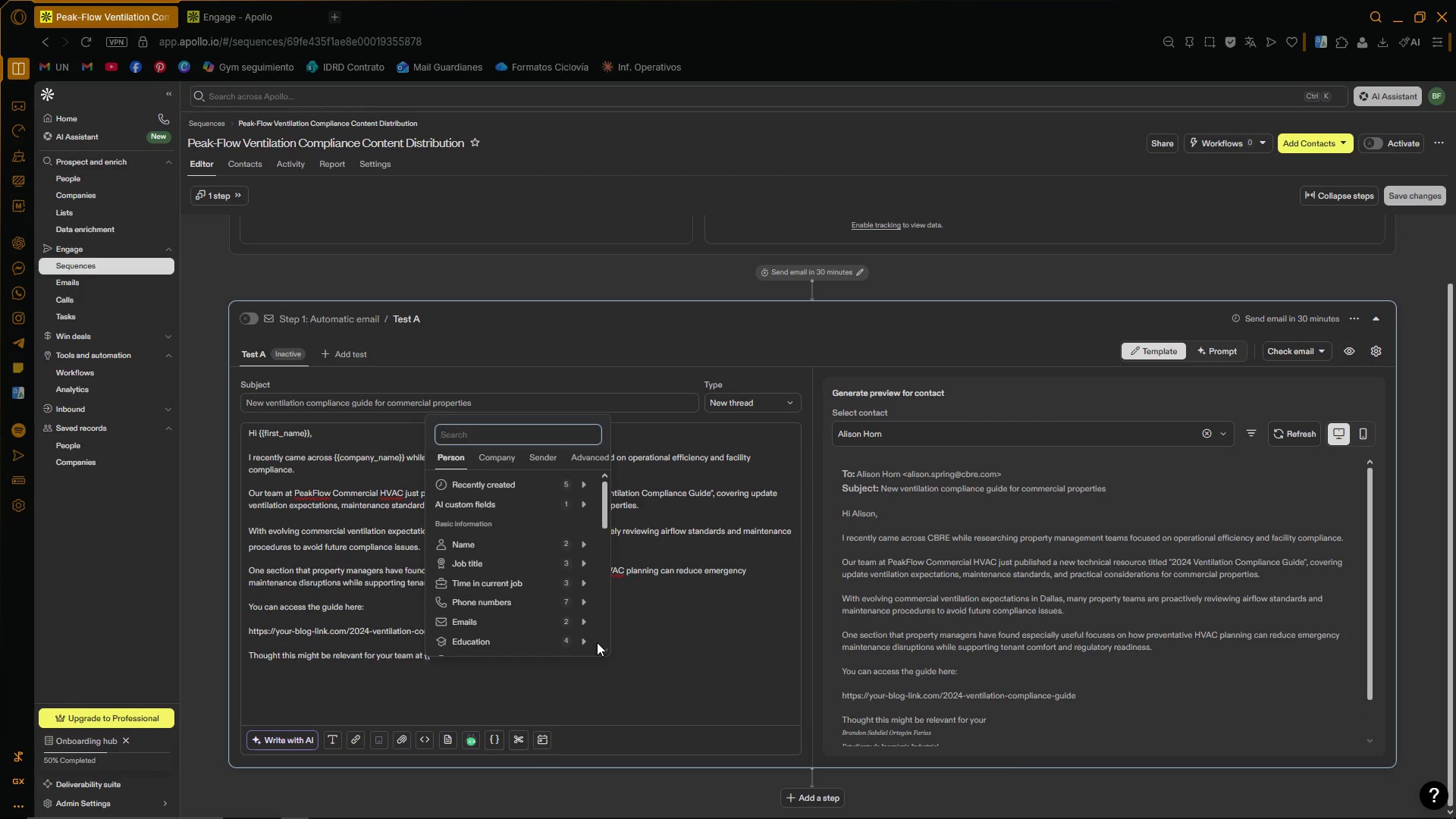 
left_click([651, 662])
 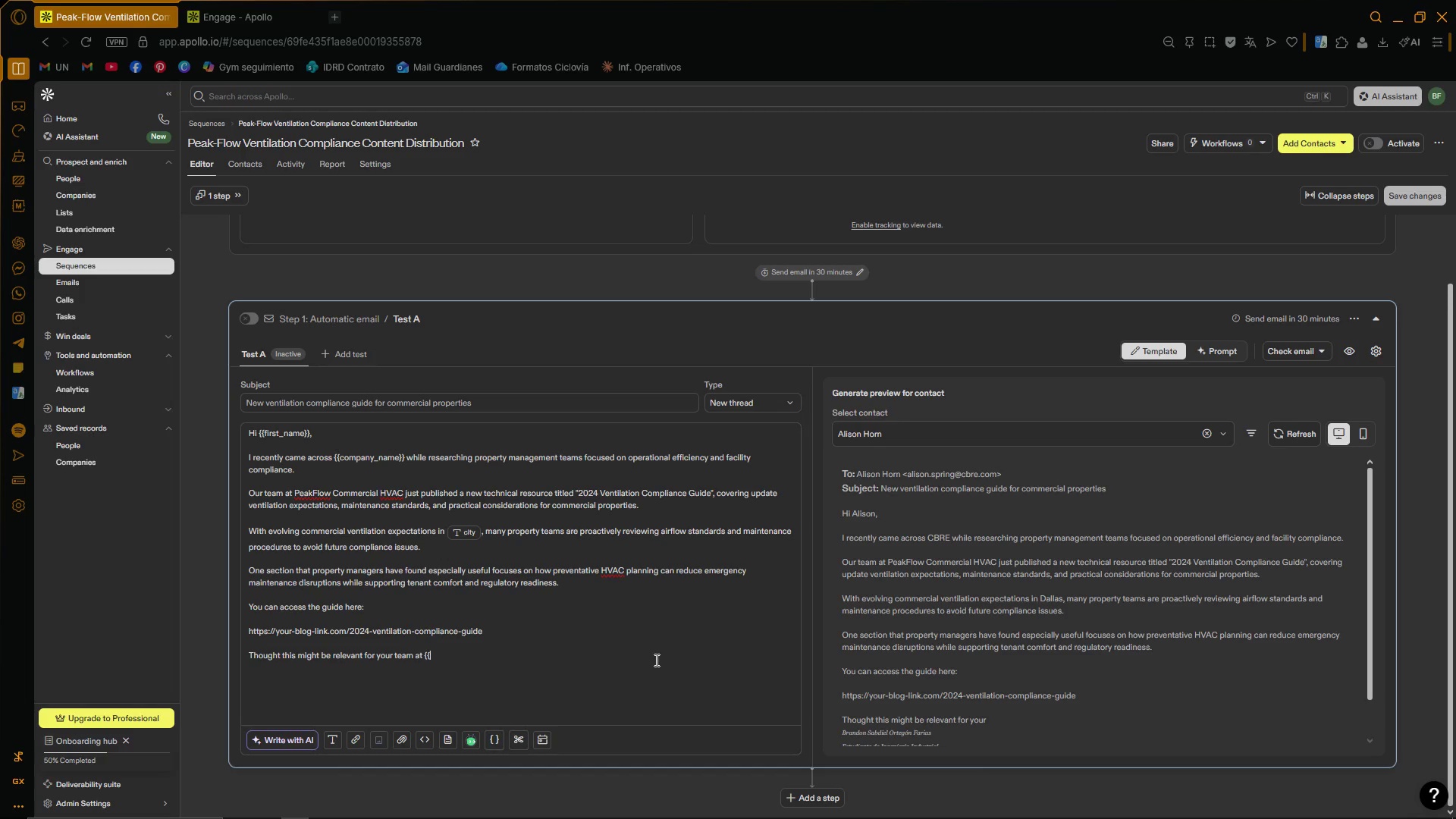 
type(company~)
key(Backspace)
type(")
key(Backspace)
type(_NAM)
key(Backspace)
key(Backspace)
key(Backspace)
type(name)
 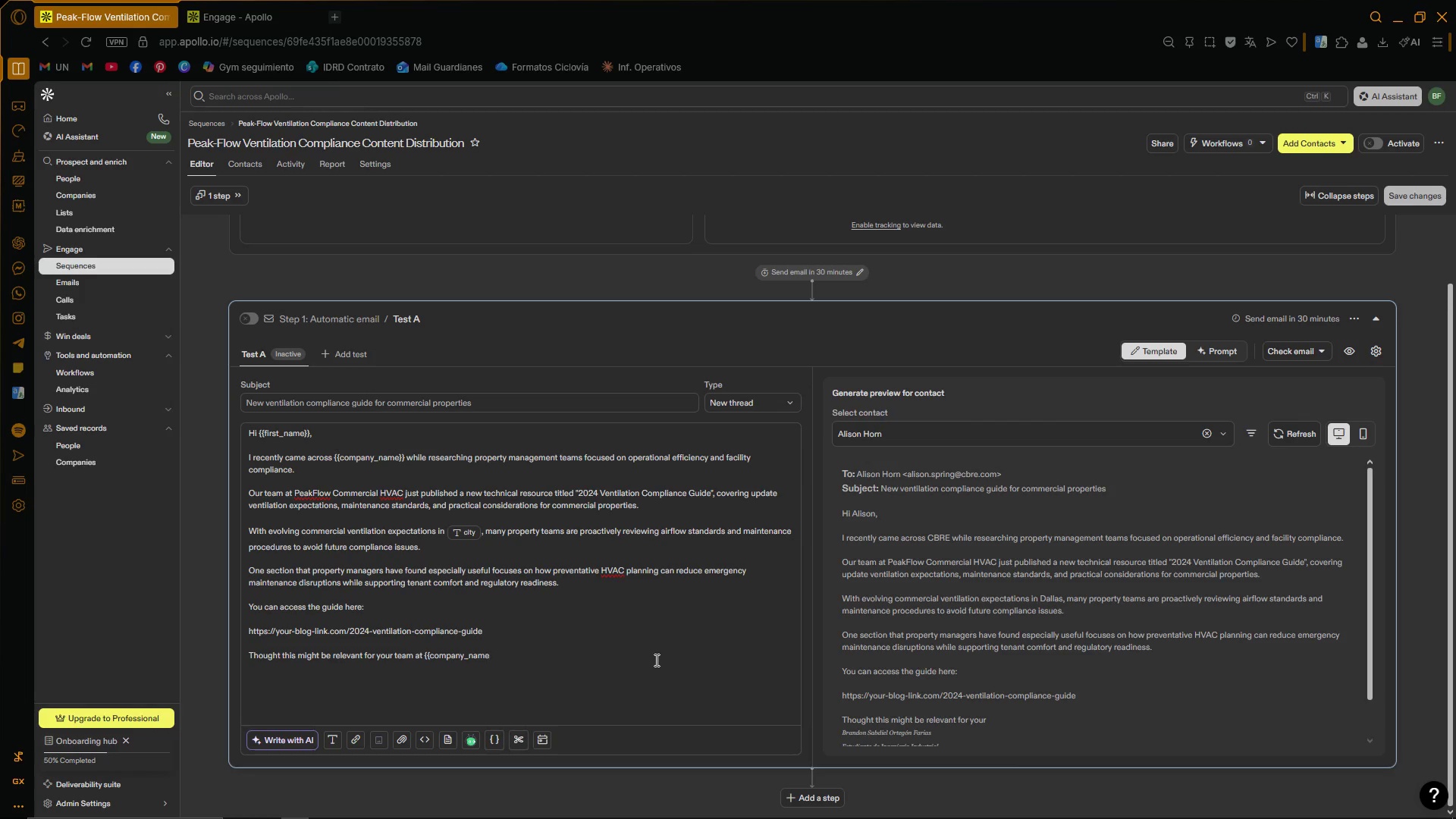 
key(Control+V)
 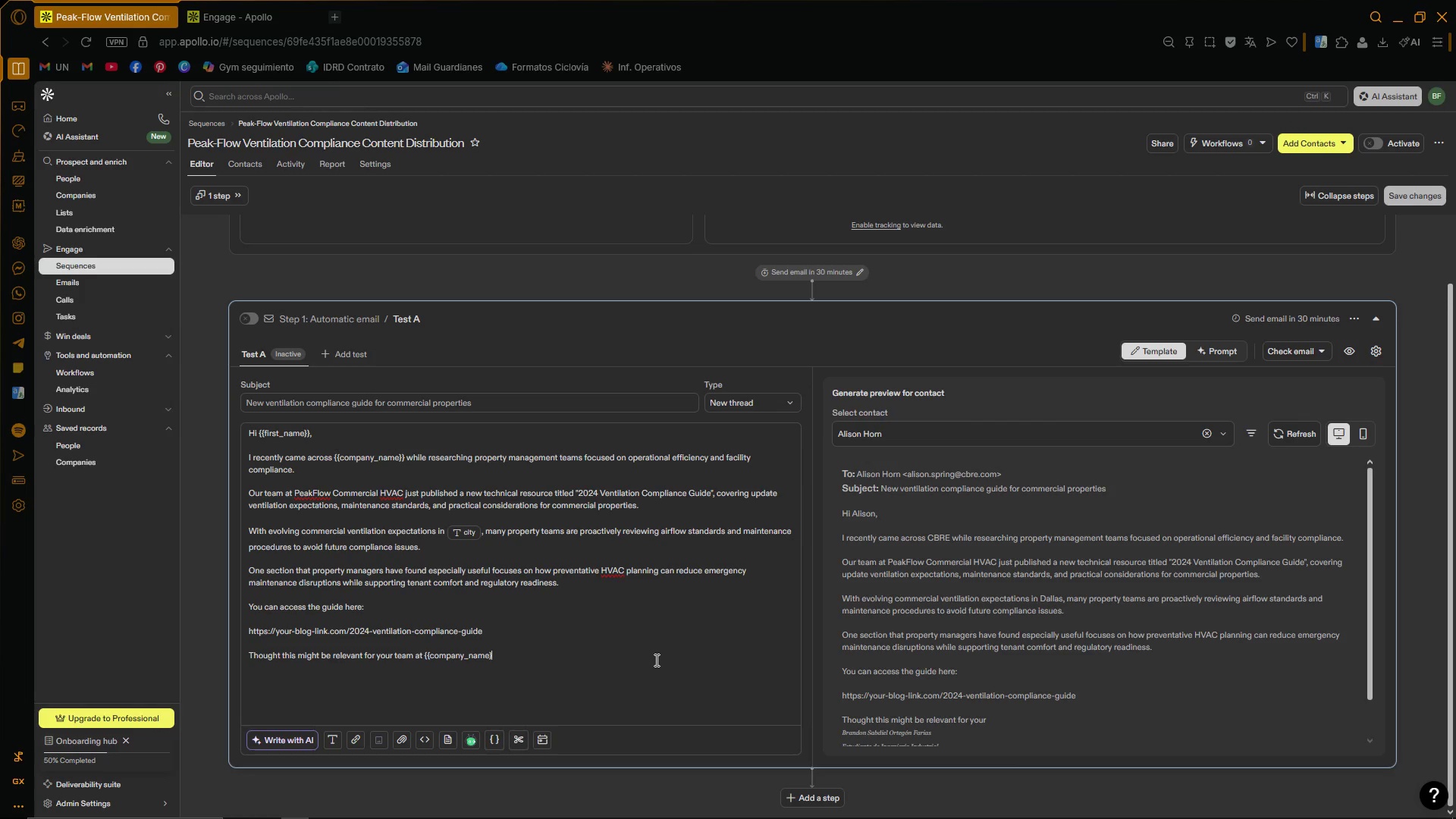 
key(Control+ControlLeft)
 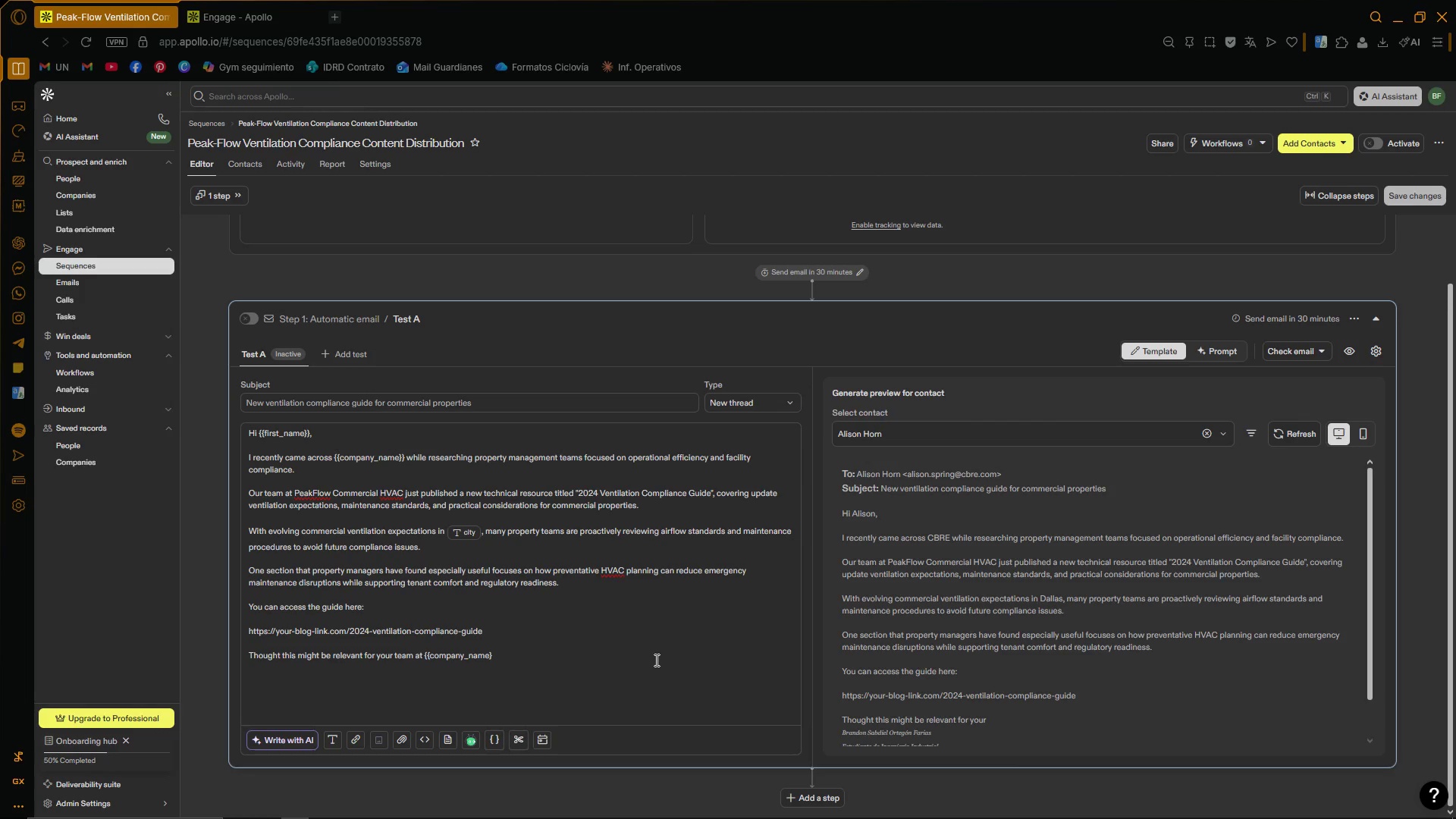 
key(Control+V)
 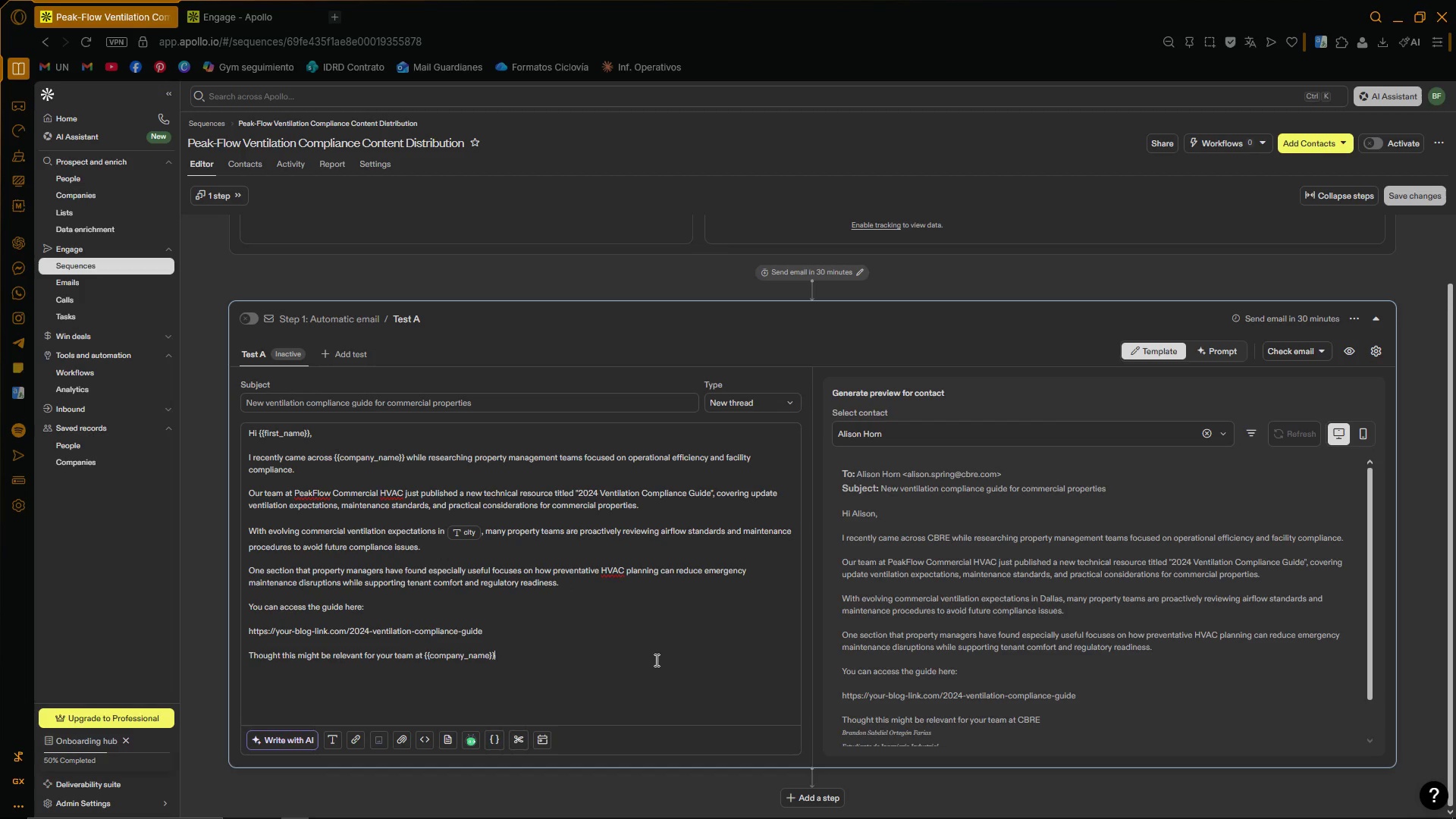 
type( given the envolving )
 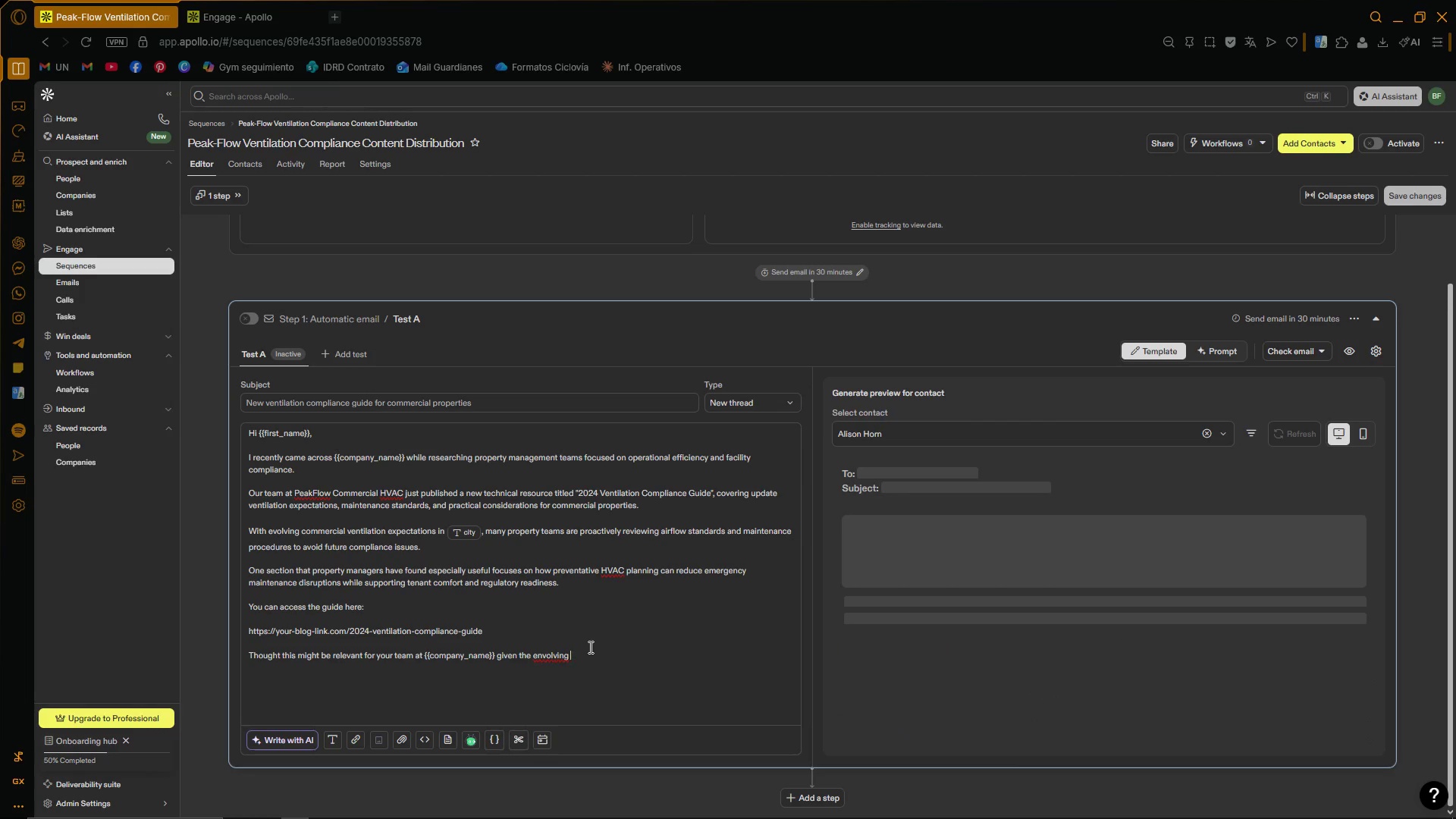 
left_click([541, 655])
 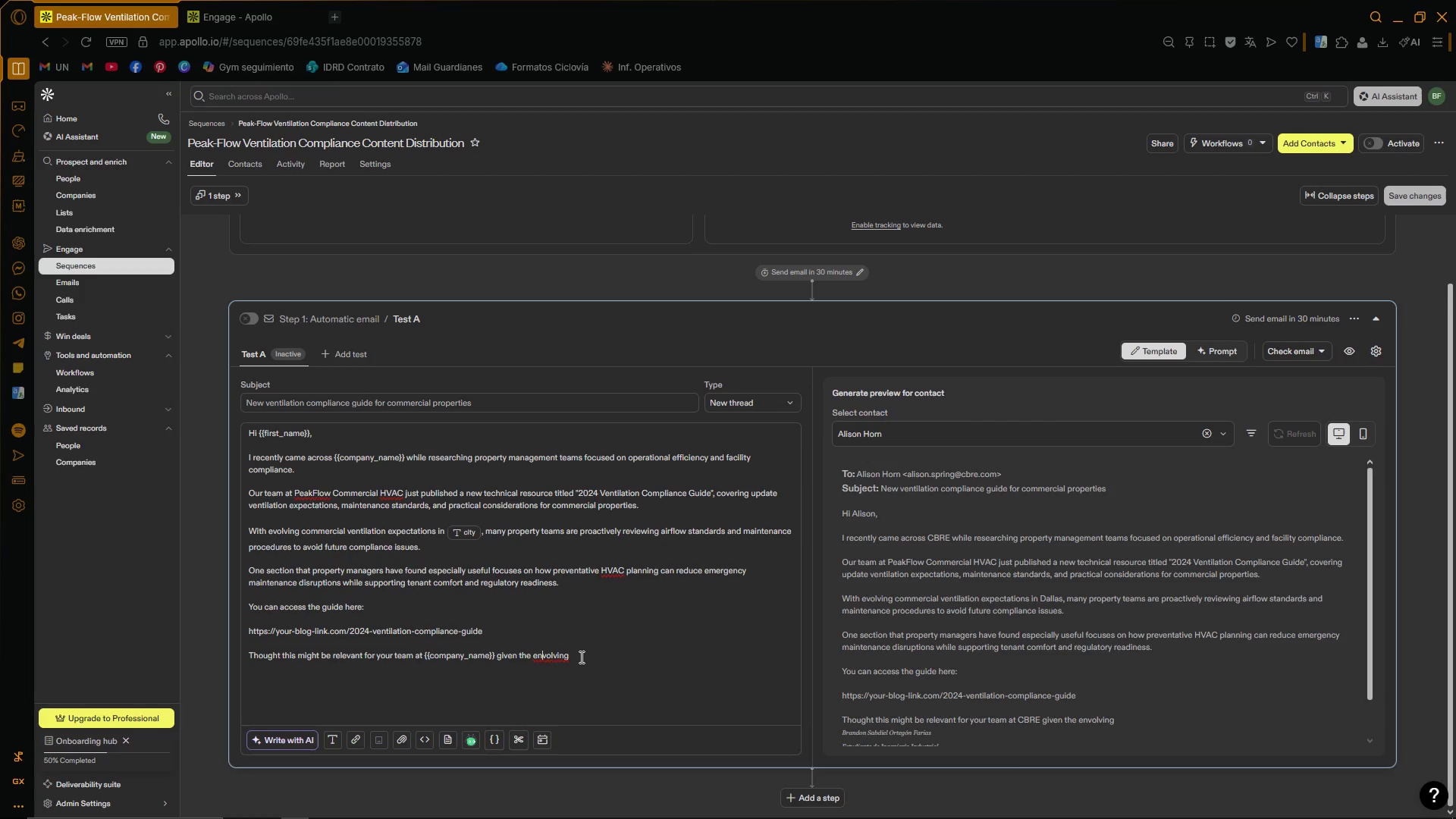 
key(Backspace)
type(operational standards many facilities ar )
key(Backspace)
type(e navigating this year.)
 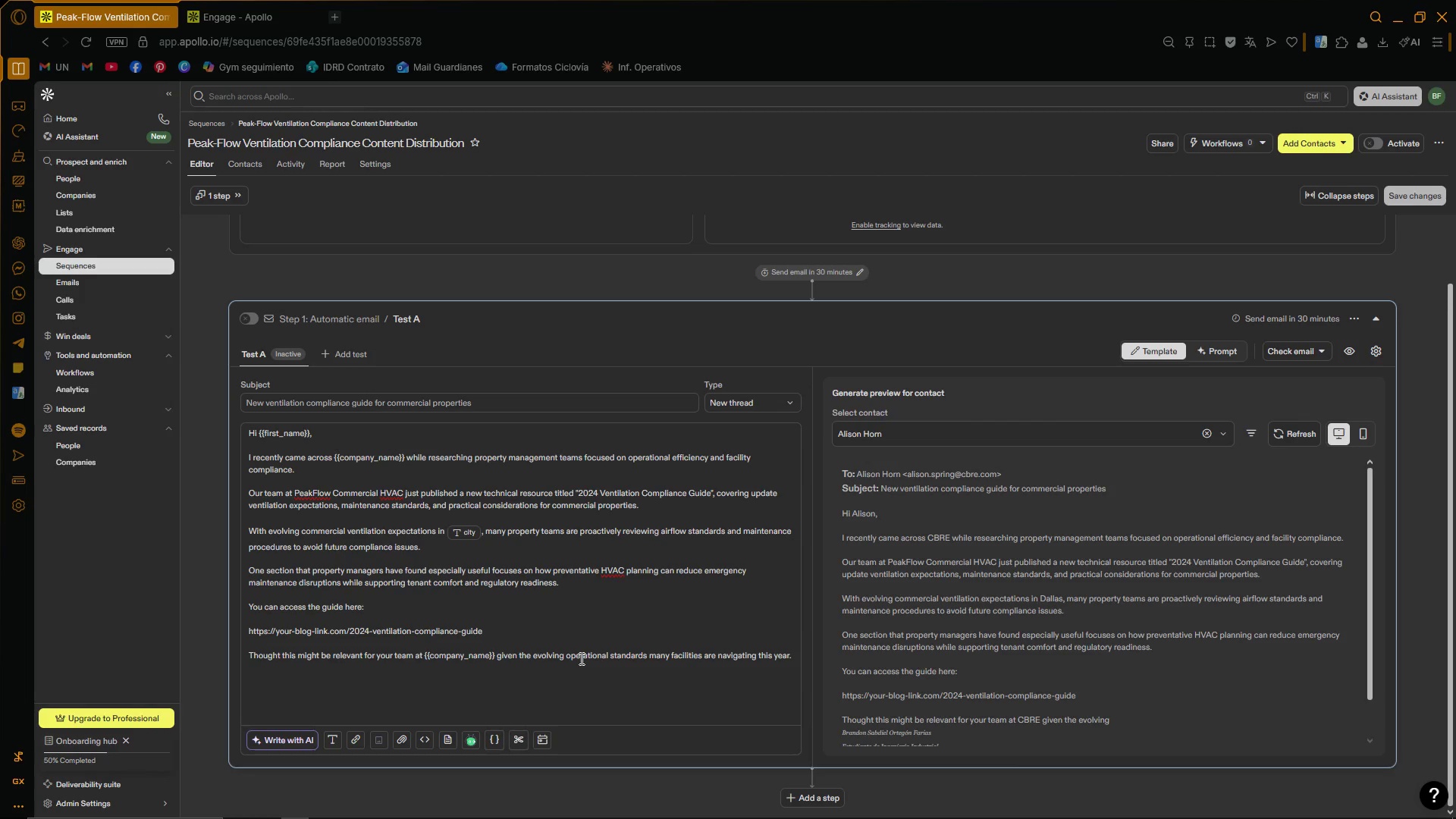 
key(Enter)
 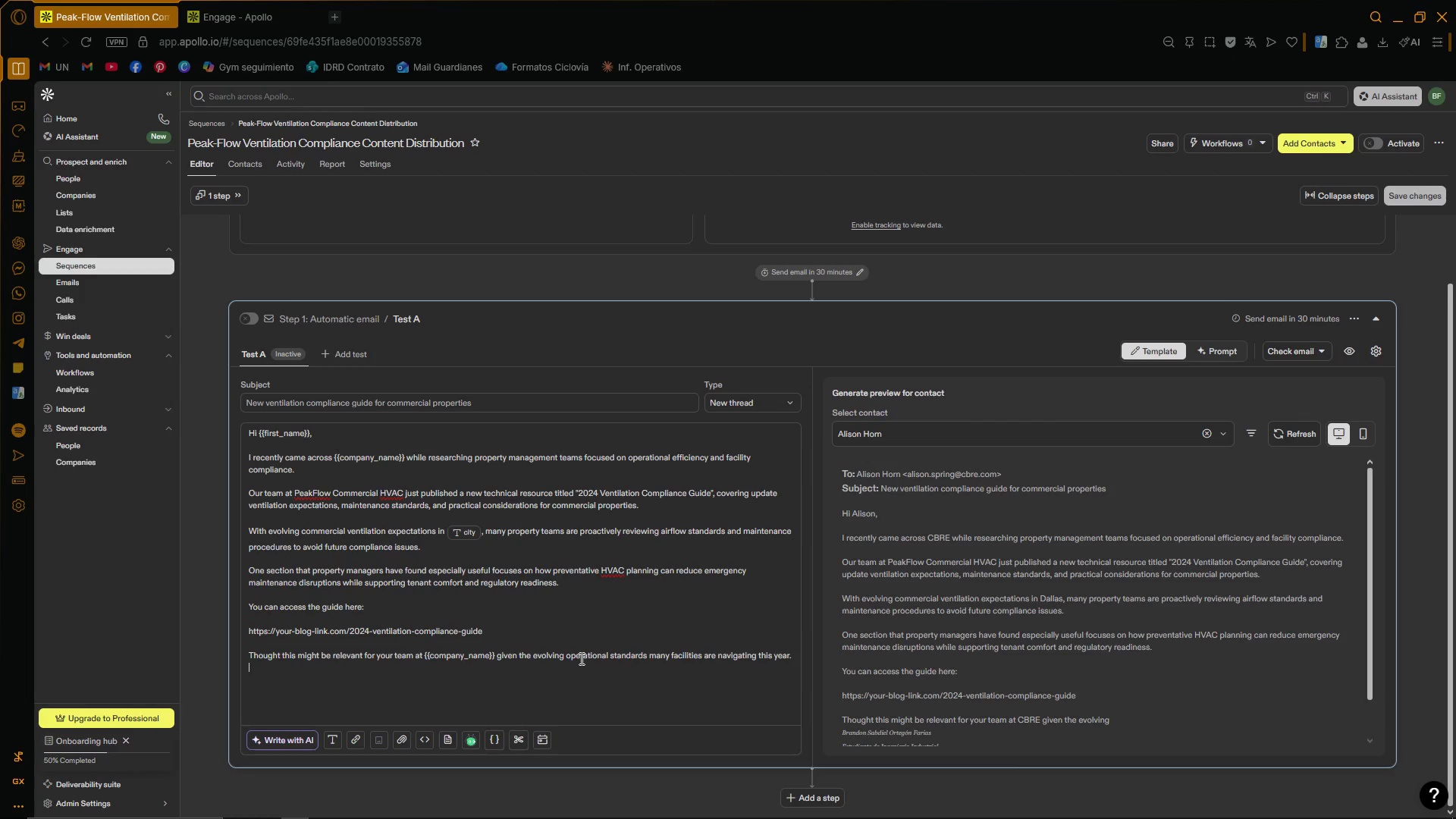 
key(Enter)
 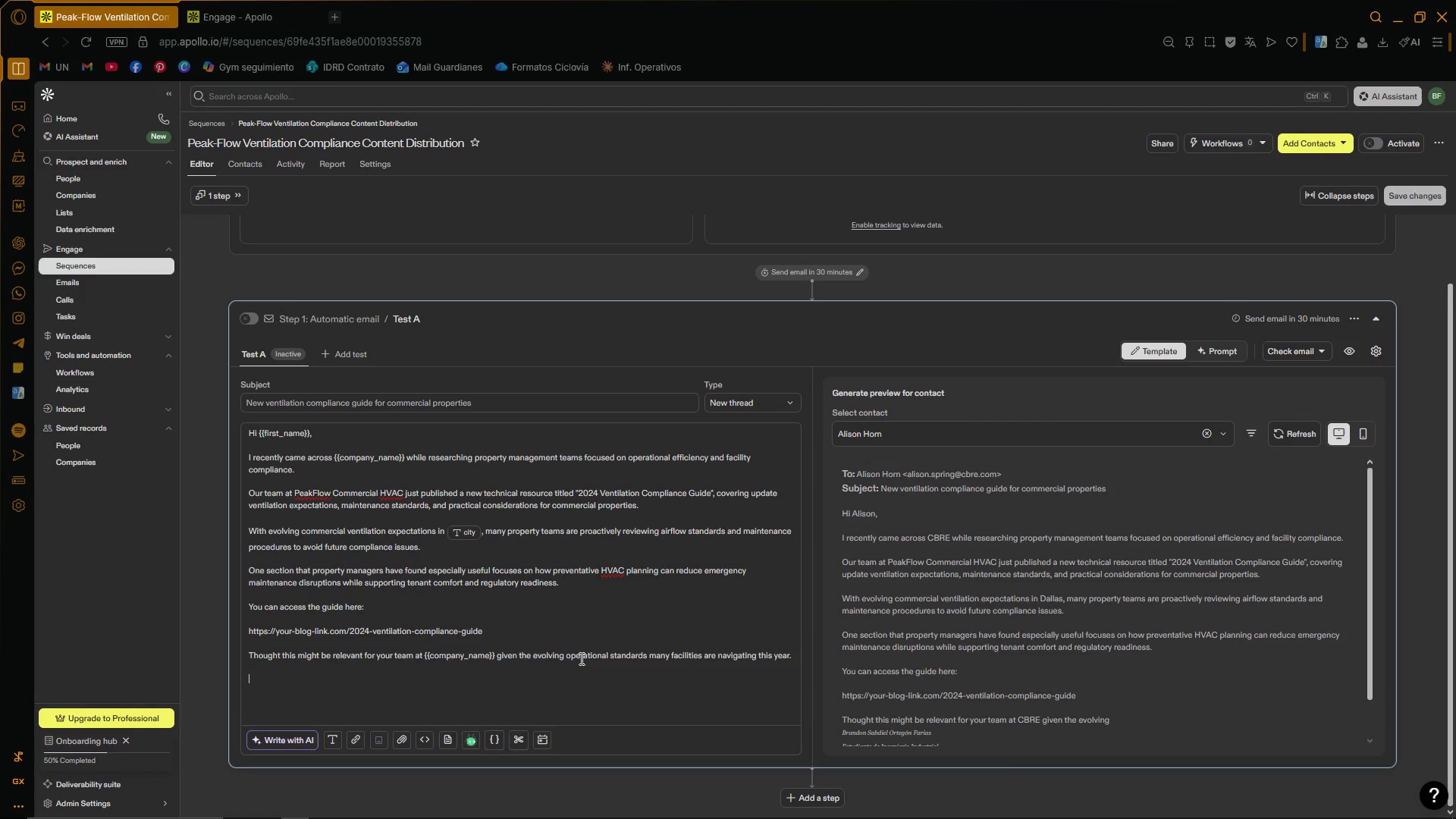 
type(Best regards, )
 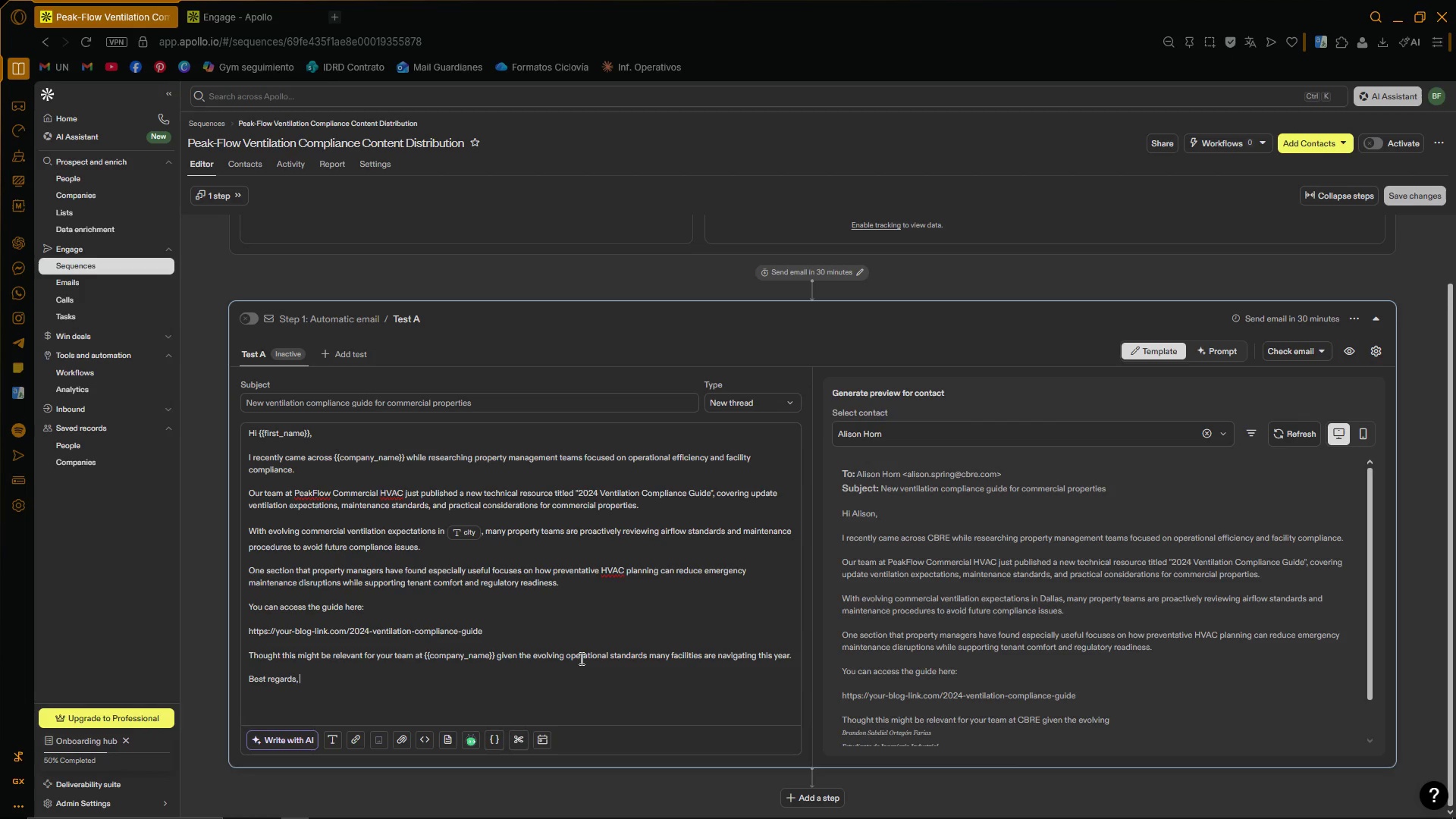 
key(Enter)
 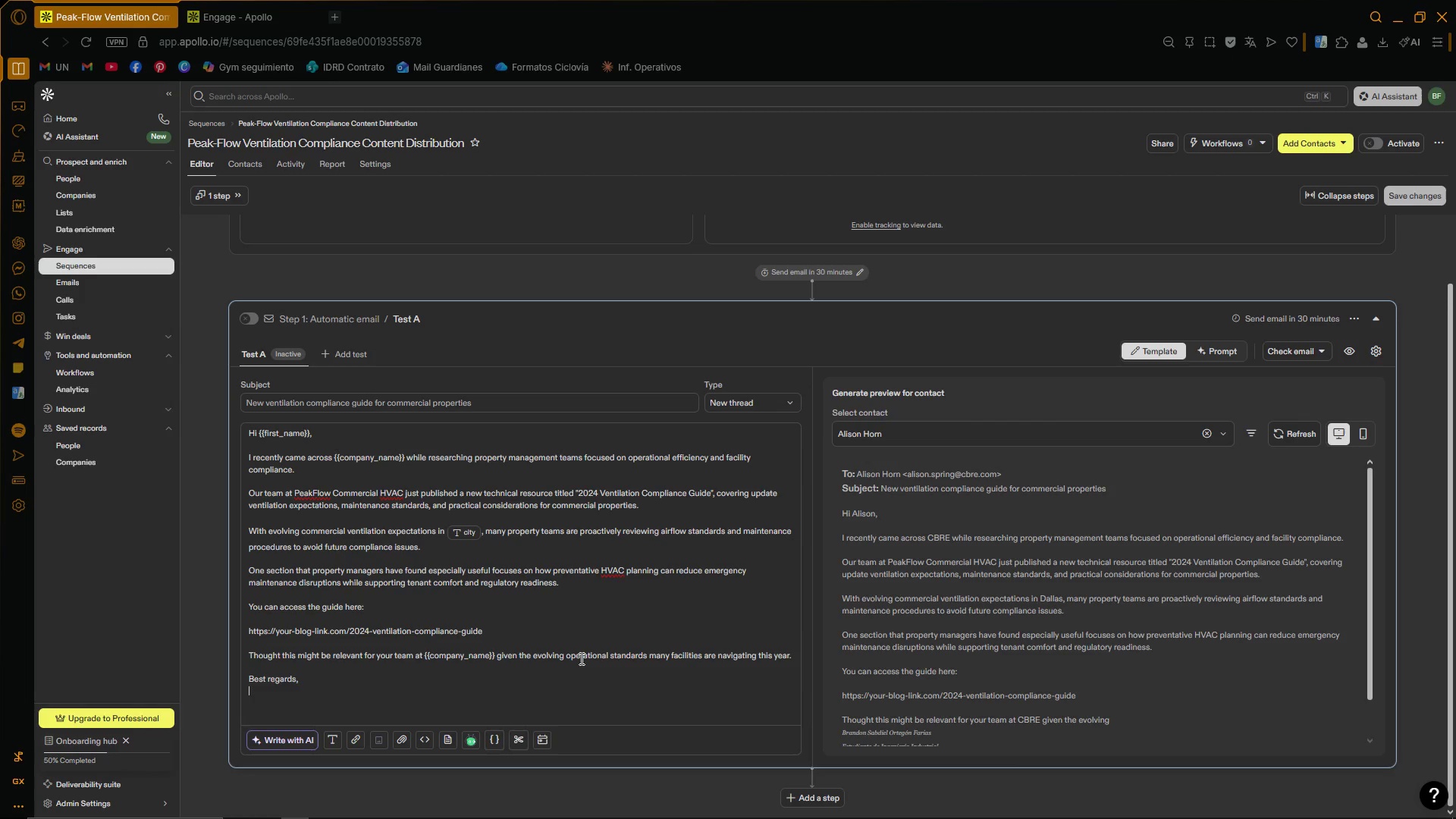 
key(Enter)
 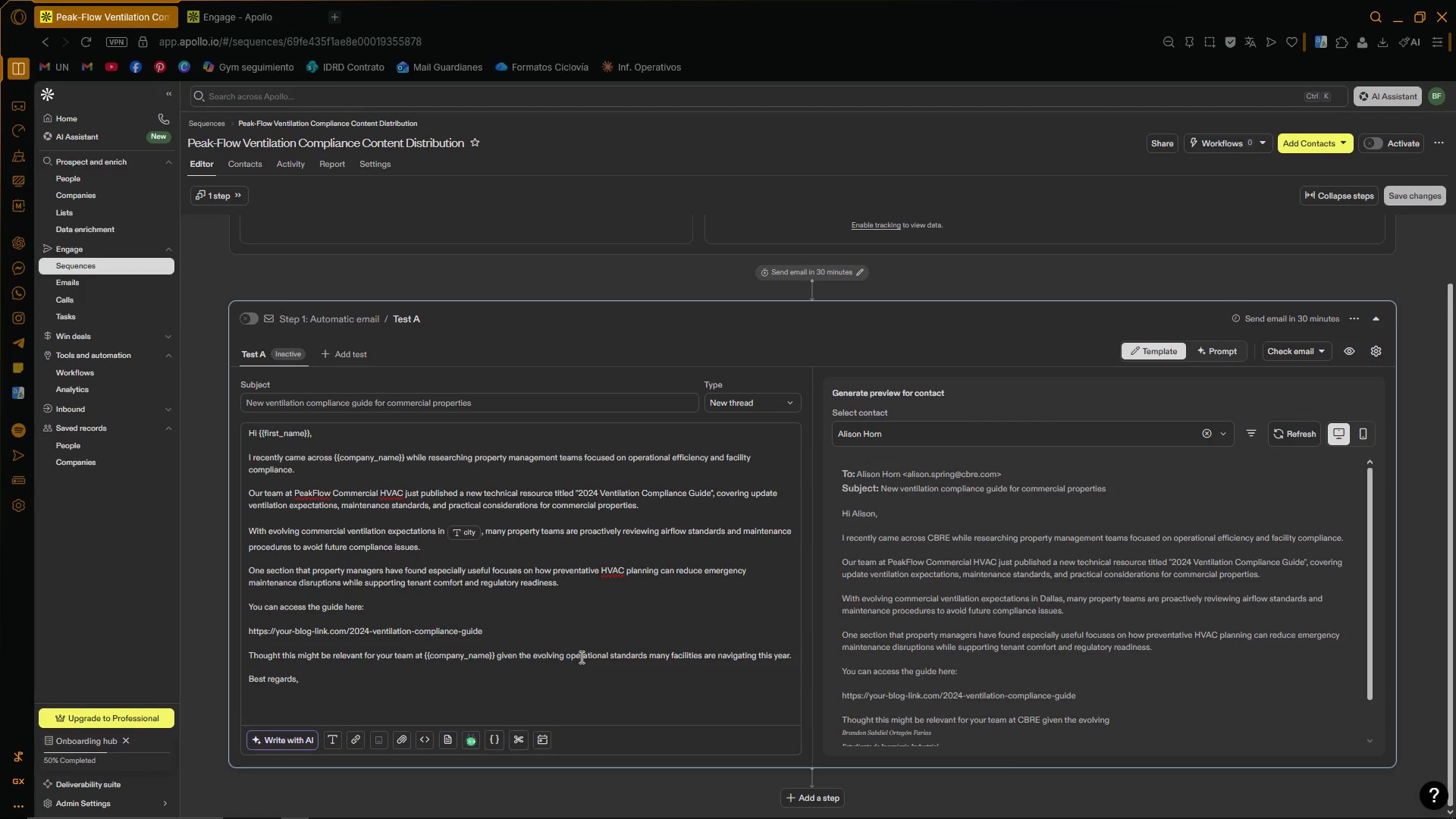 
scroll: coordinate [518, 592], scroll_direction: down, amount: 4.0
 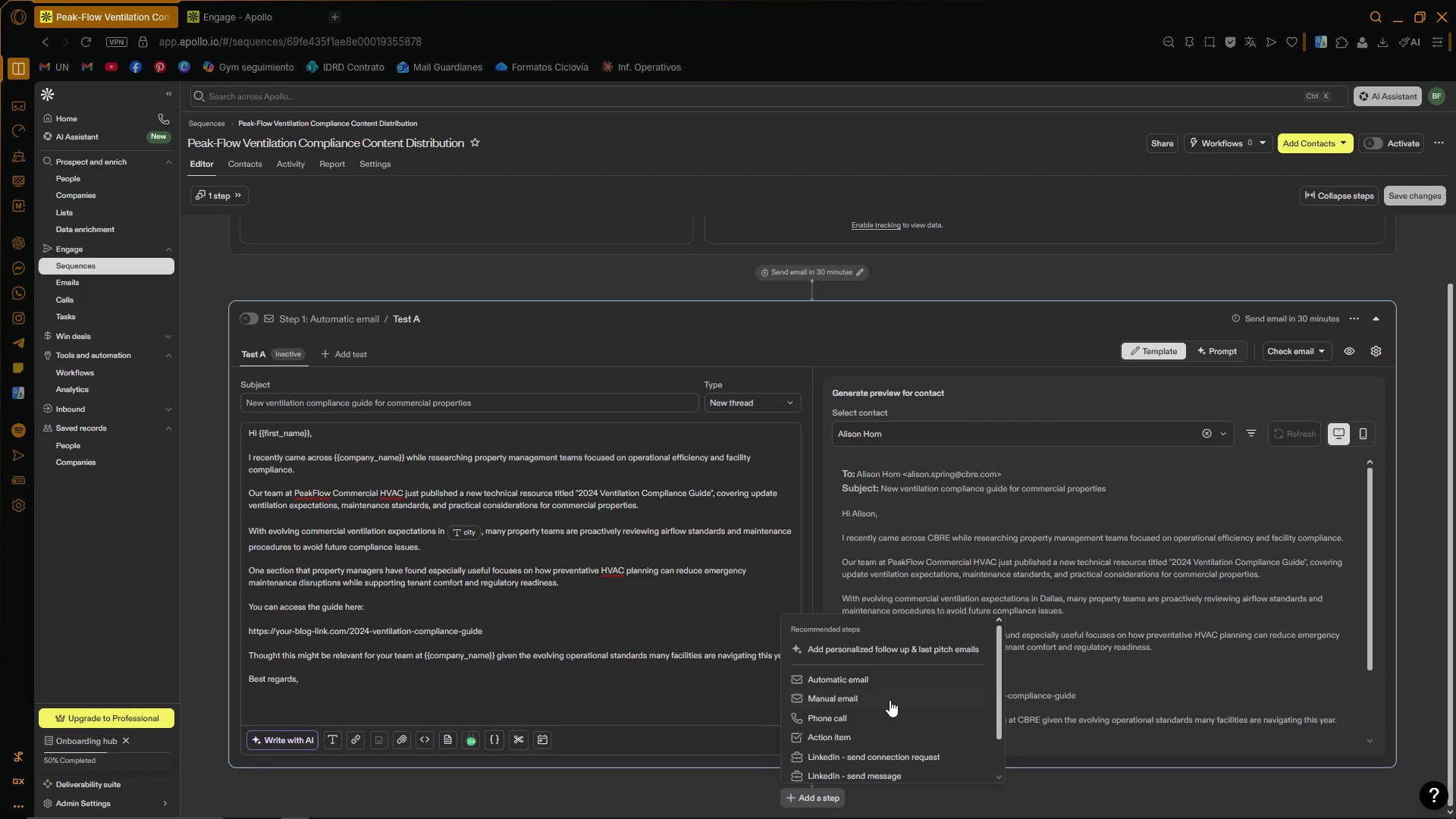 
wait(16.58)
 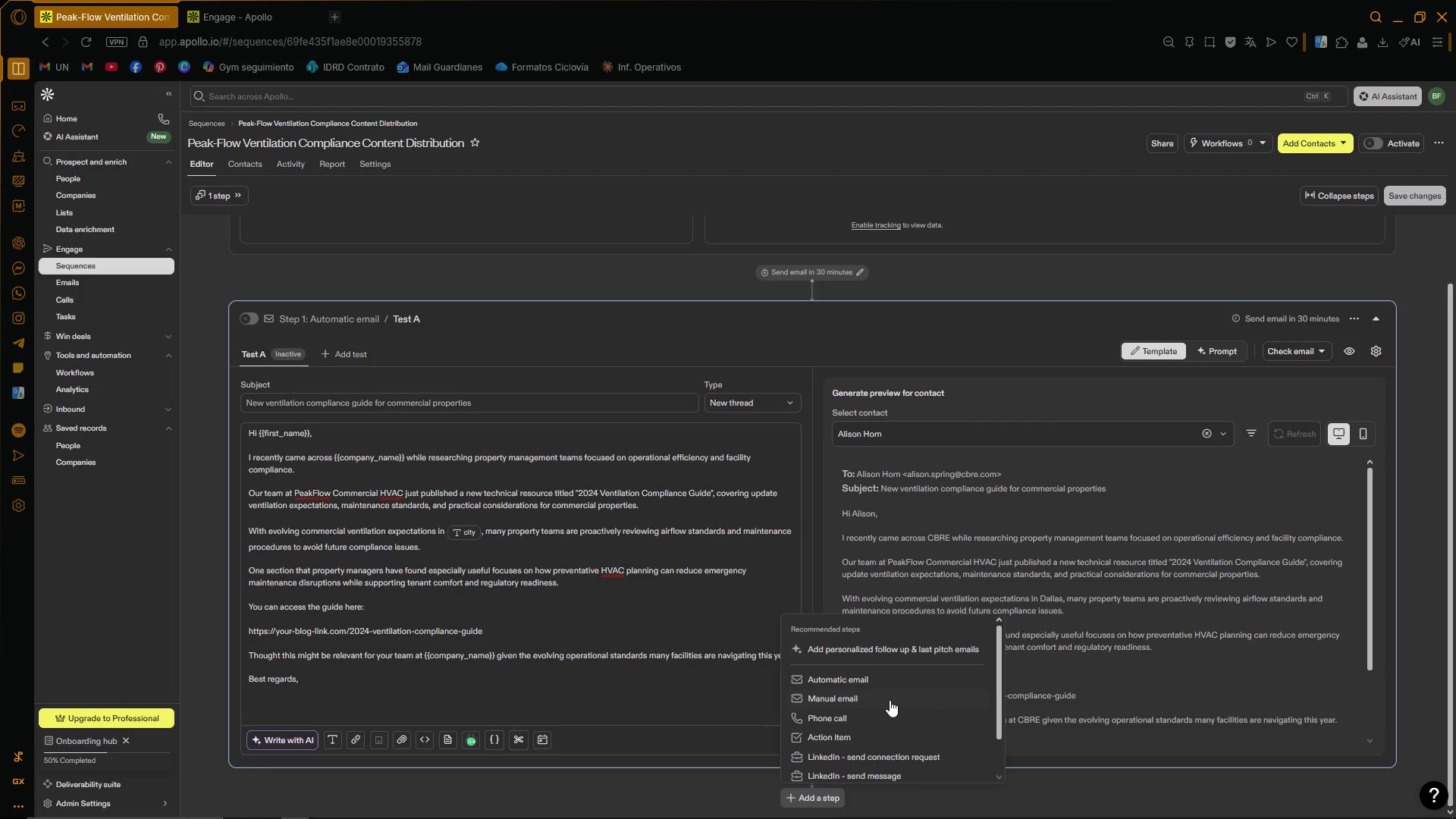 
left_click([328, 808])